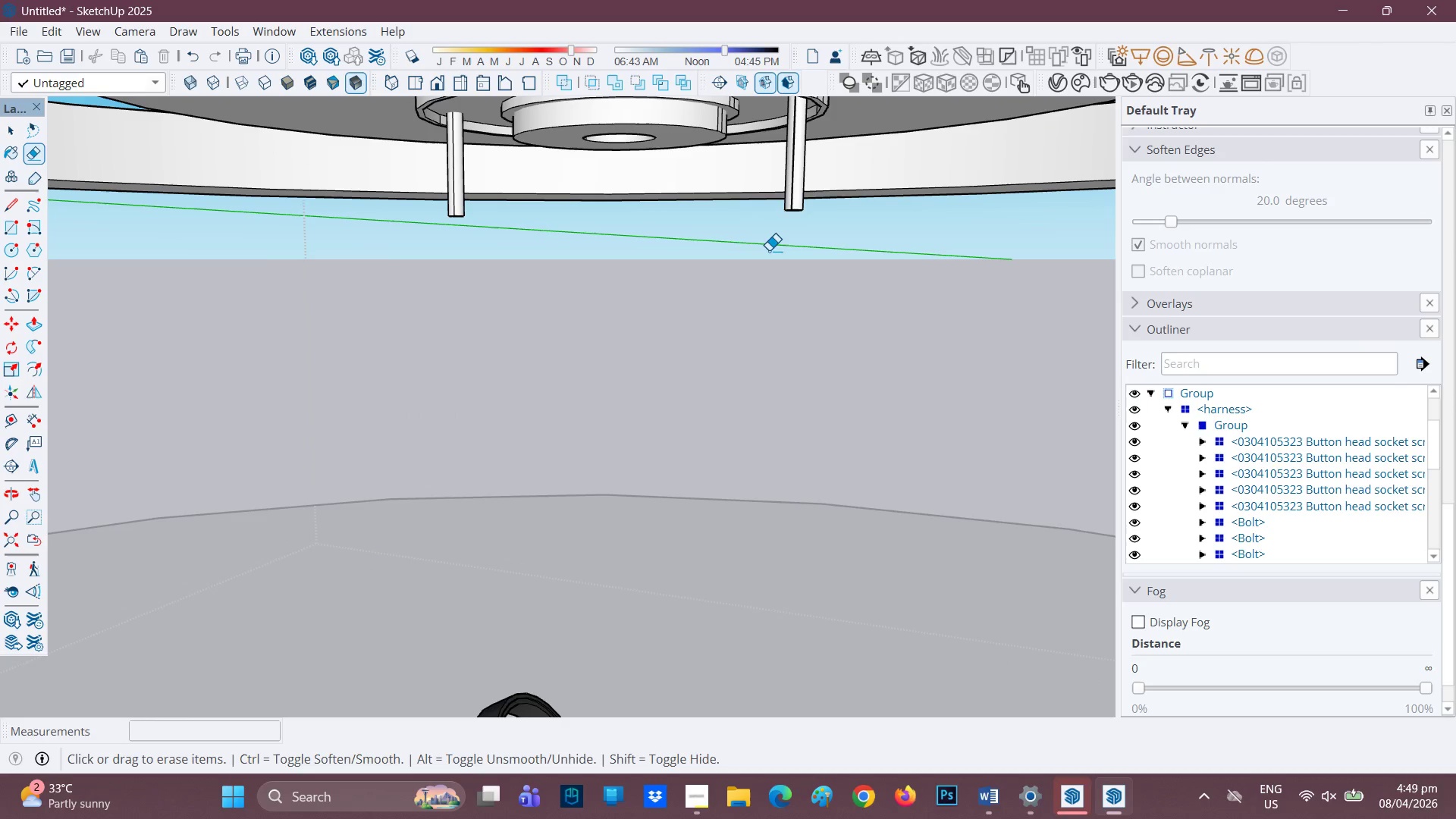 
key(H)
 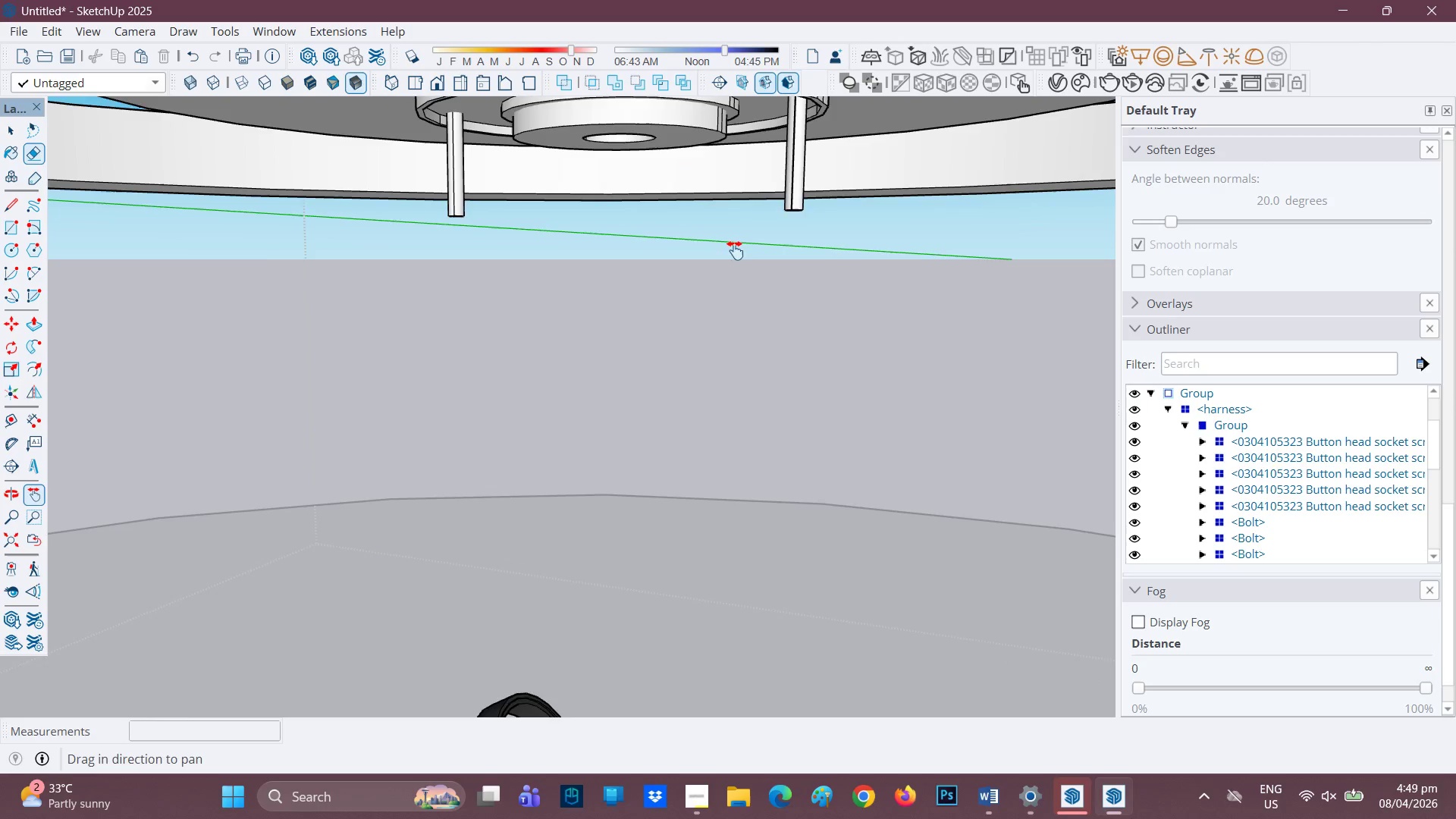 
left_click_drag(start_coordinate=[735, 250], to_coordinate=[689, 362])
 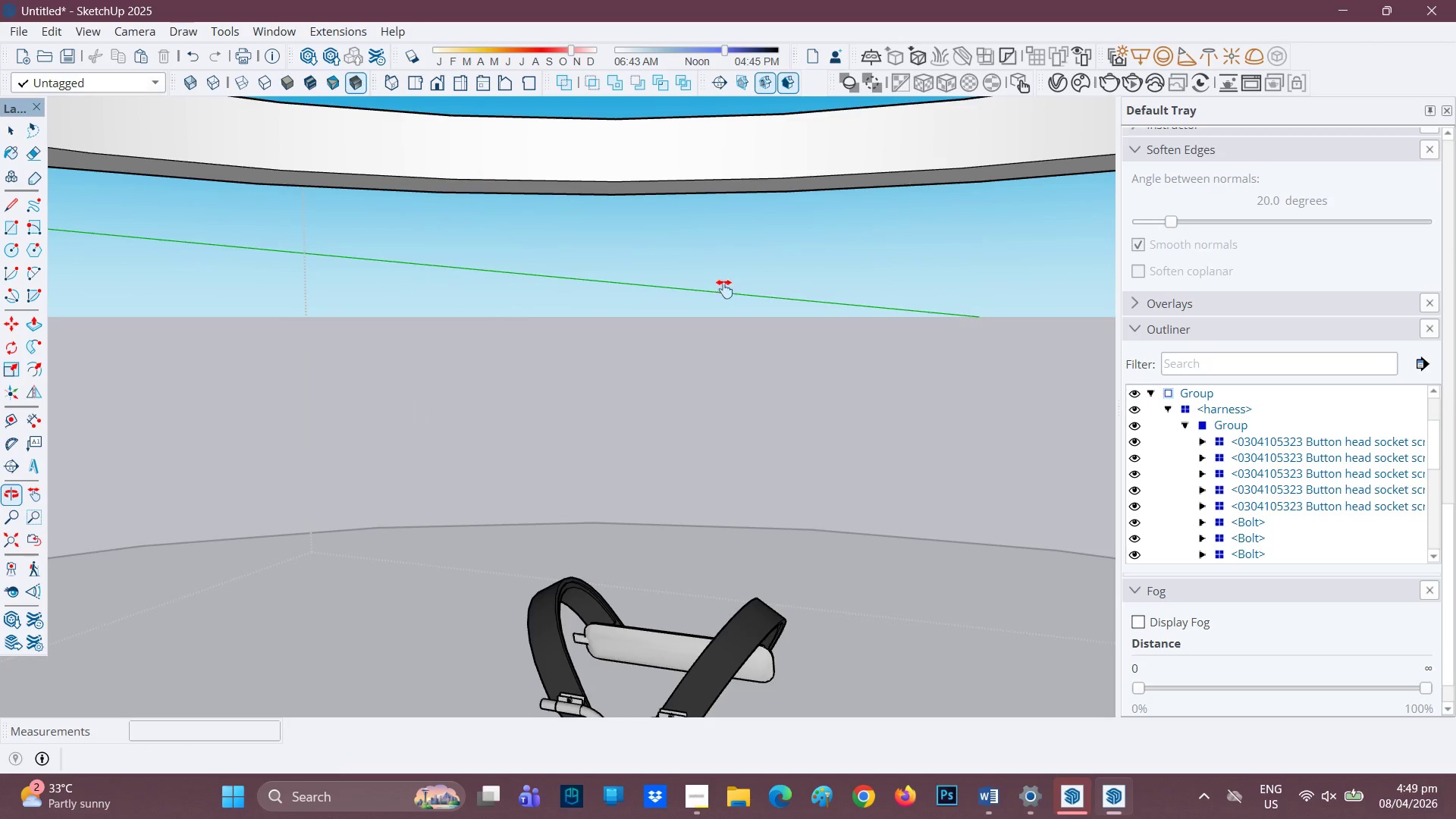 
left_click_drag(start_coordinate=[672, 249], to_coordinate=[620, 387])
 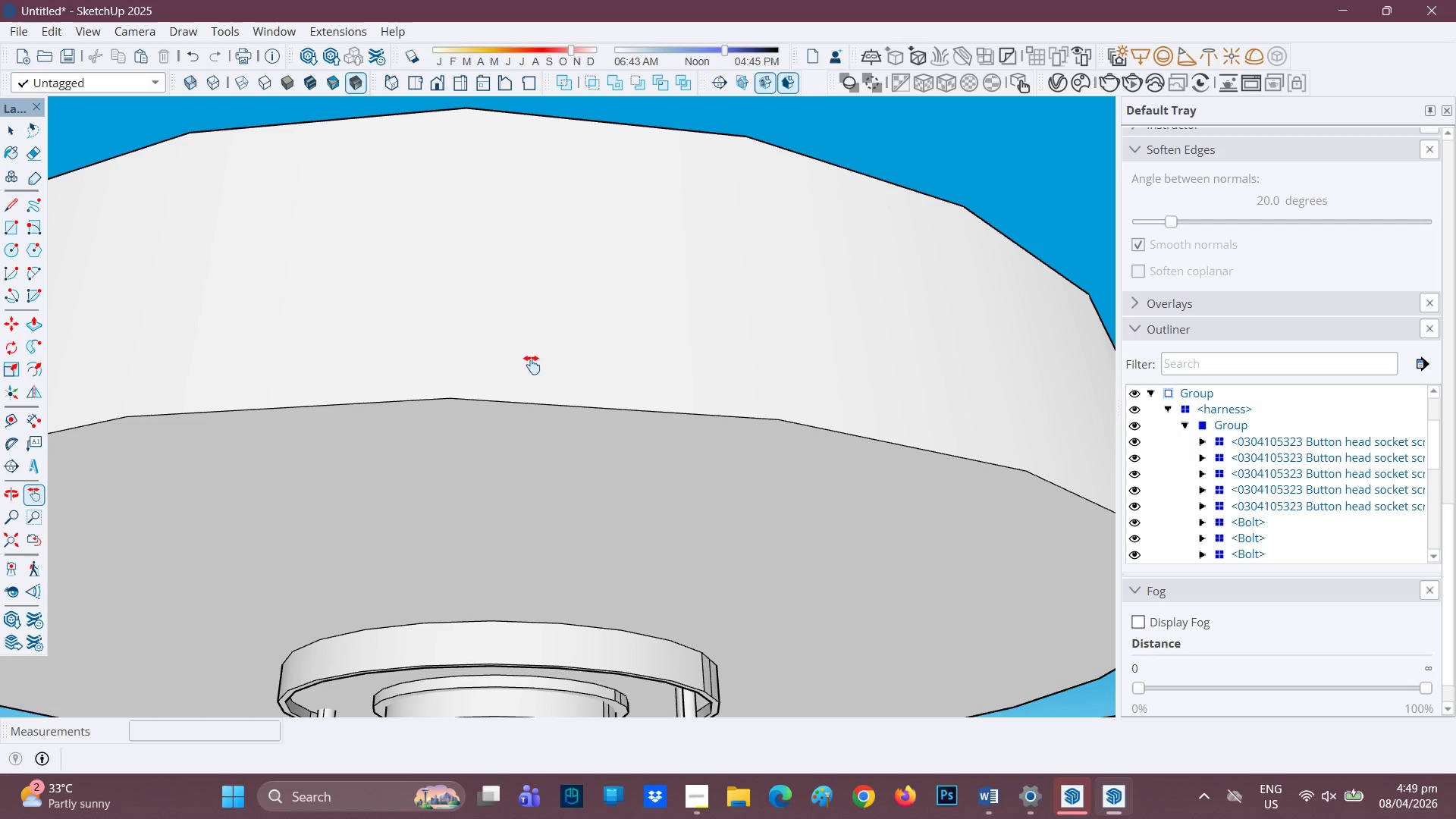 
left_click_drag(start_coordinate=[592, 629], to_coordinate=[698, 87])
 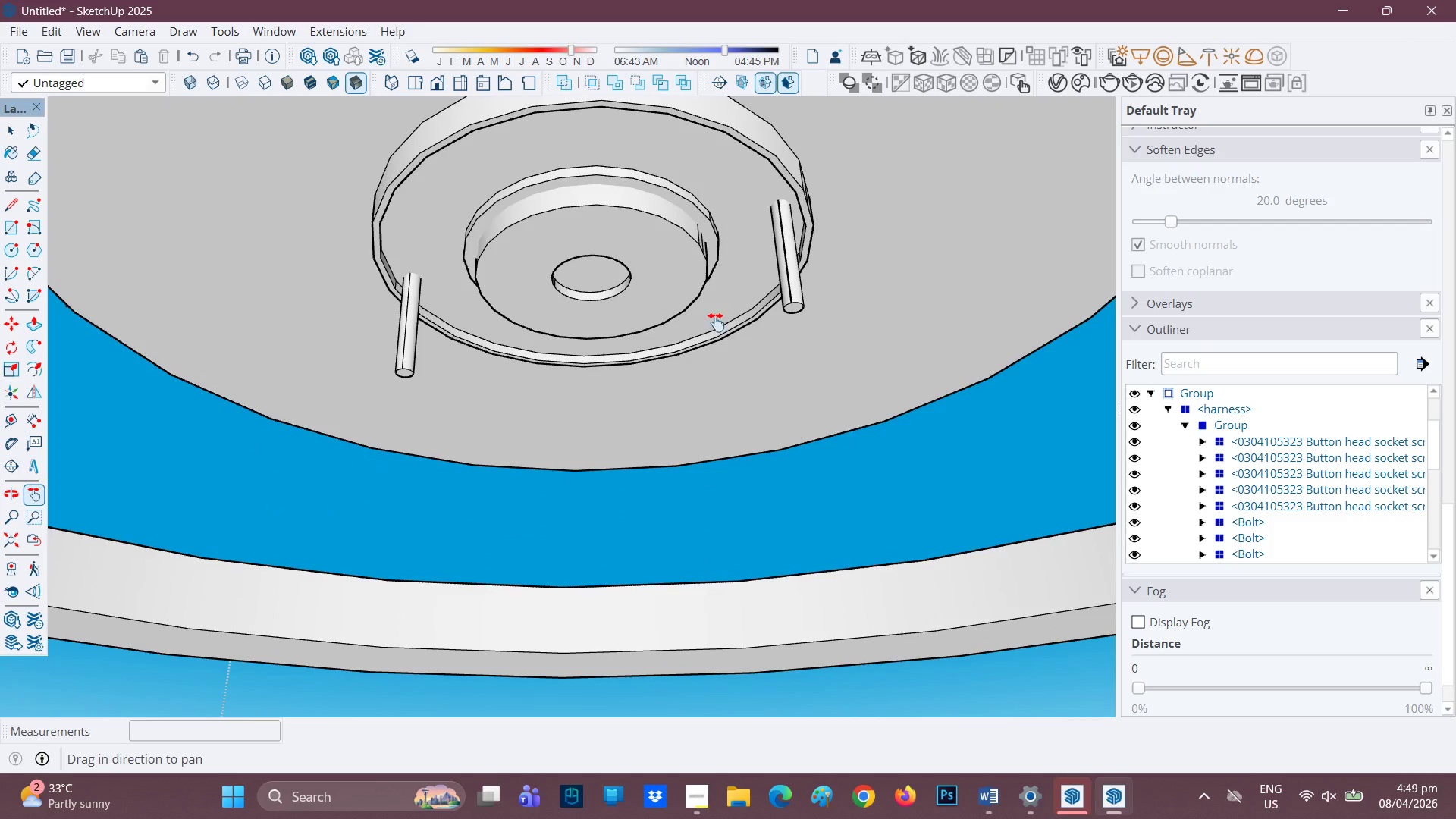 
left_click_drag(start_coordinate=[715, 327], to_coordinate=[727, 265])
 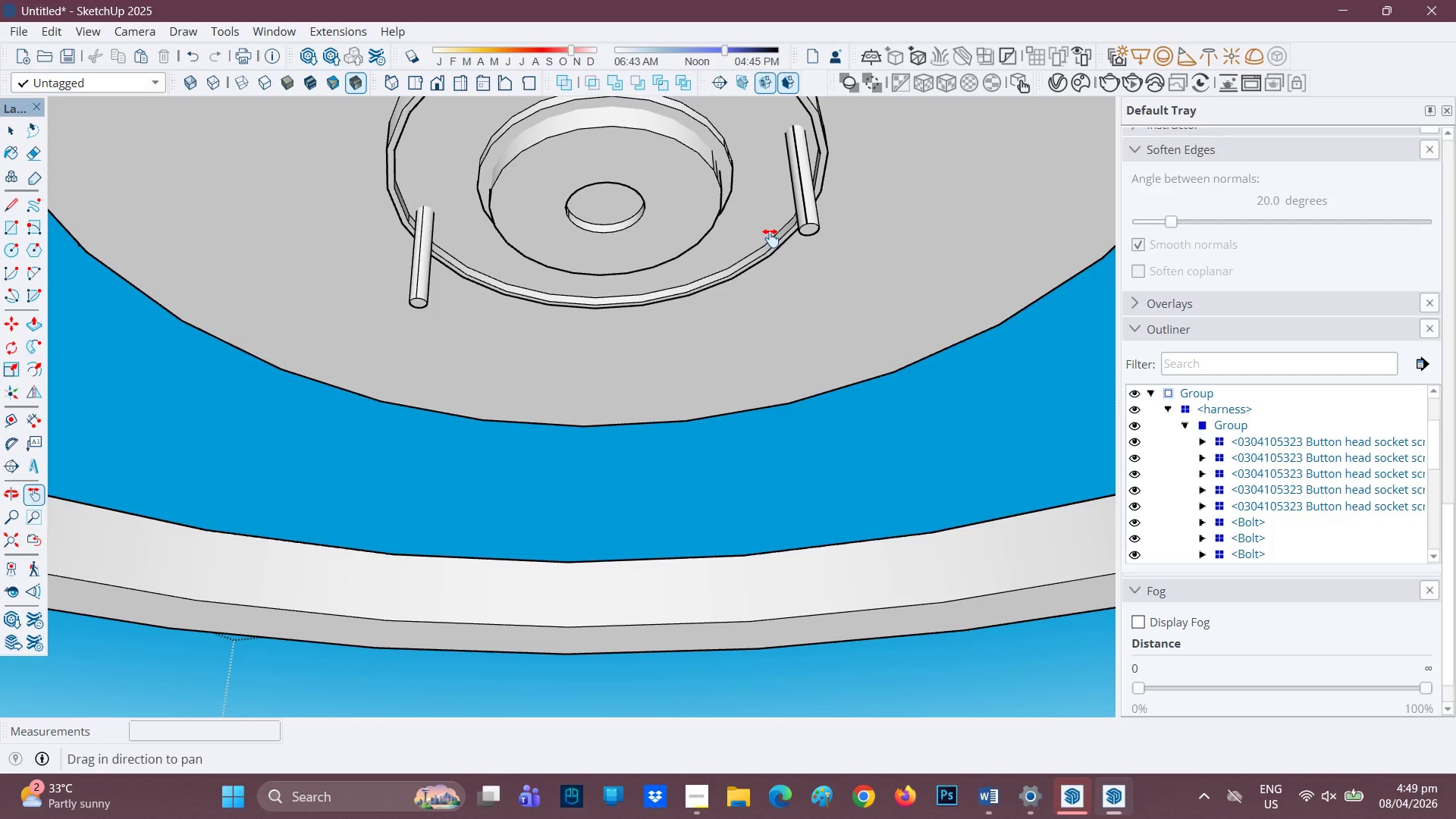 
key(P)
 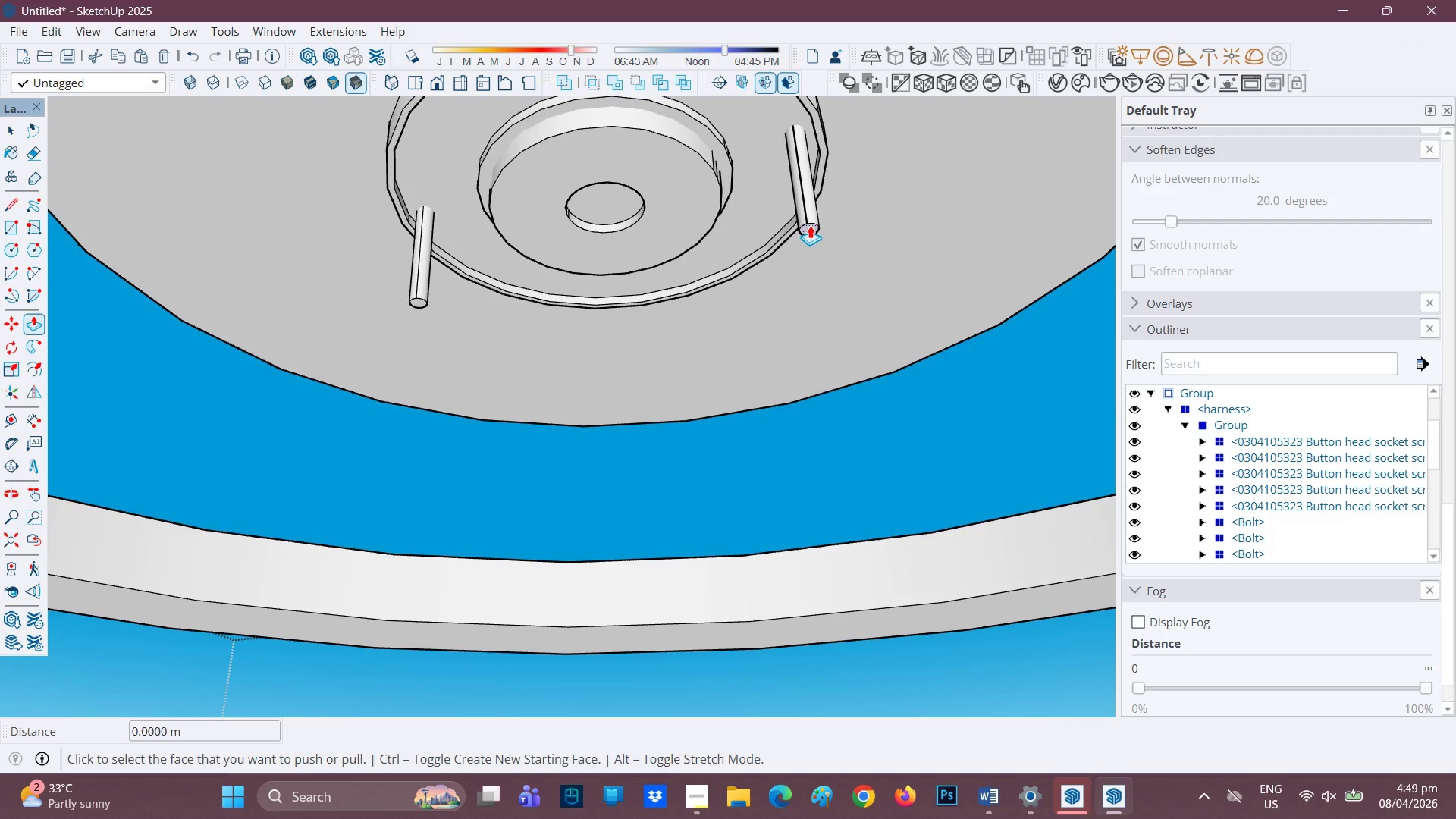 
scroll: coordinate [812, 239], scroll_direction: up, amount: 4.0
 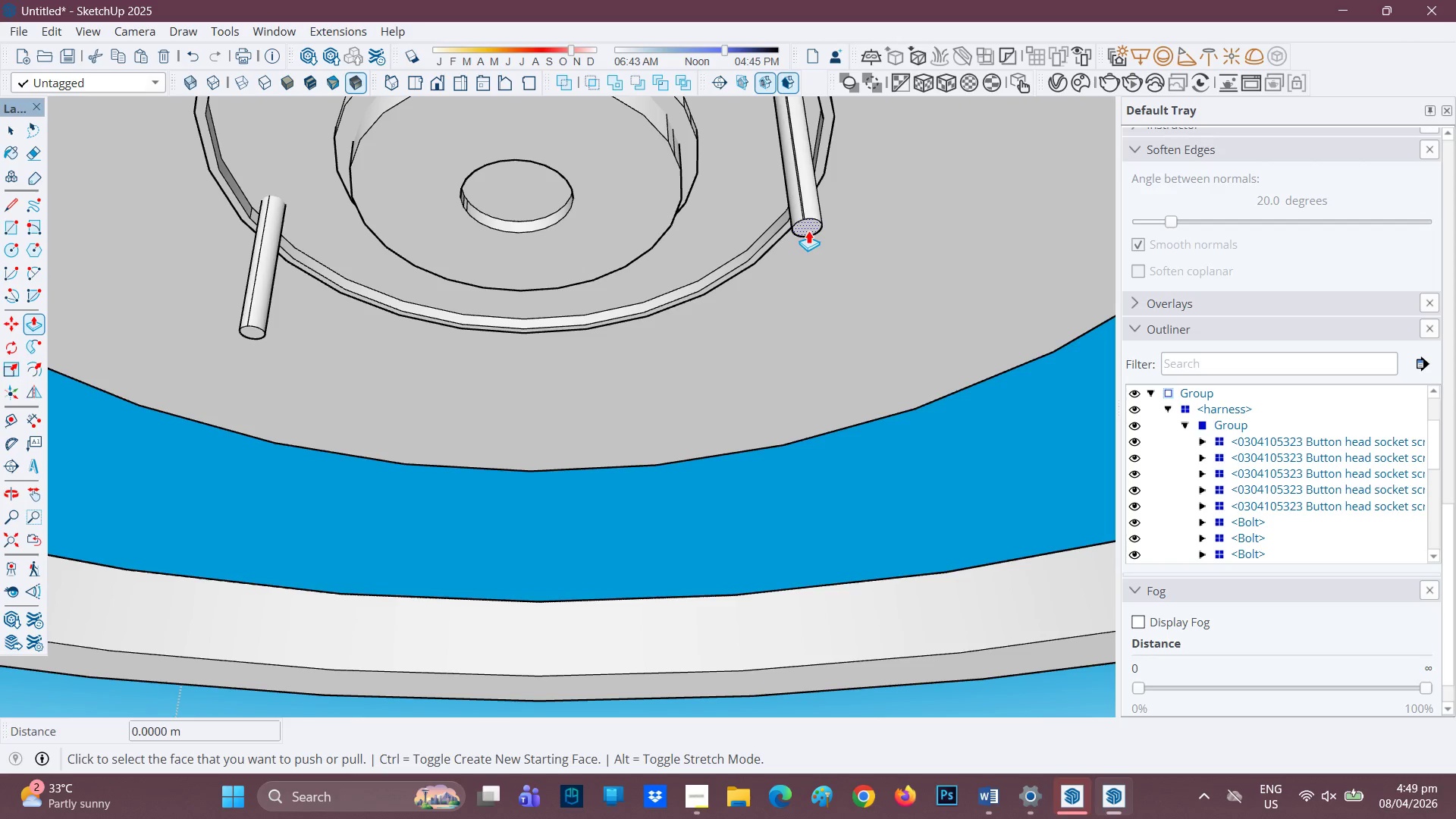 
wait(9.68)
 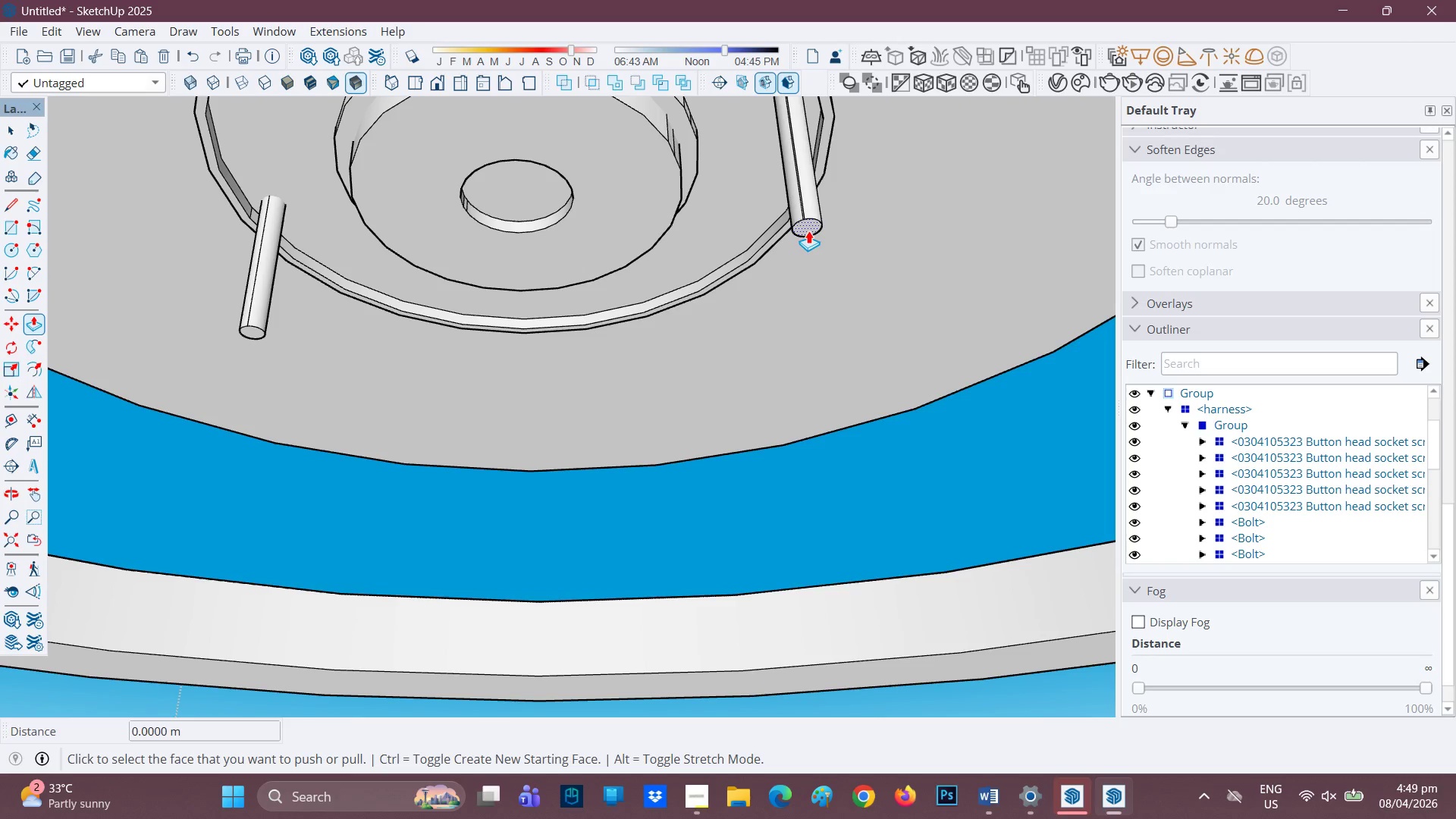 
key(F)
 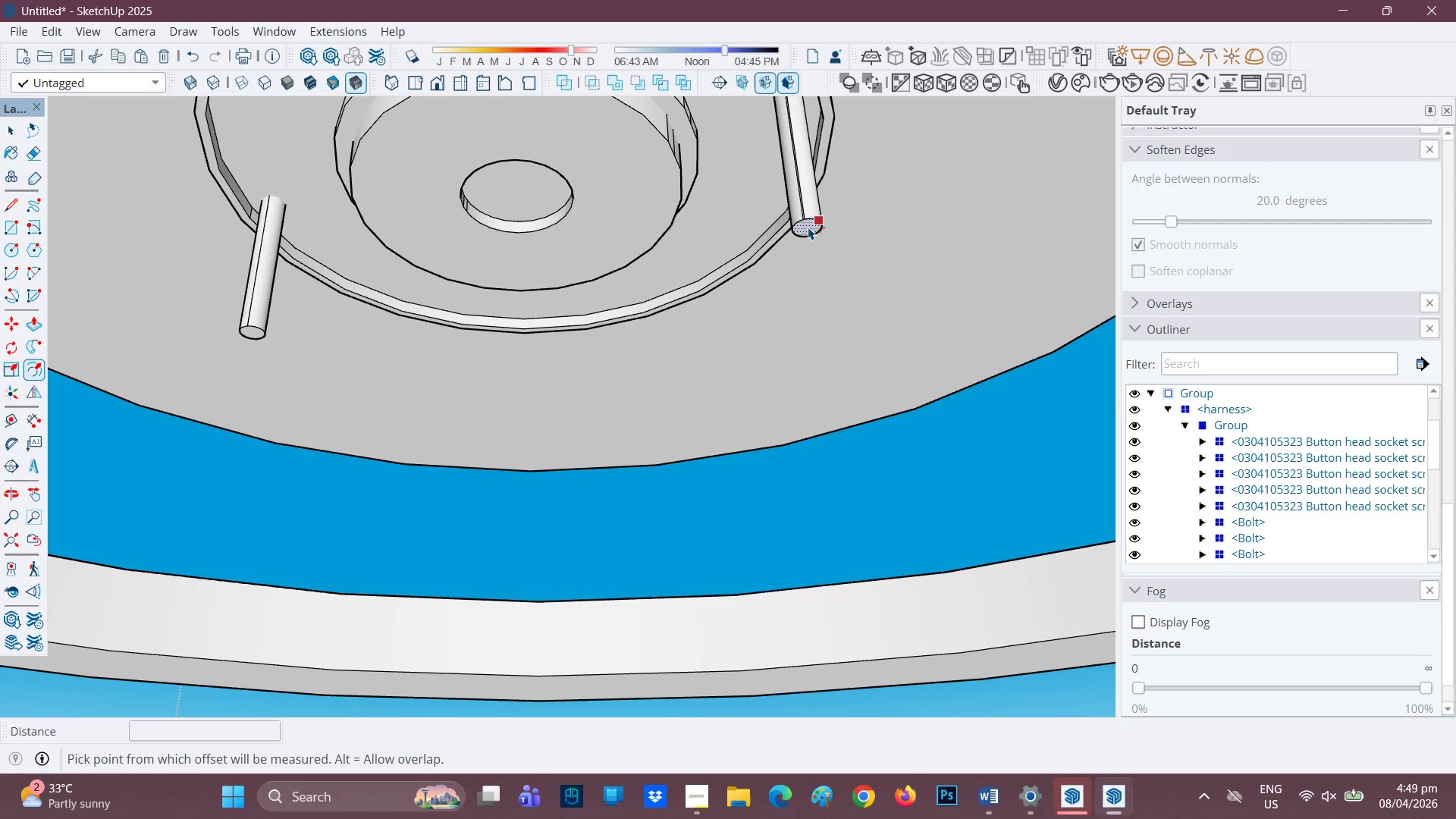 
left_click([808, 227])
 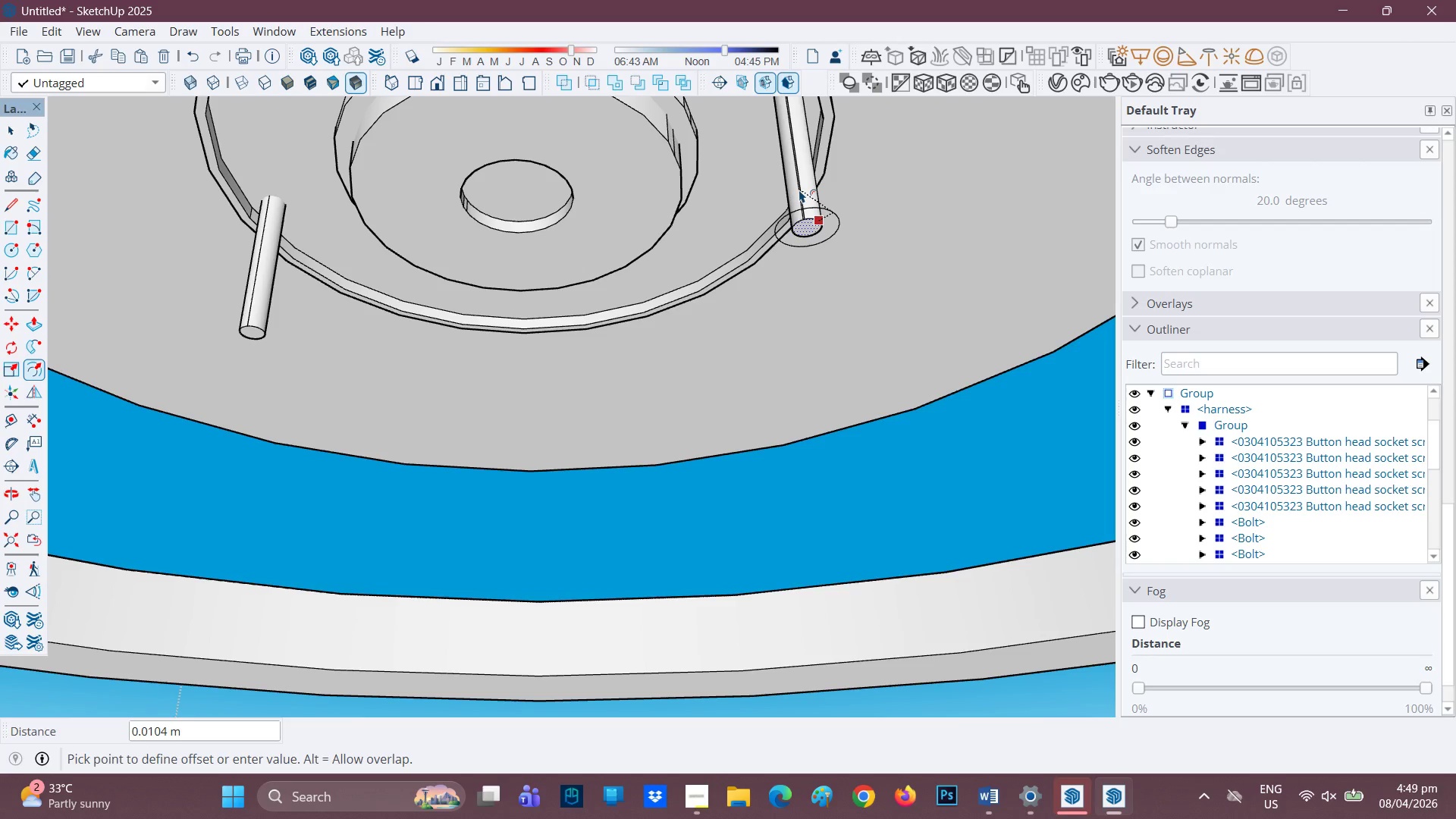 
left_click([799, 190])
 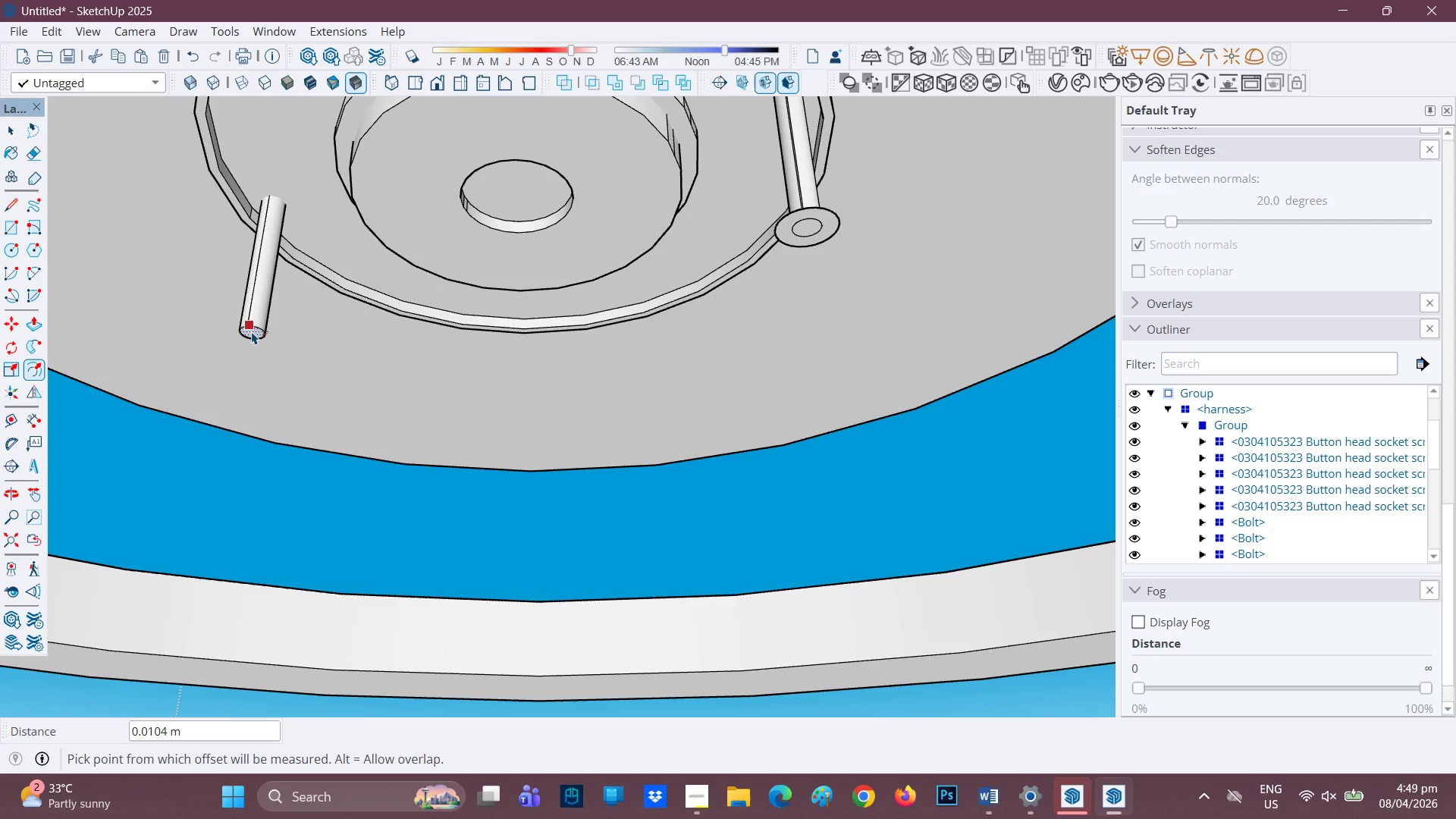 
left_click([252, 331])
 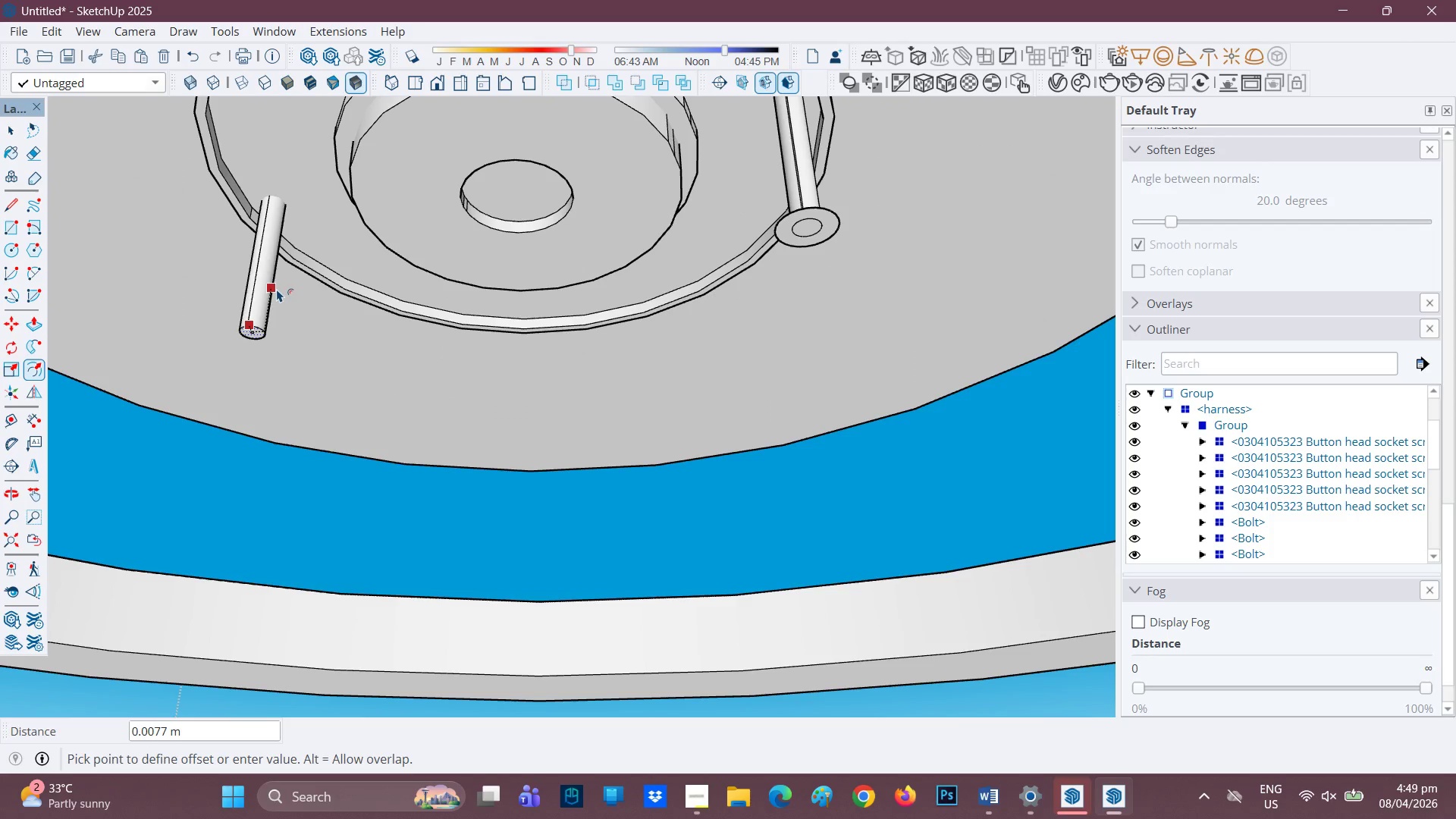 
wait(5.44)
 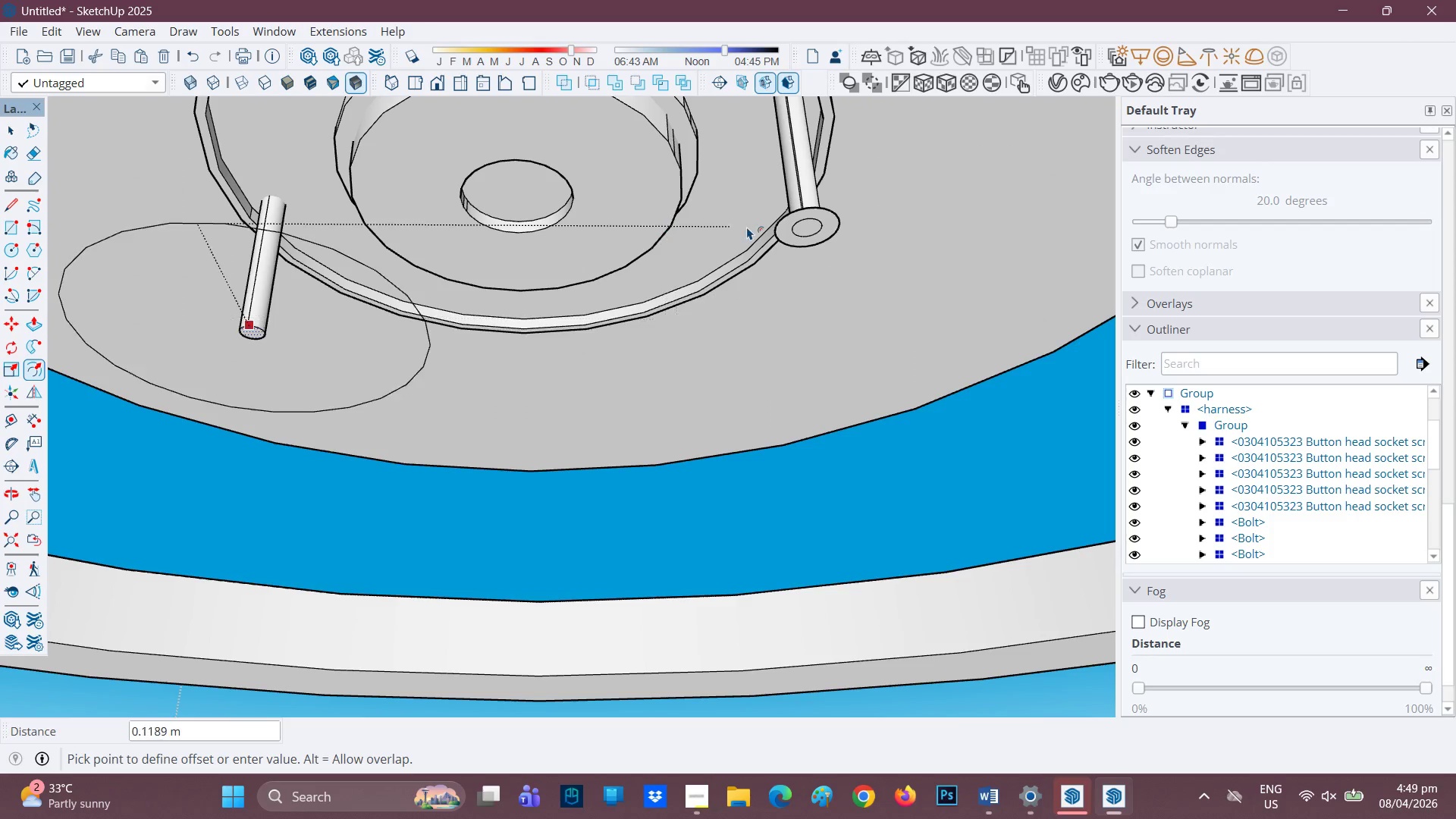 
key(Space)
 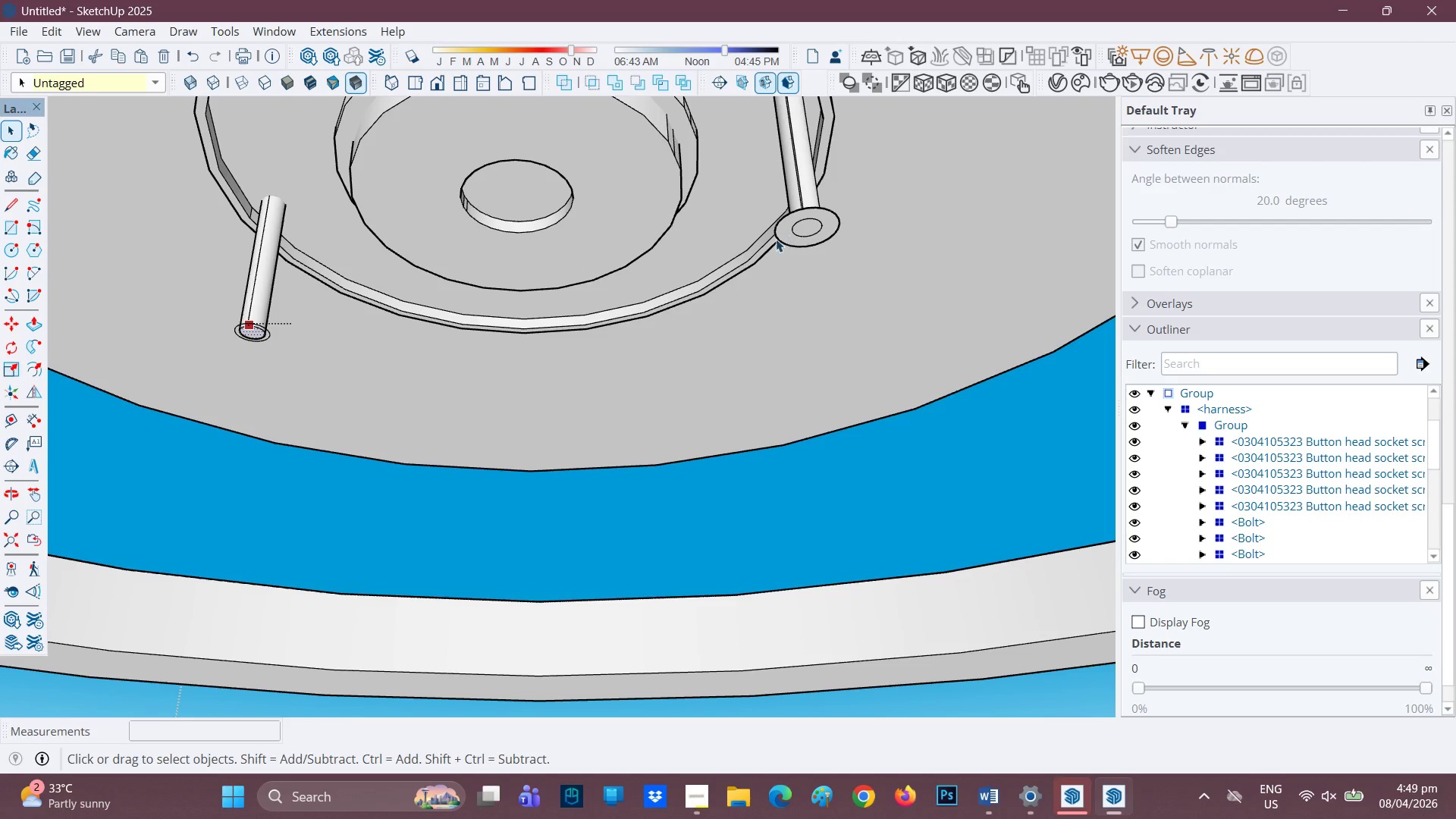 
key(Control+ControlLeft)
 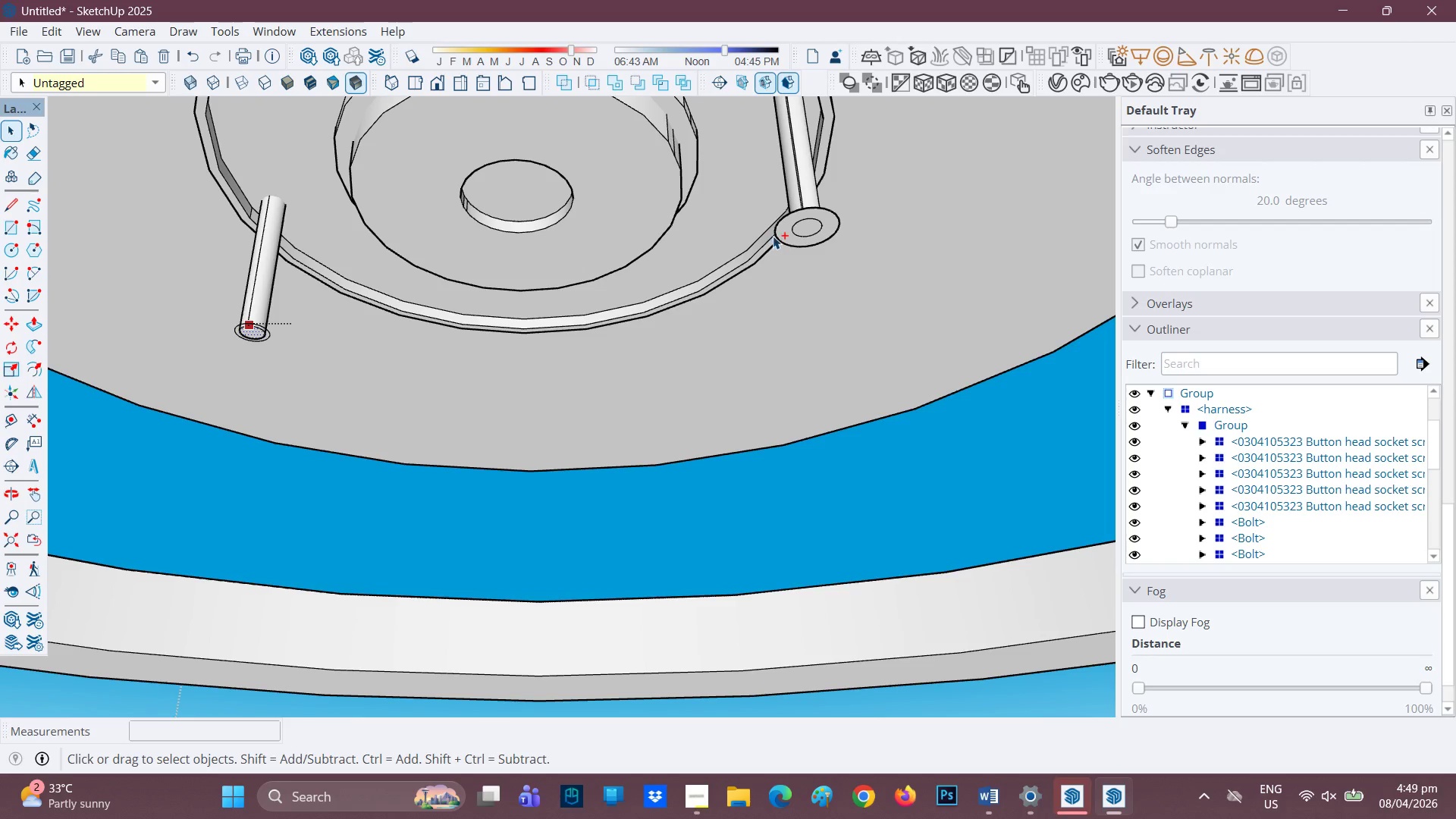 
key(Control+Z)
 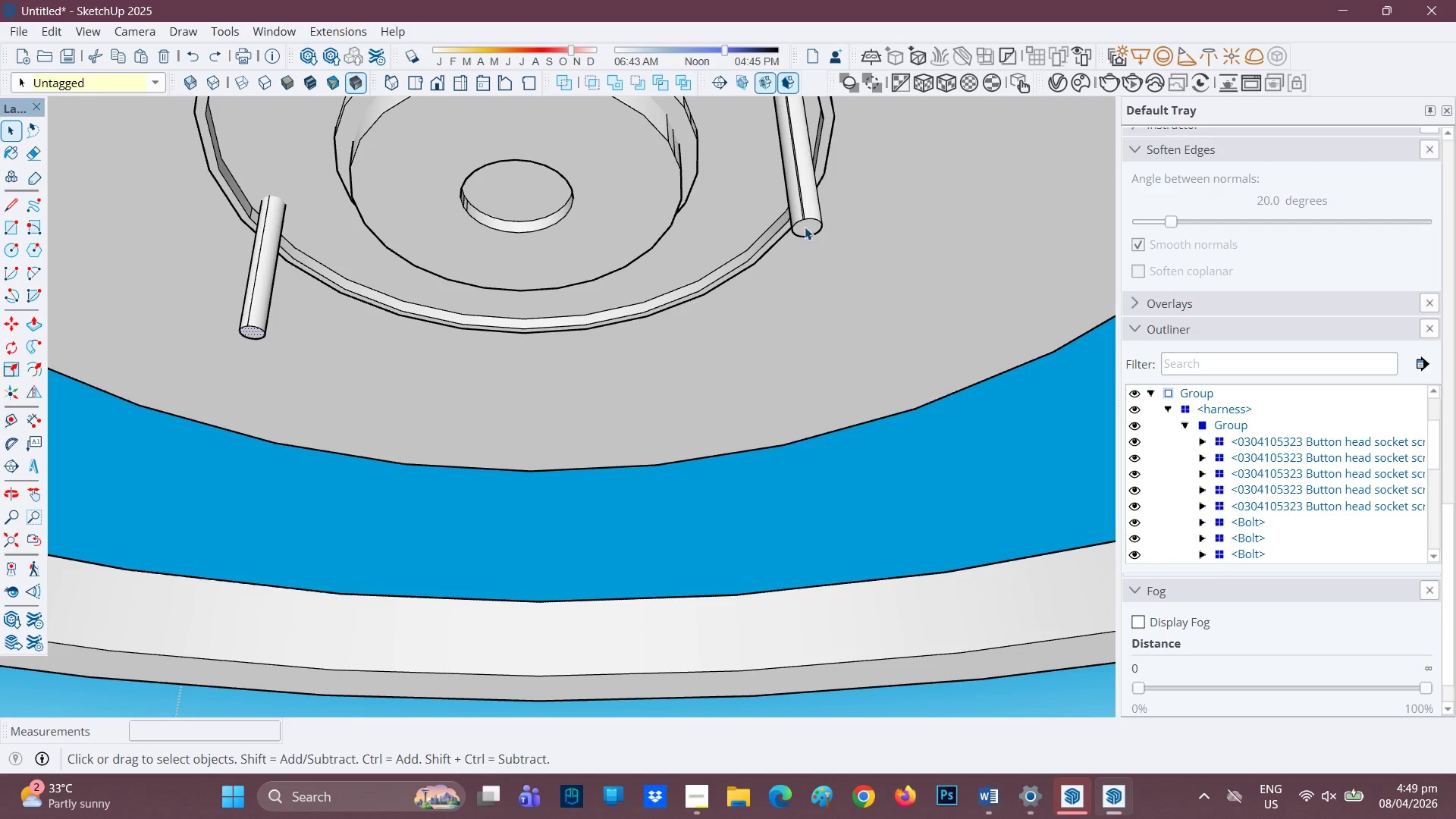 
left_click([803, 228])
 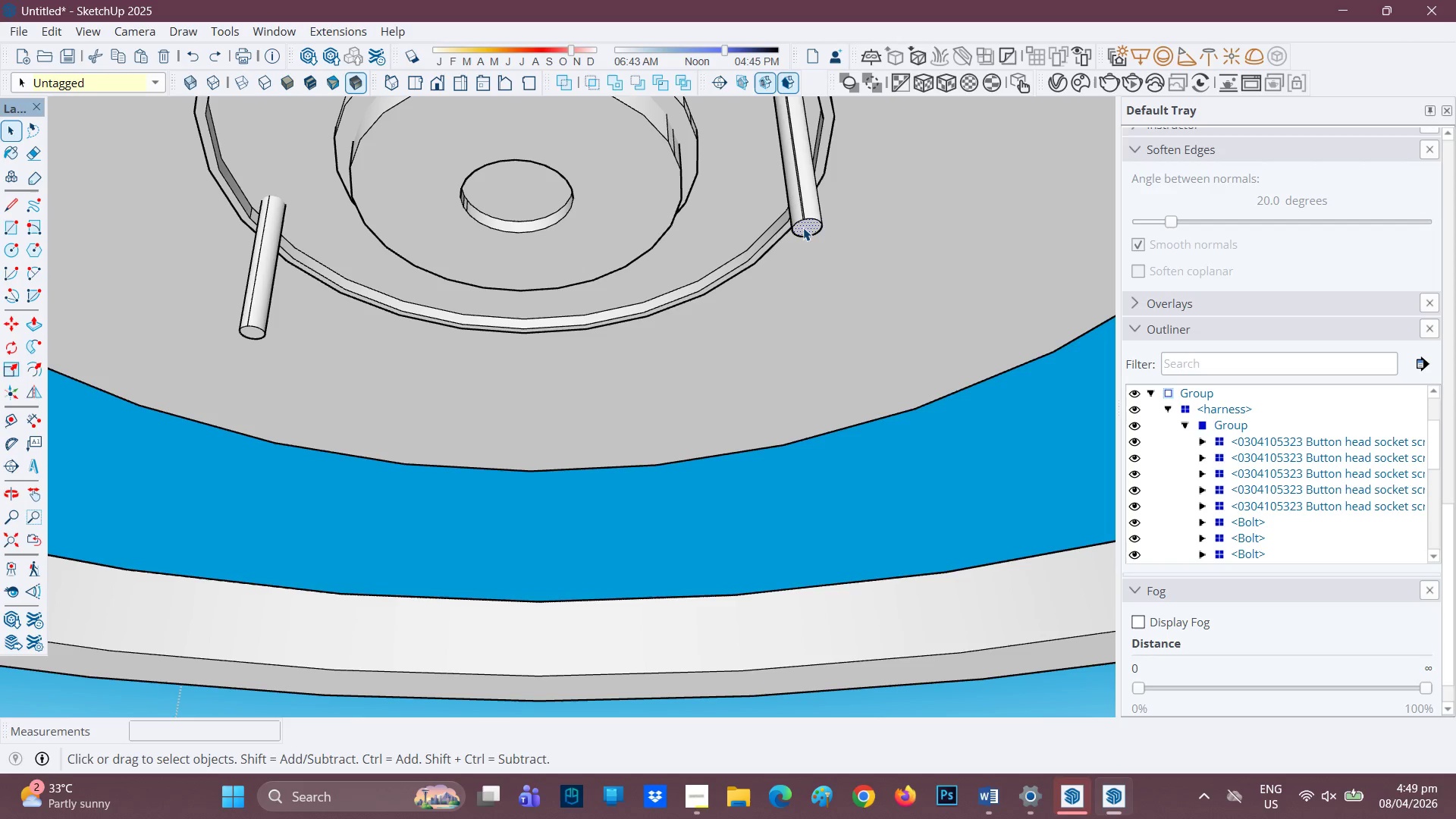 
key(F)
 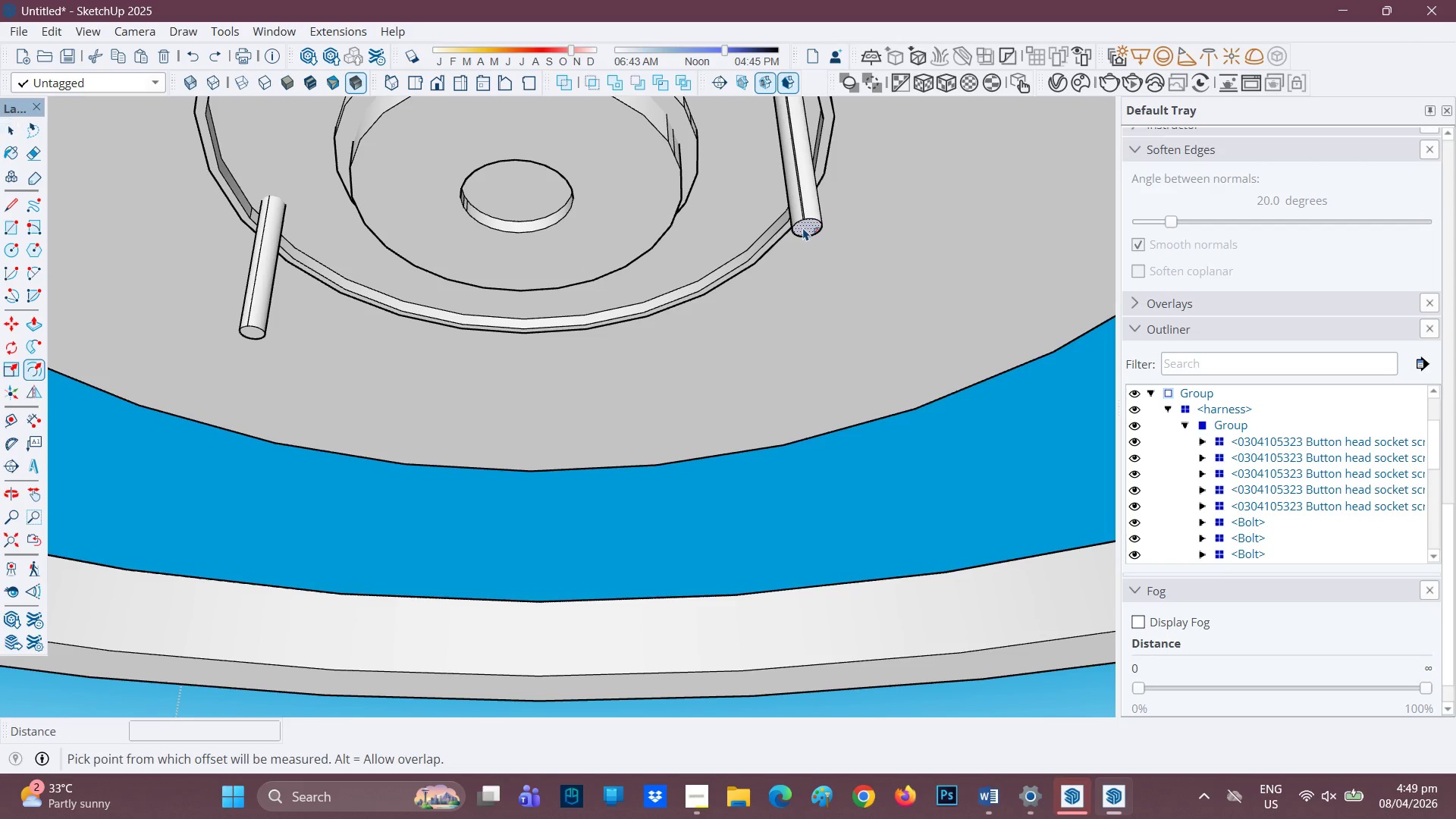 
left_click([803, 228])
 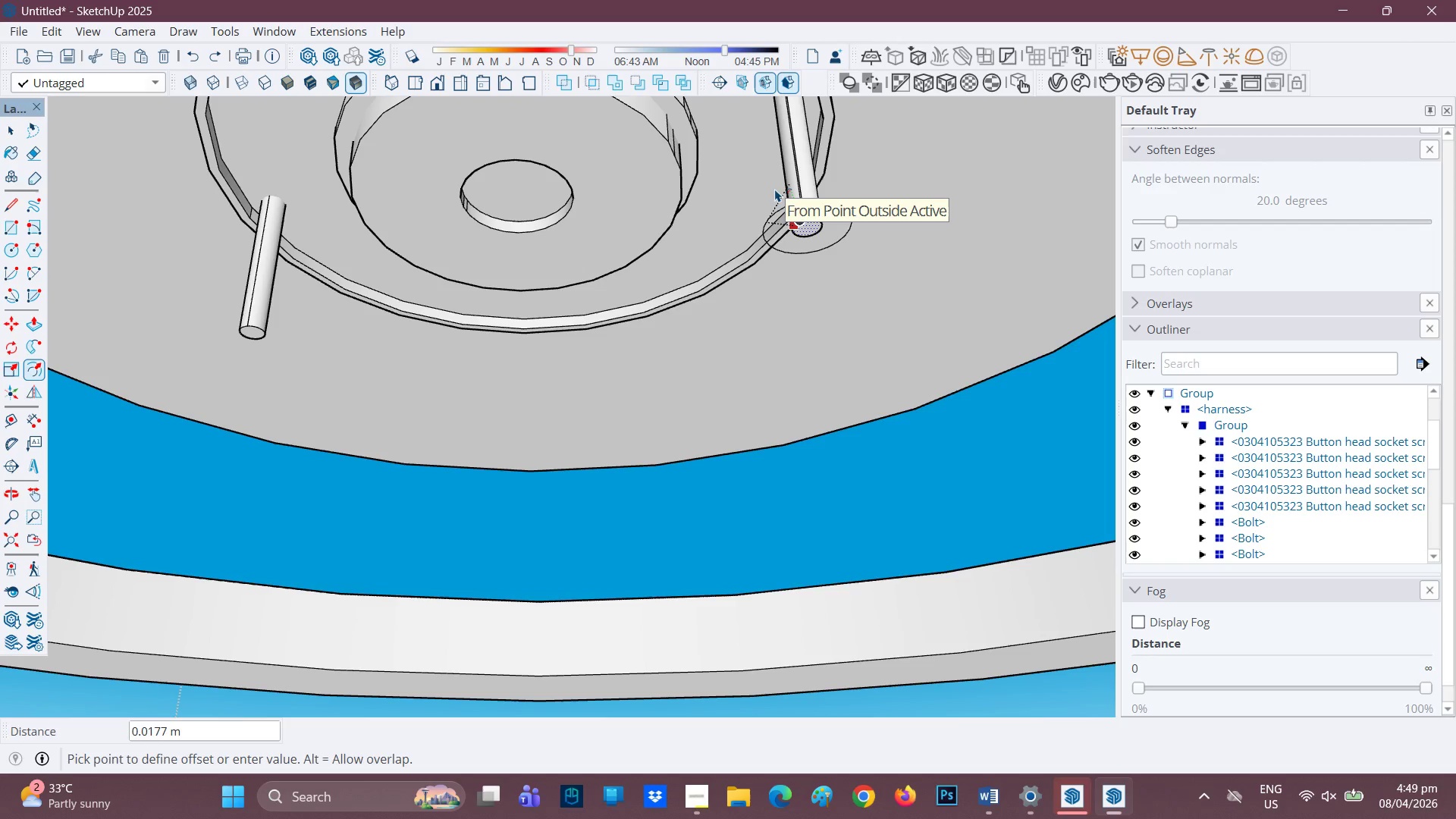 
type(0.02)
 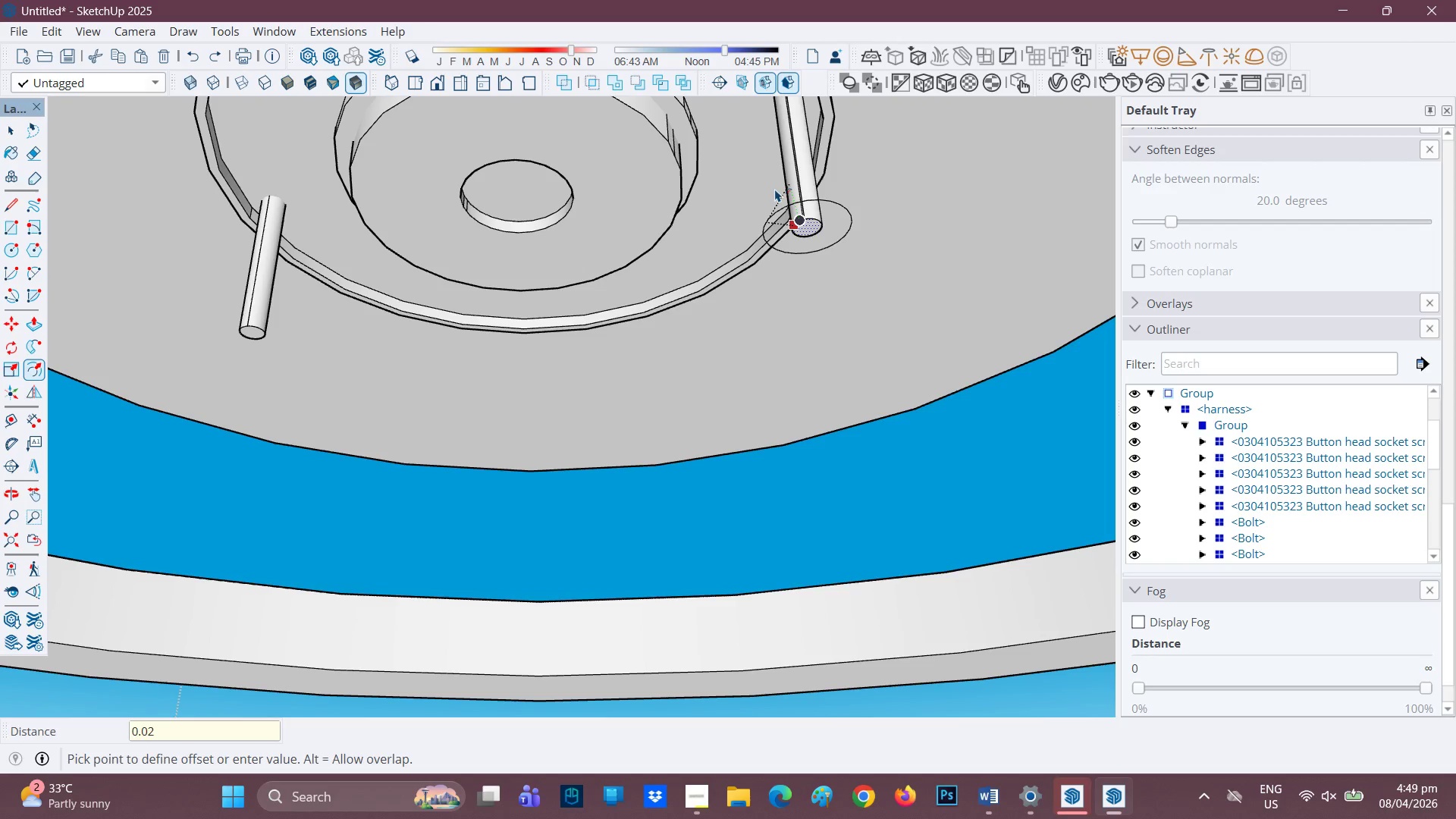 
key(Enter)
 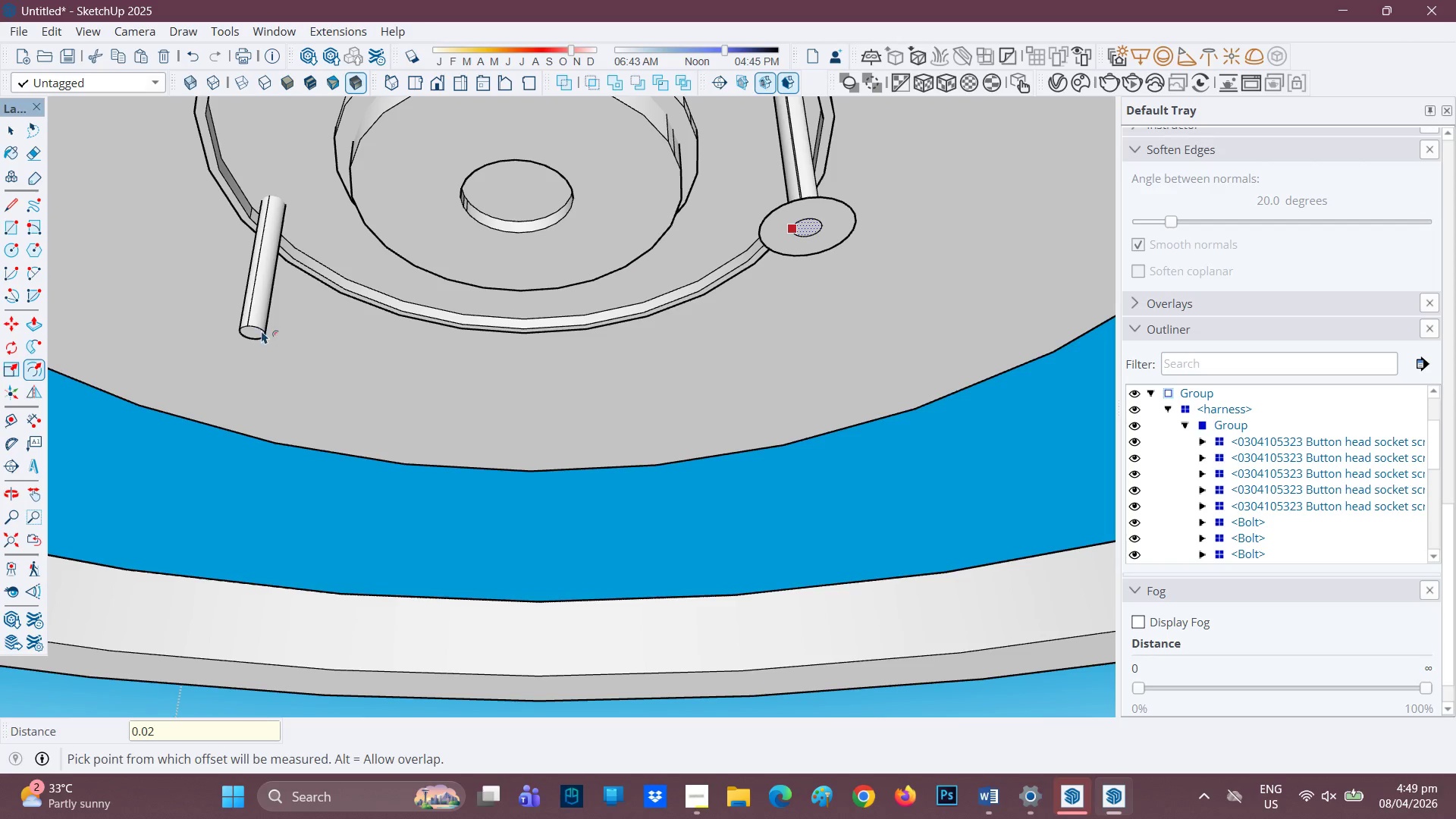 
left_click([254, 333])
 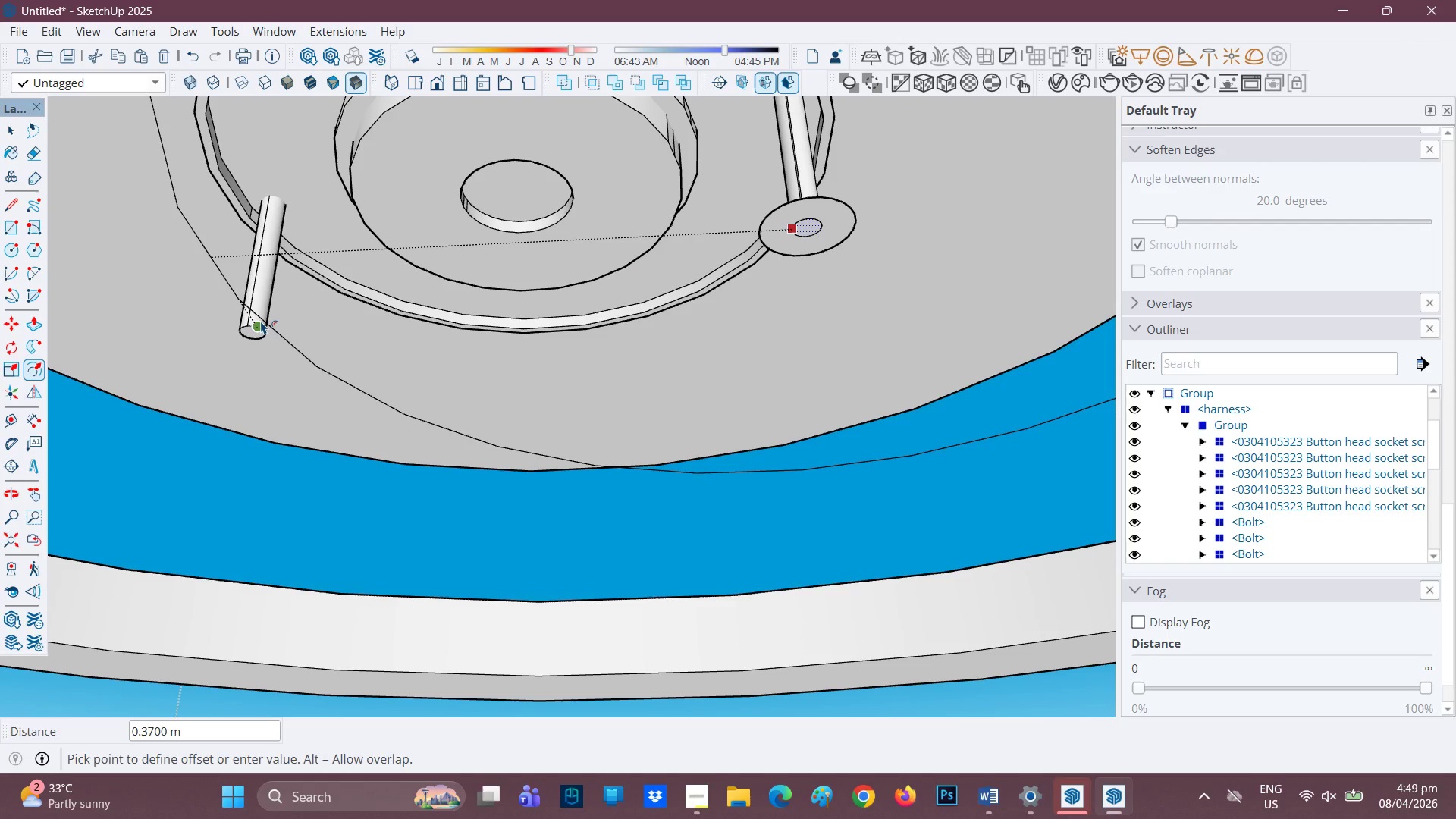 
key(Space)
 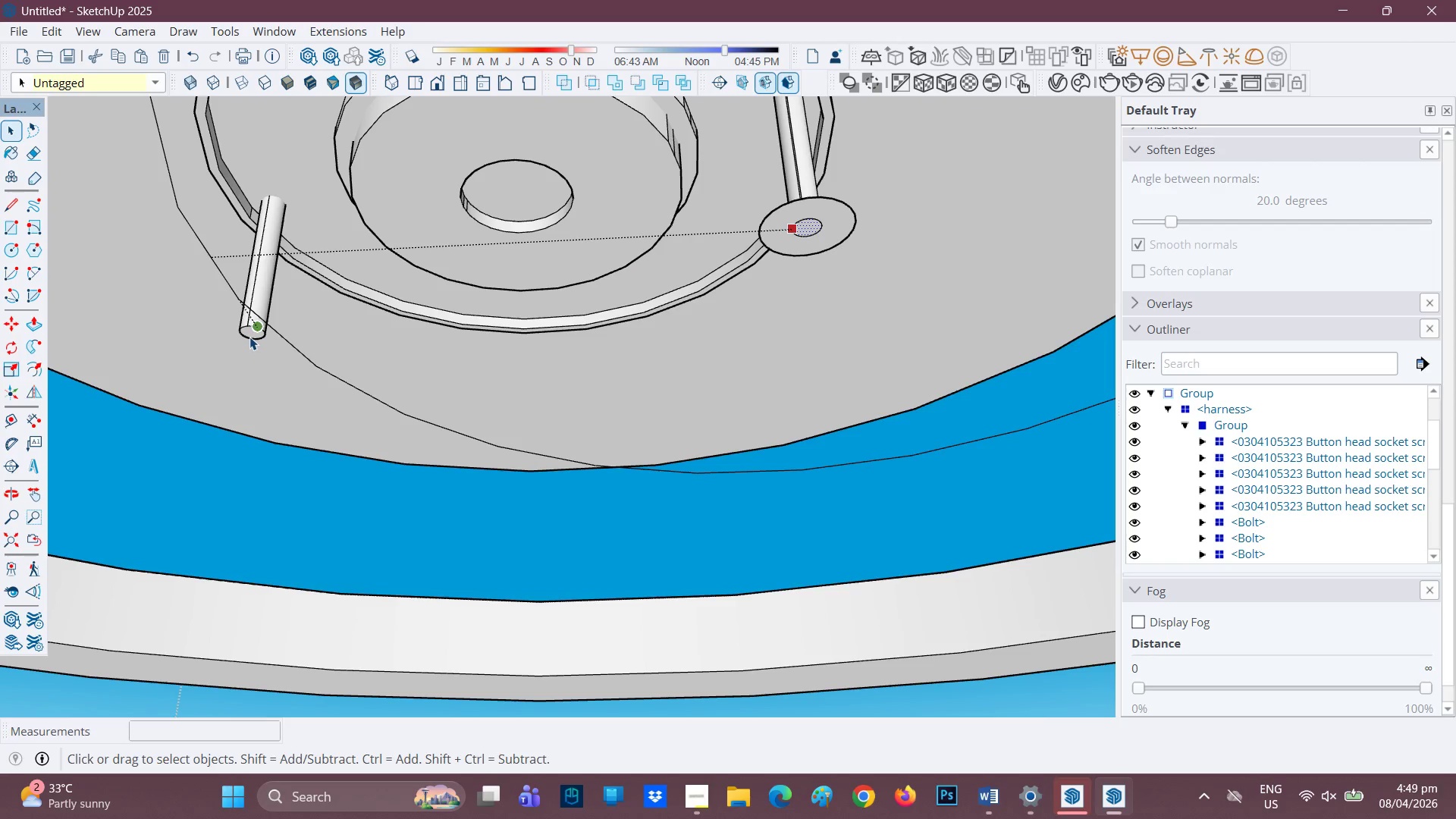 
hold_key(key=ControlLeft, duration=0.31)
 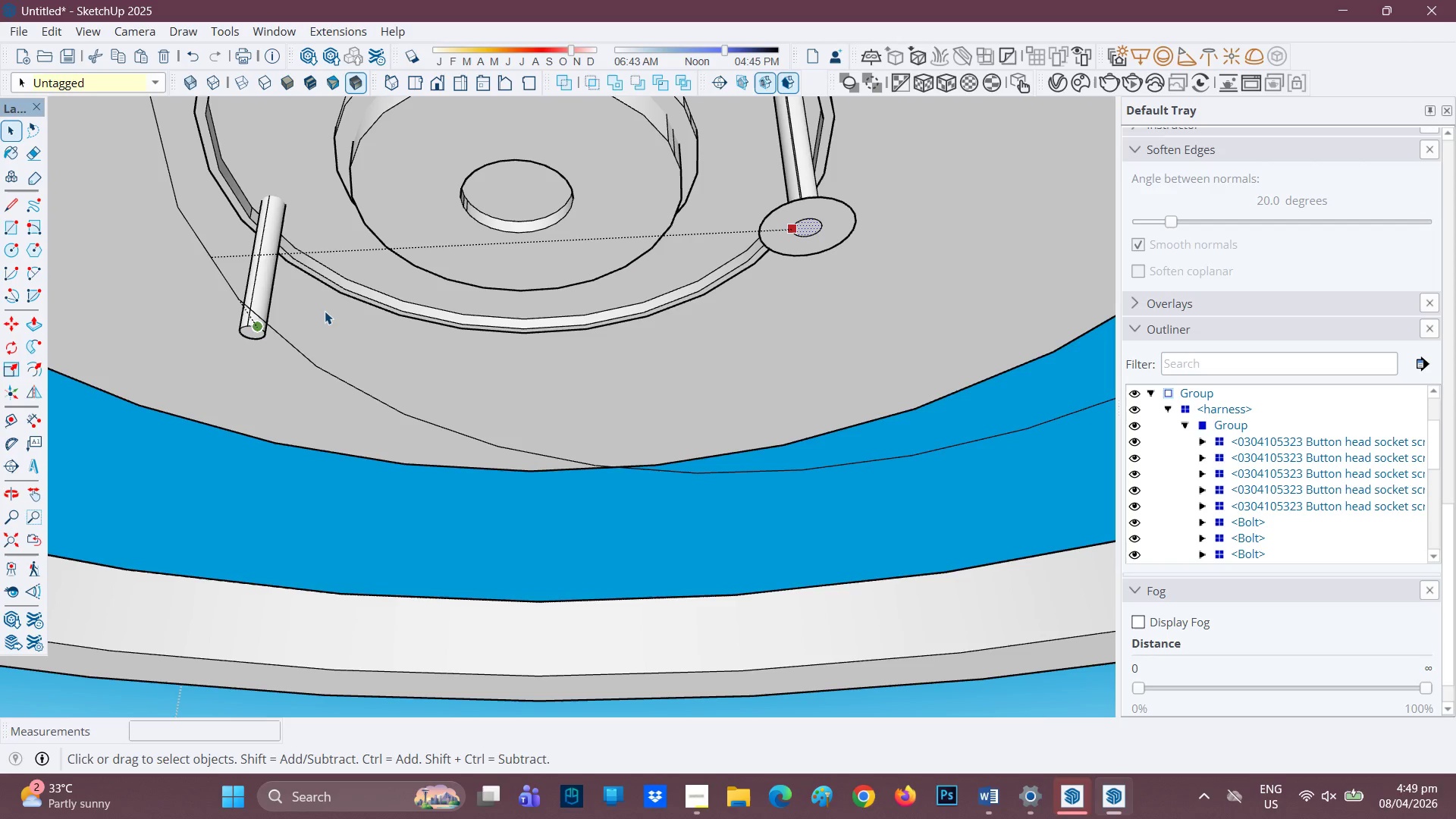 
left_click([325, 311])
 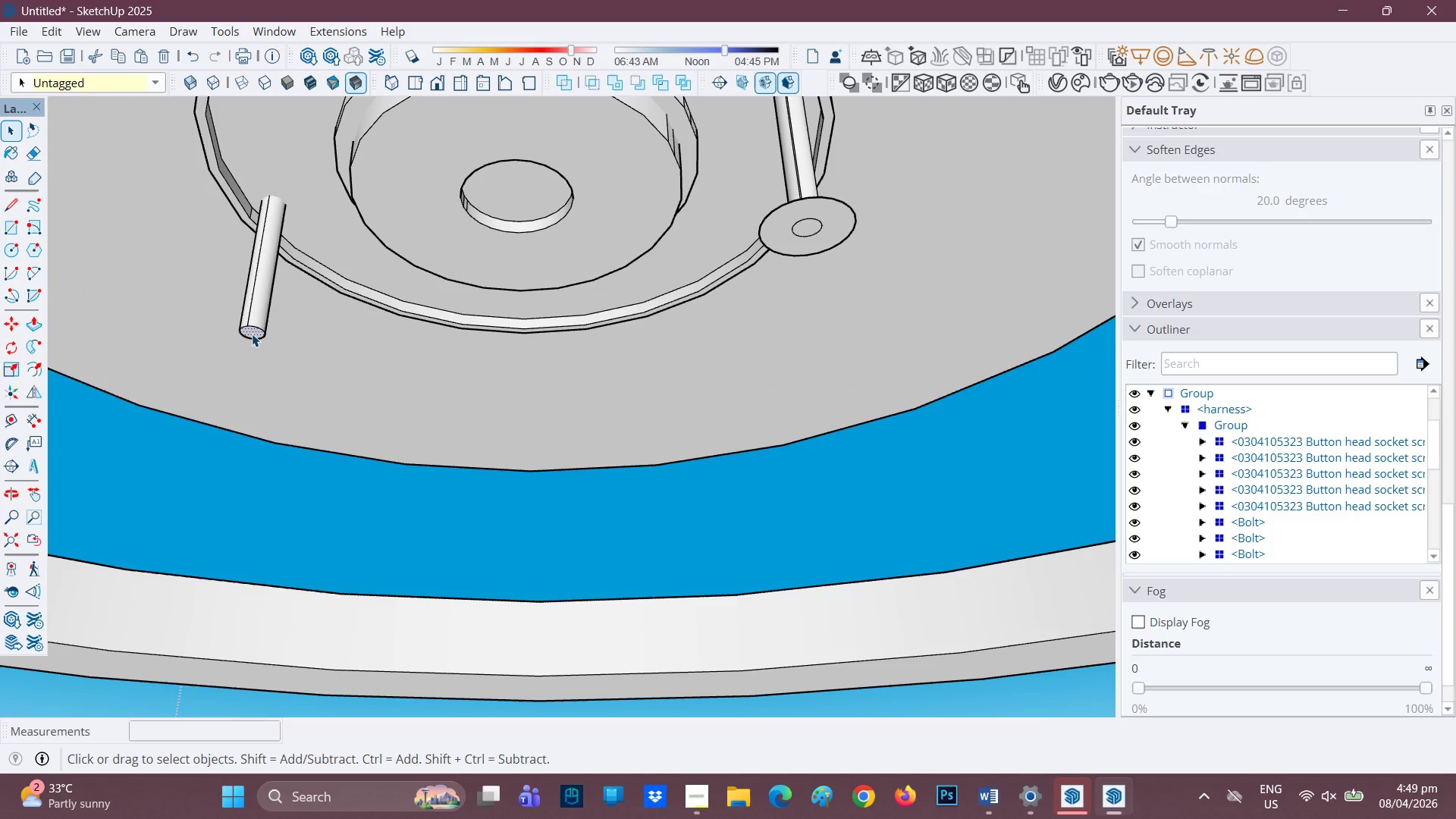 
wait(5.19)
 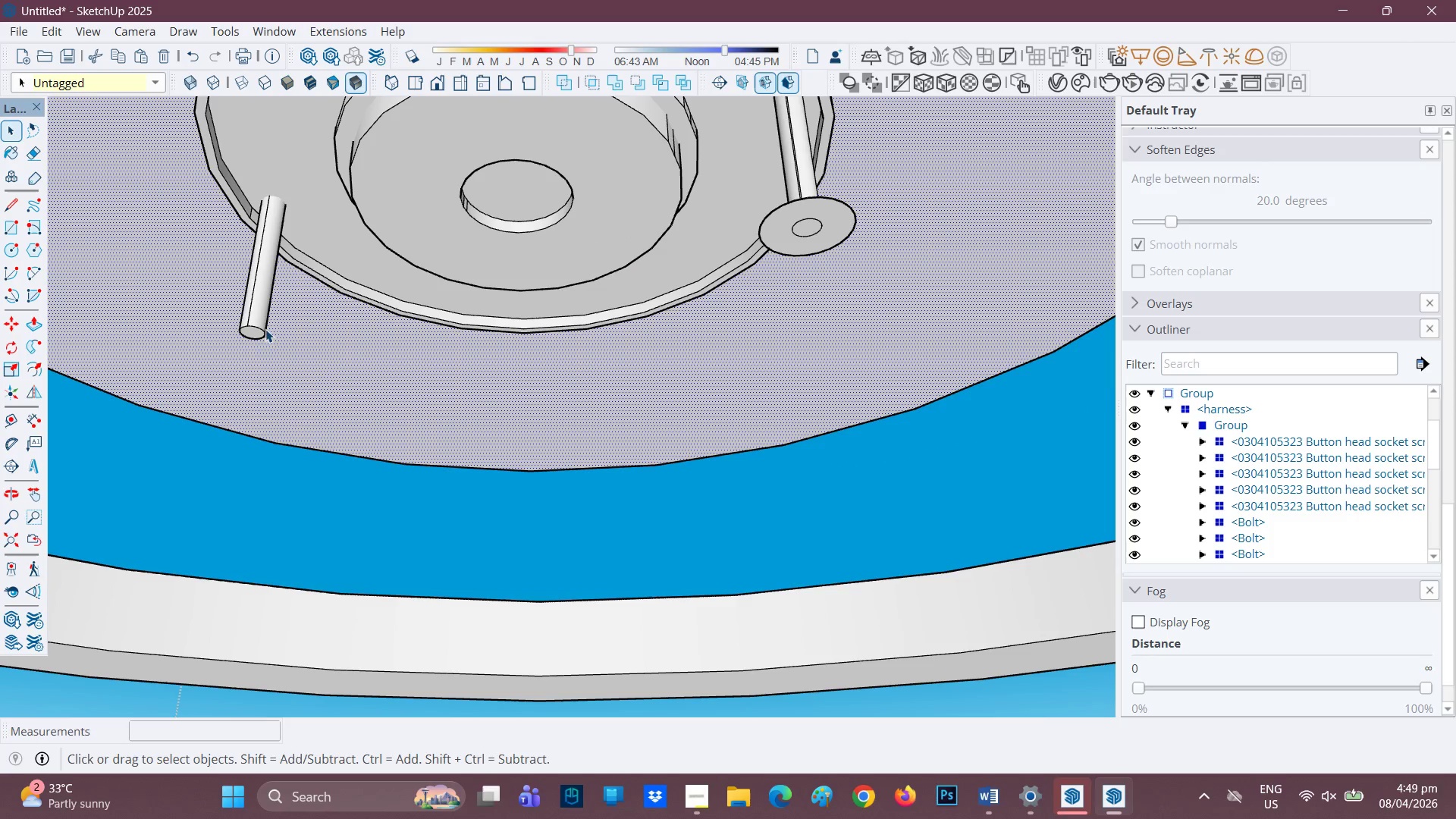 
key(F)
 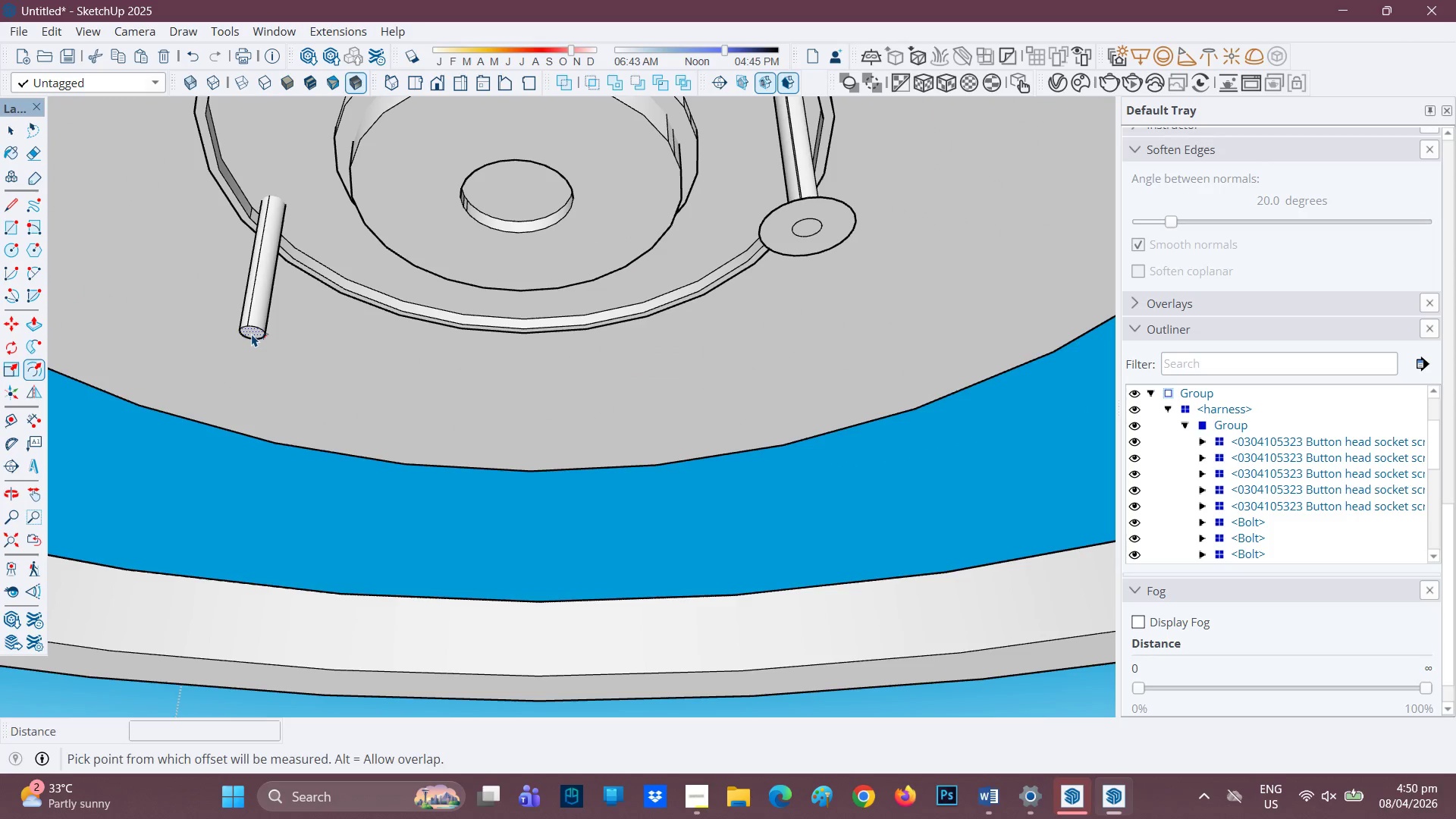 
left_click([252, 334])
 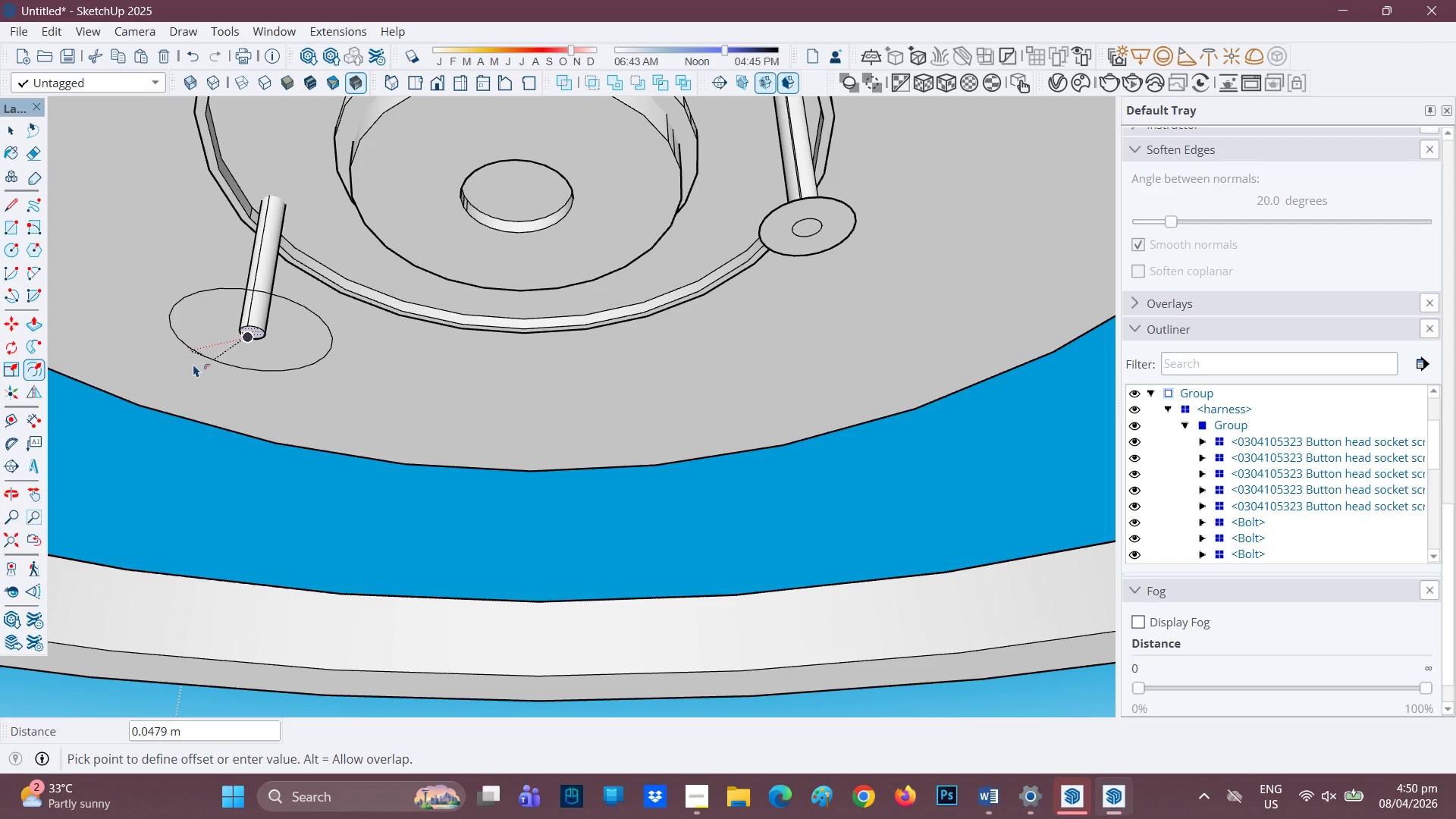 
type(0.02)
 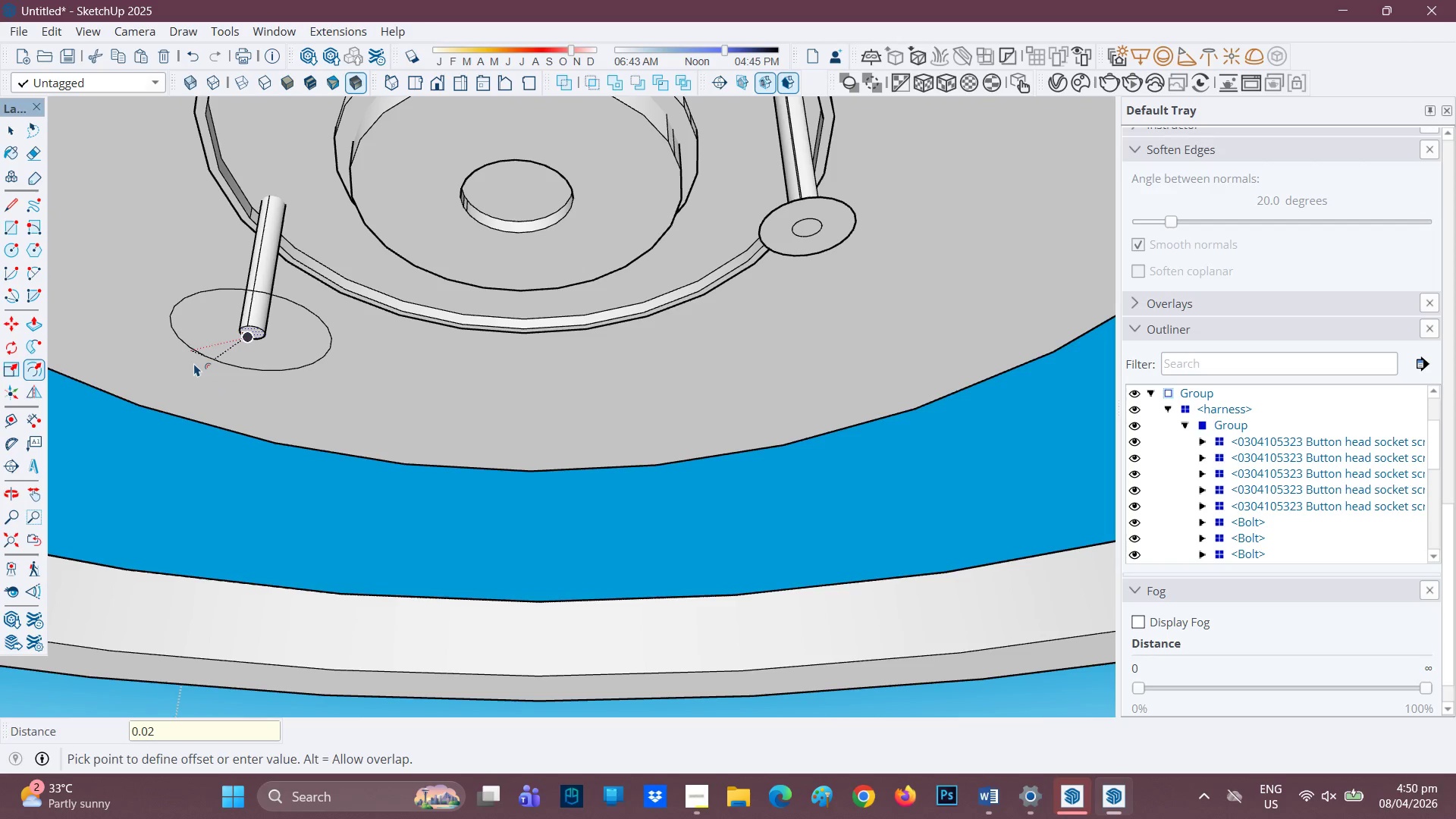 
key(Enter)
 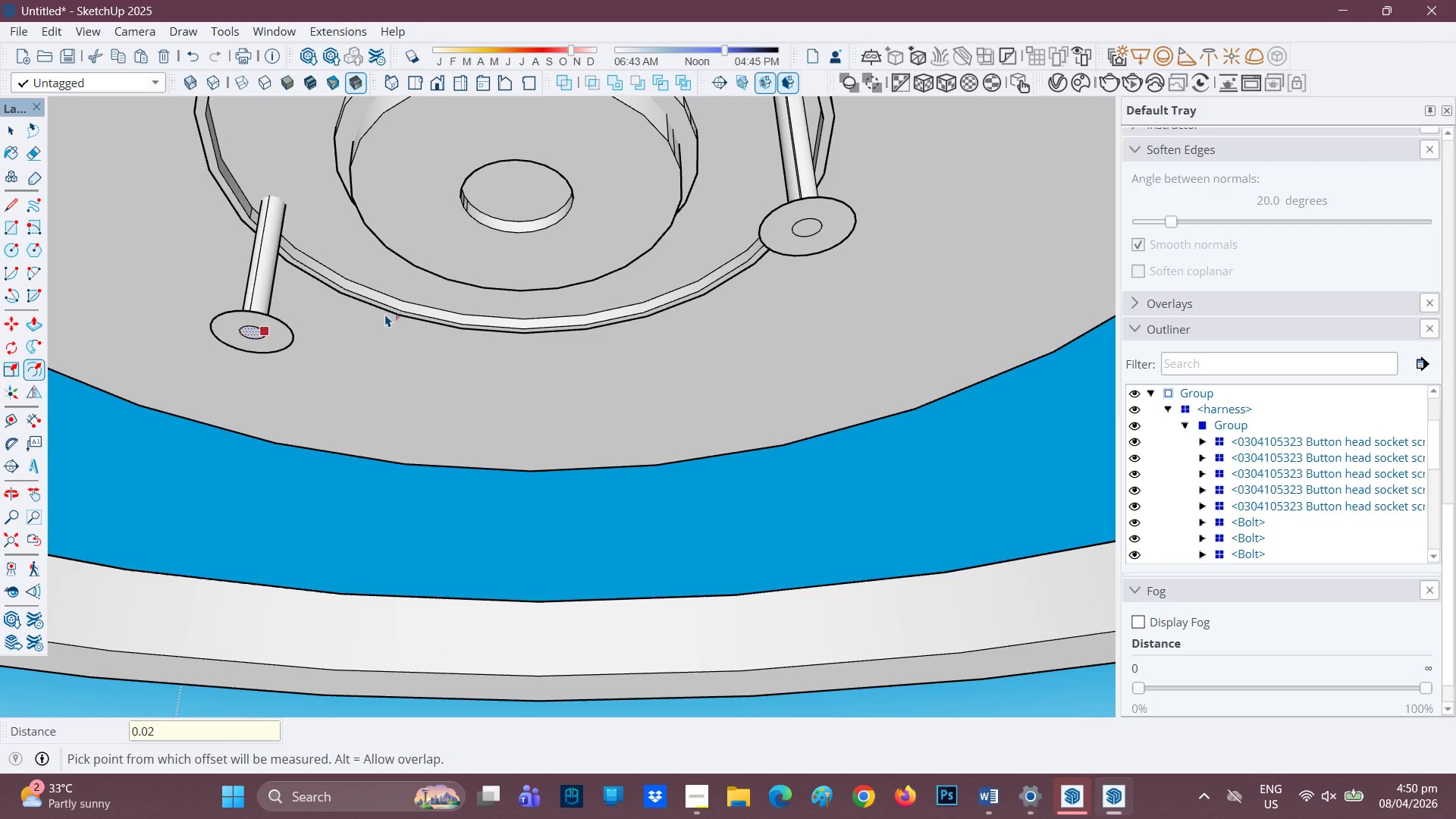 
scroll: coordinate [561, 321], scroll_direction: down, amount: 1.0
 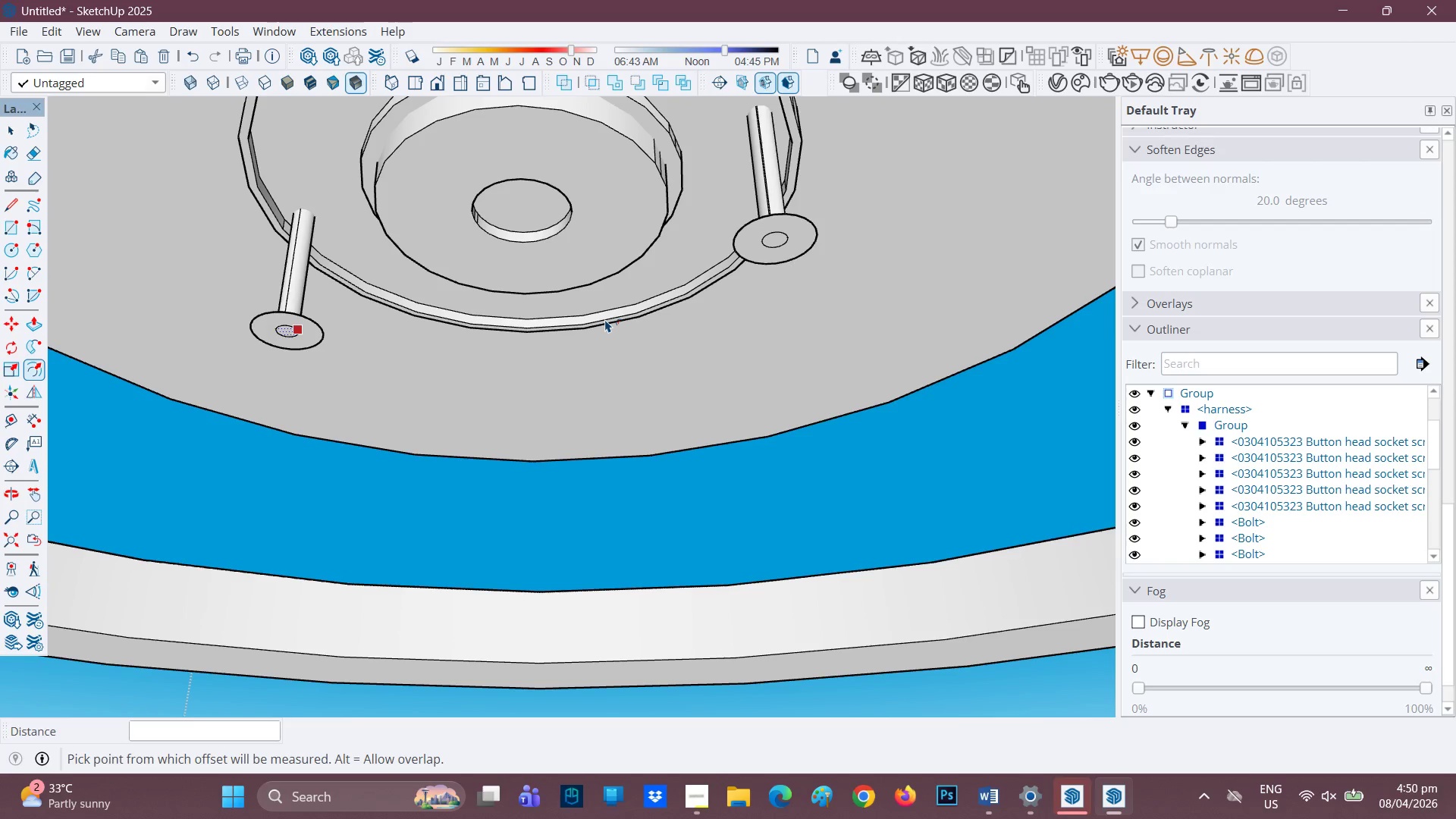 
wait(11.79)
 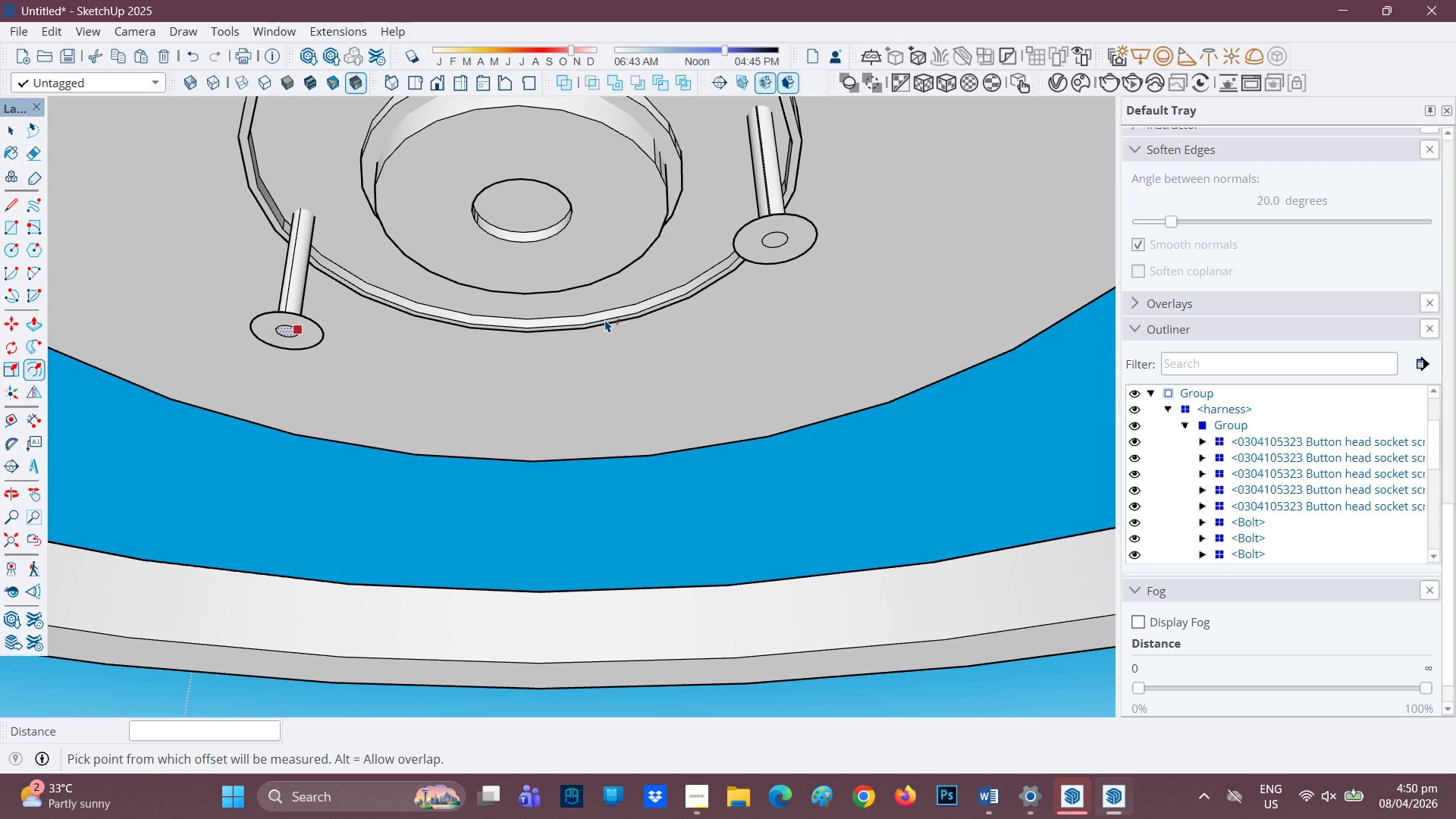 
key(P)
 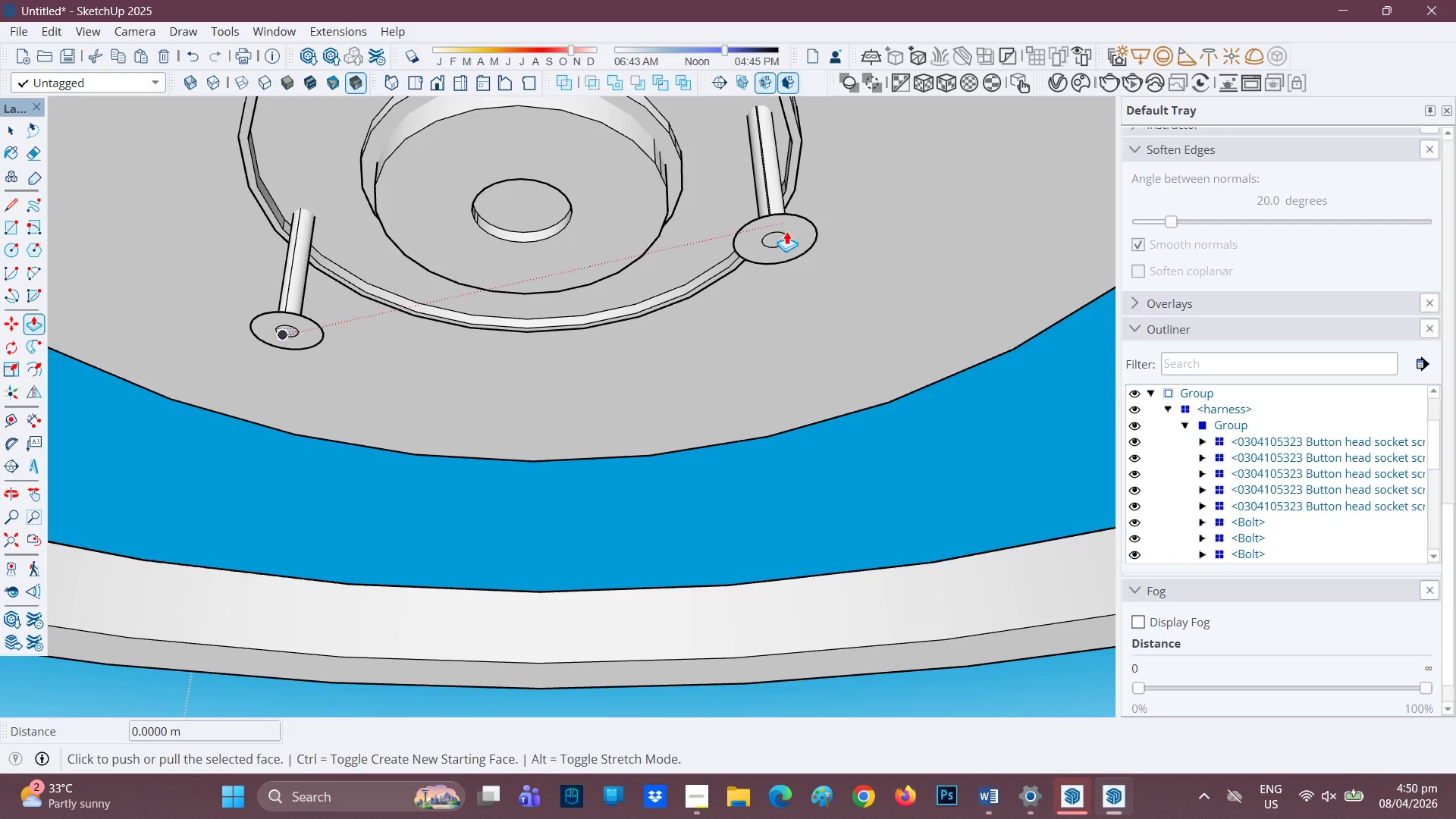 
key(Space)
 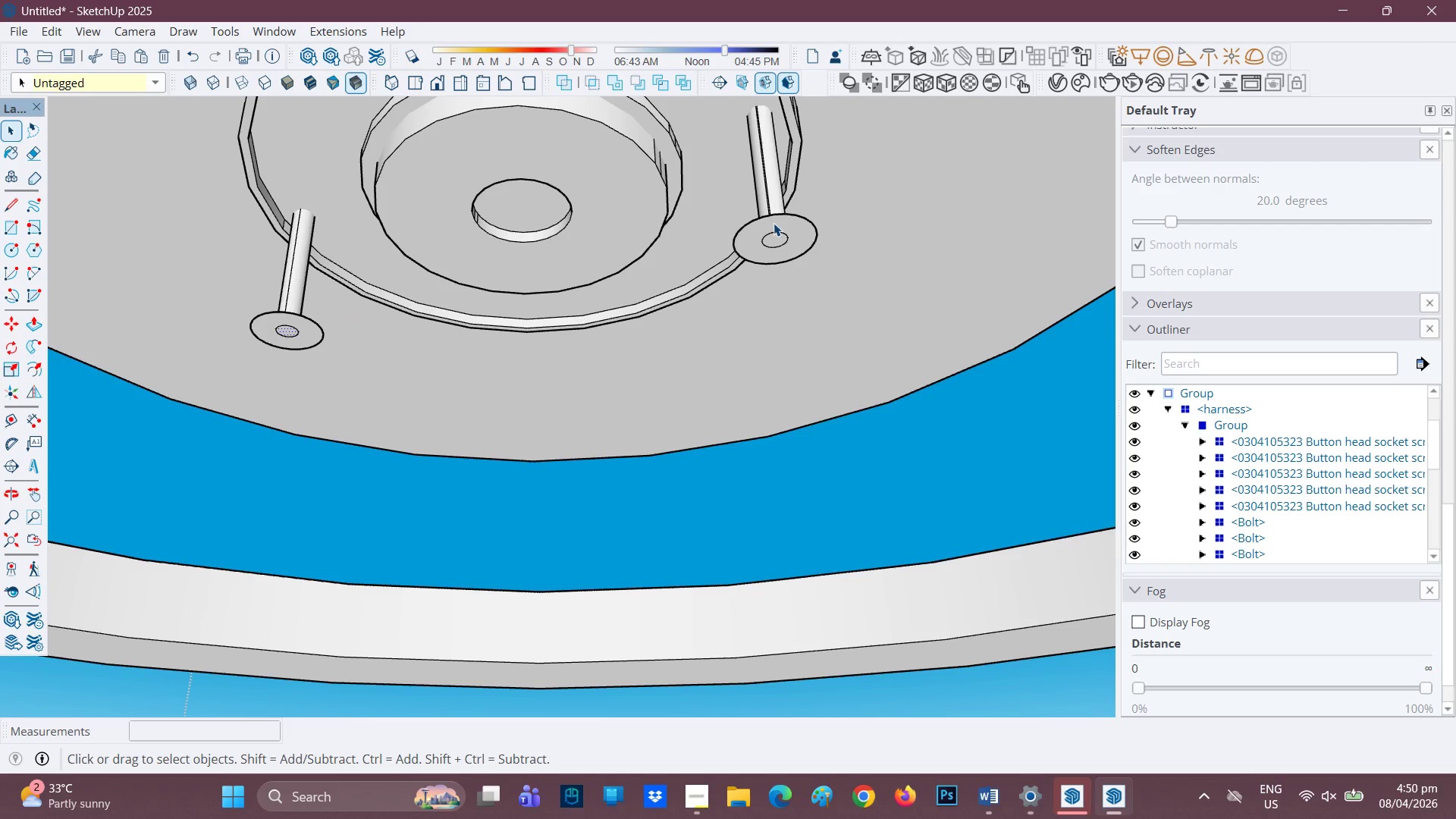 
left_click([773, 223])
 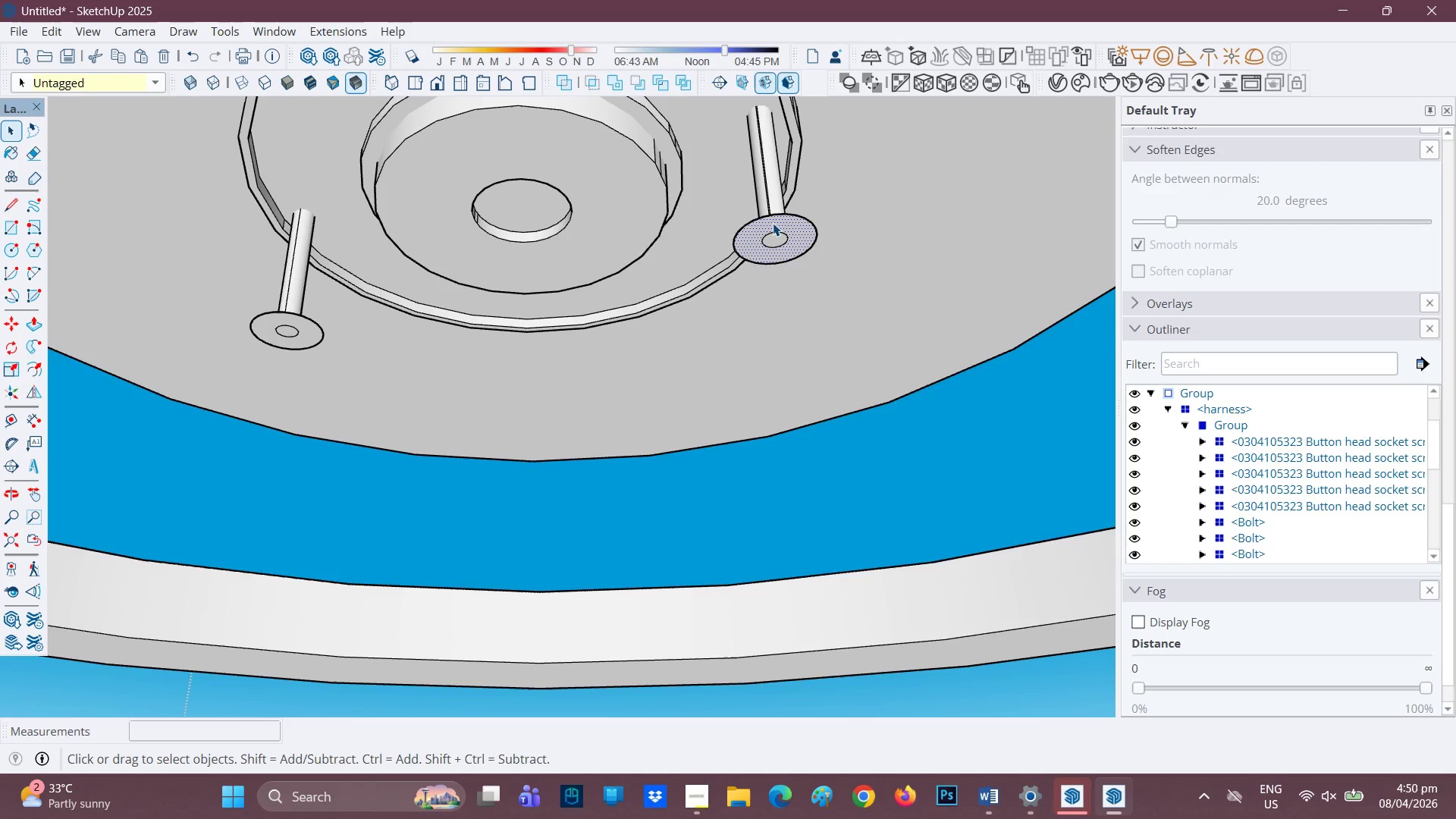 
key(P)
 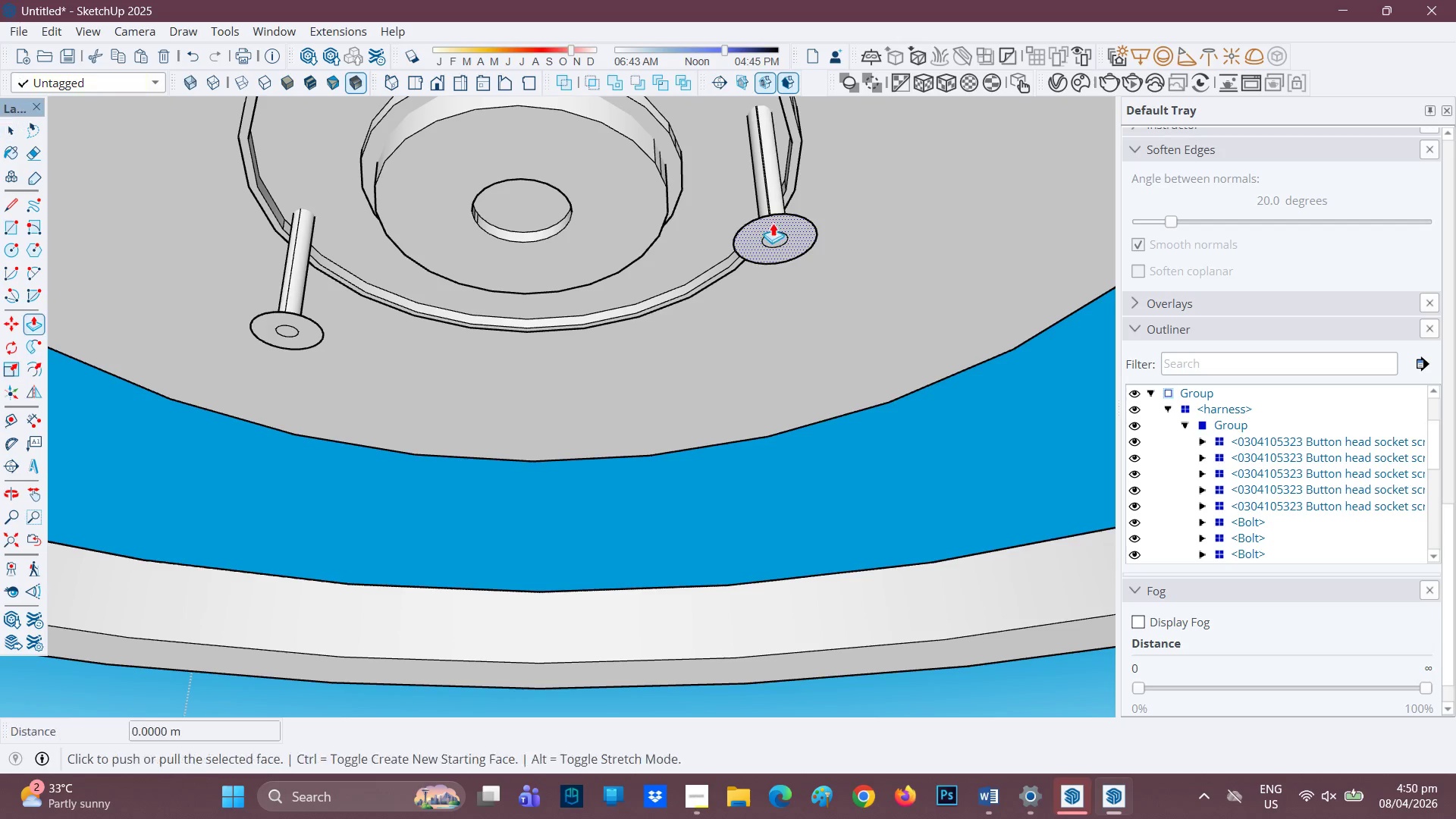 
left_click([773, 223])
 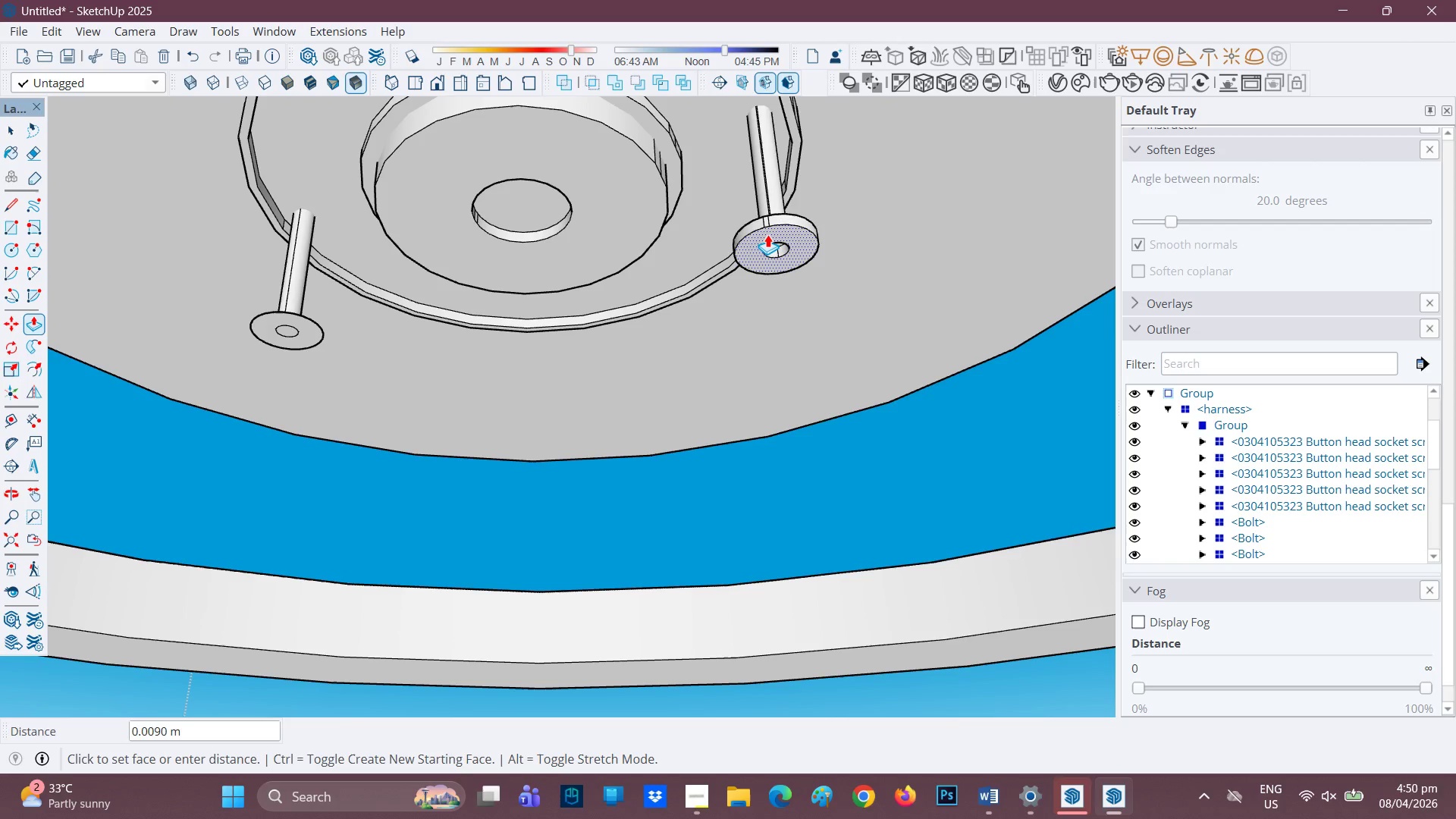 
left_click([767, 234])
 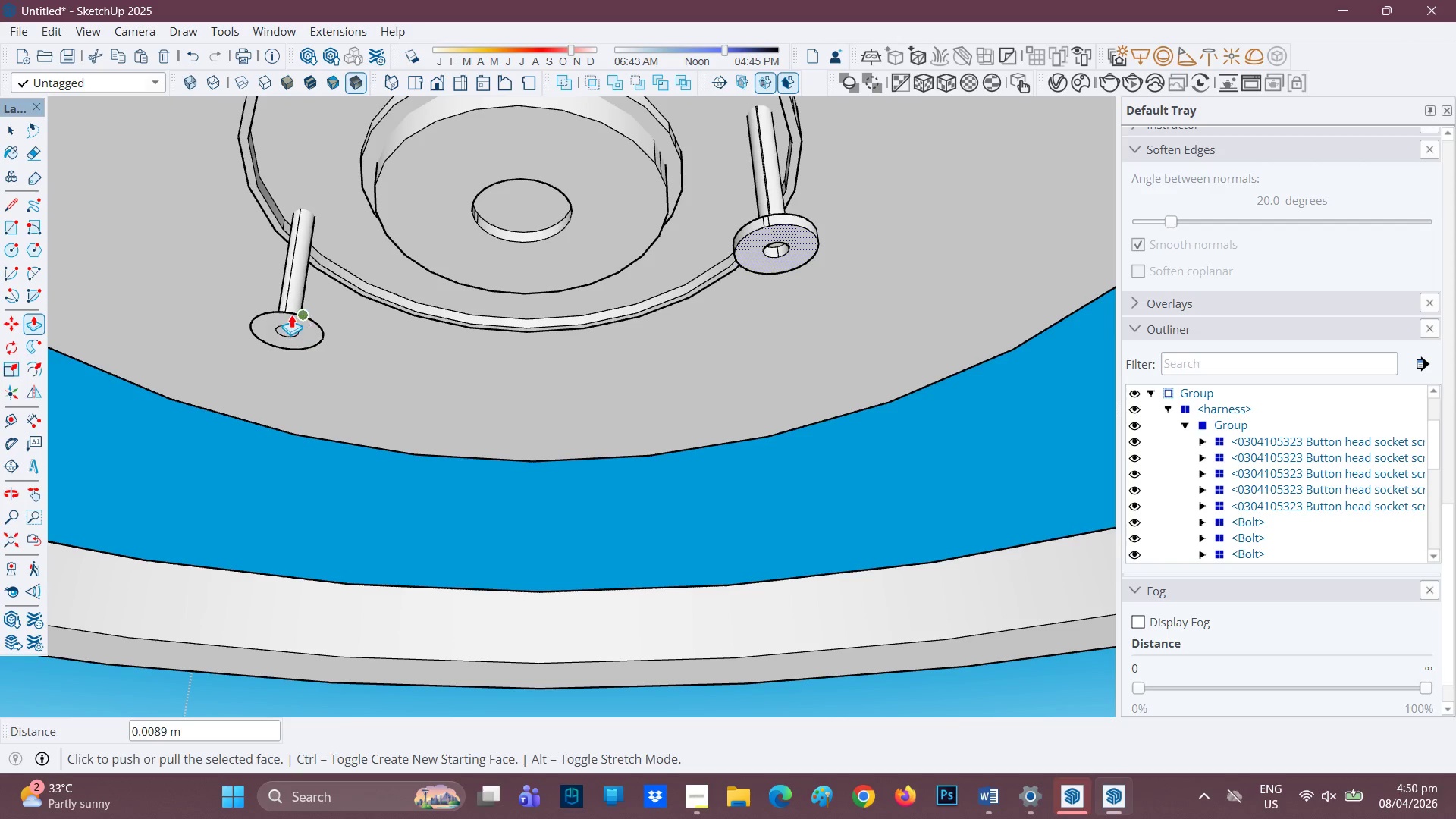 
key(Space)
 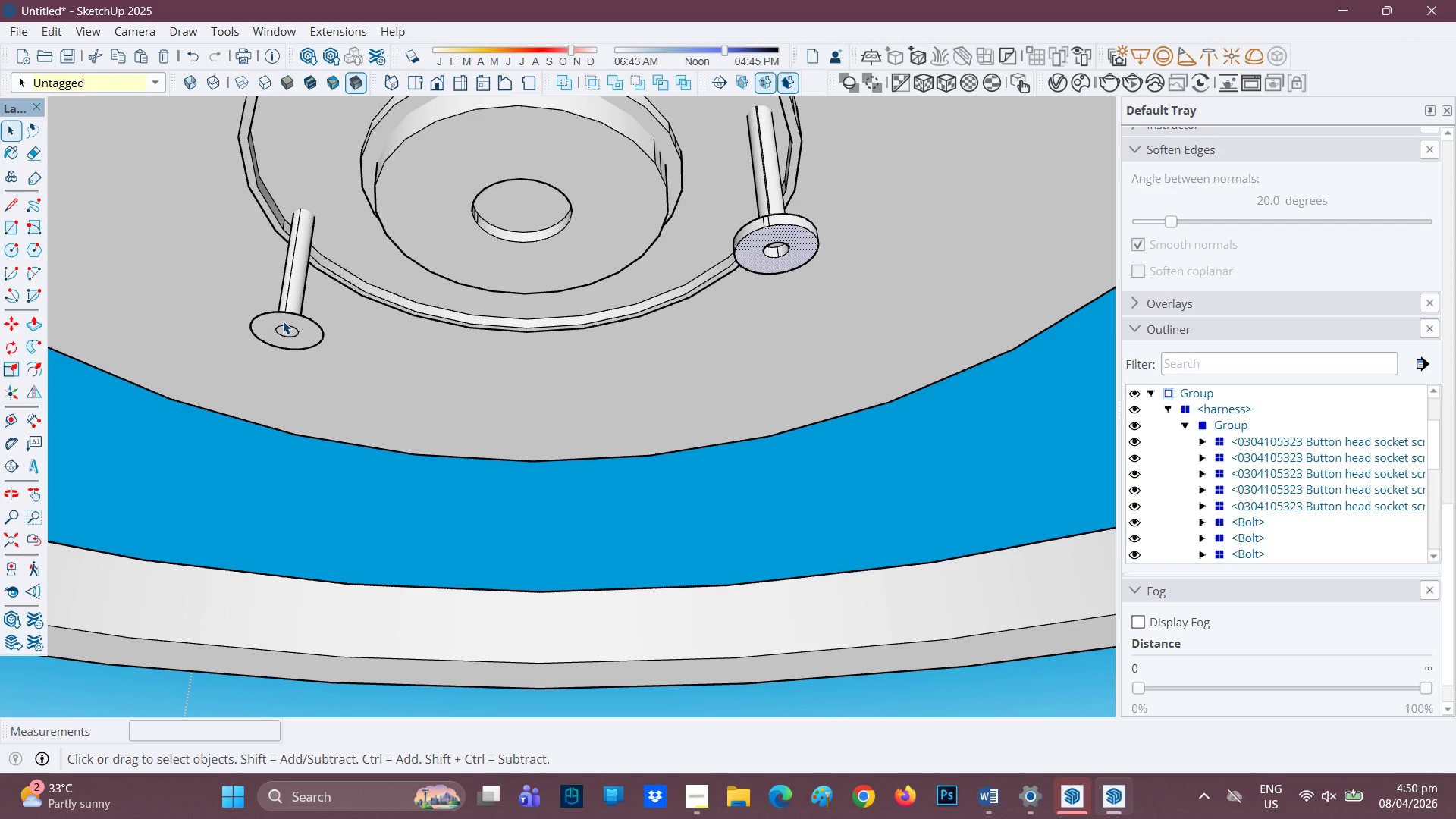 
left_click([283, 319])
 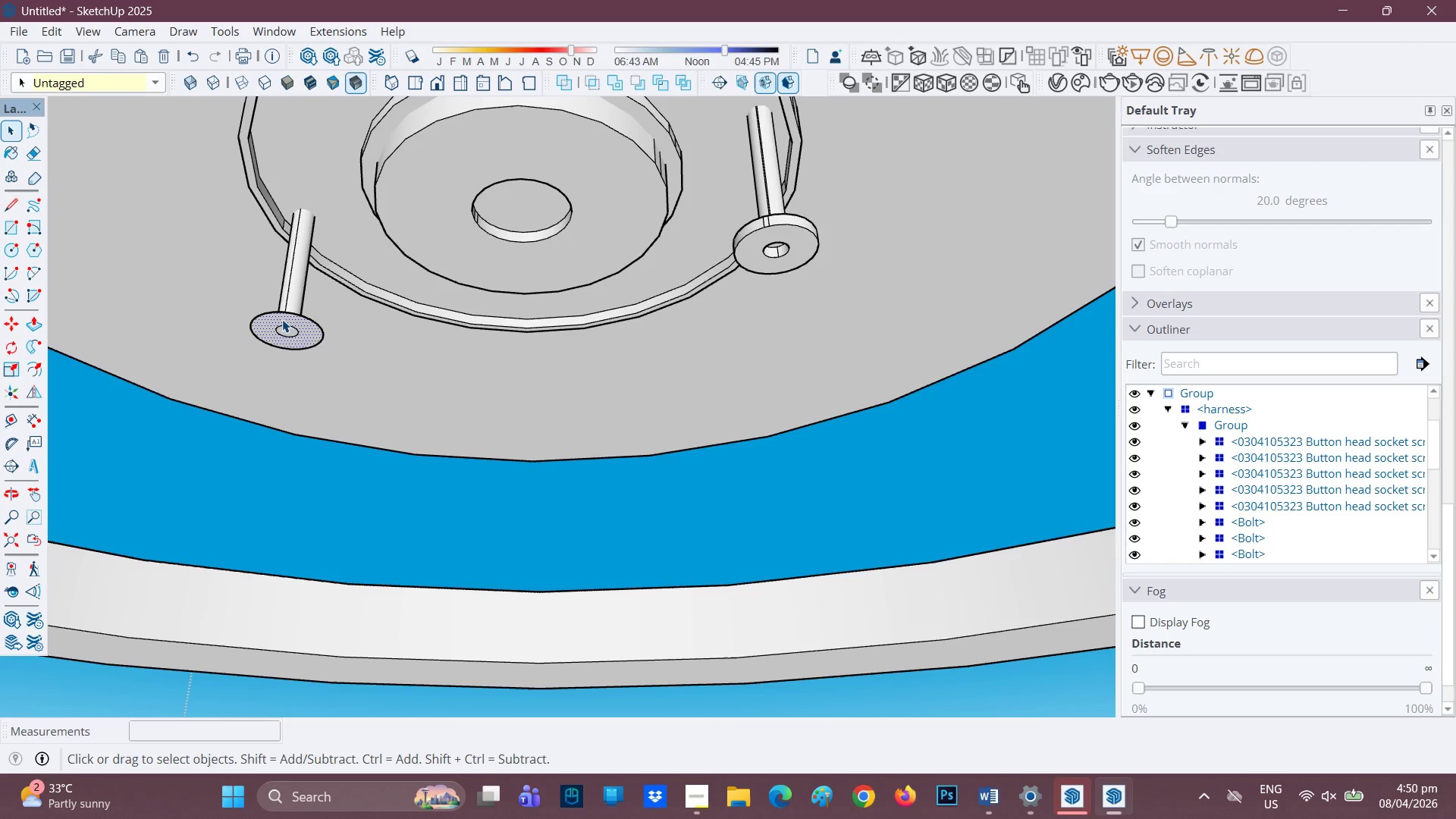 
key(P)
 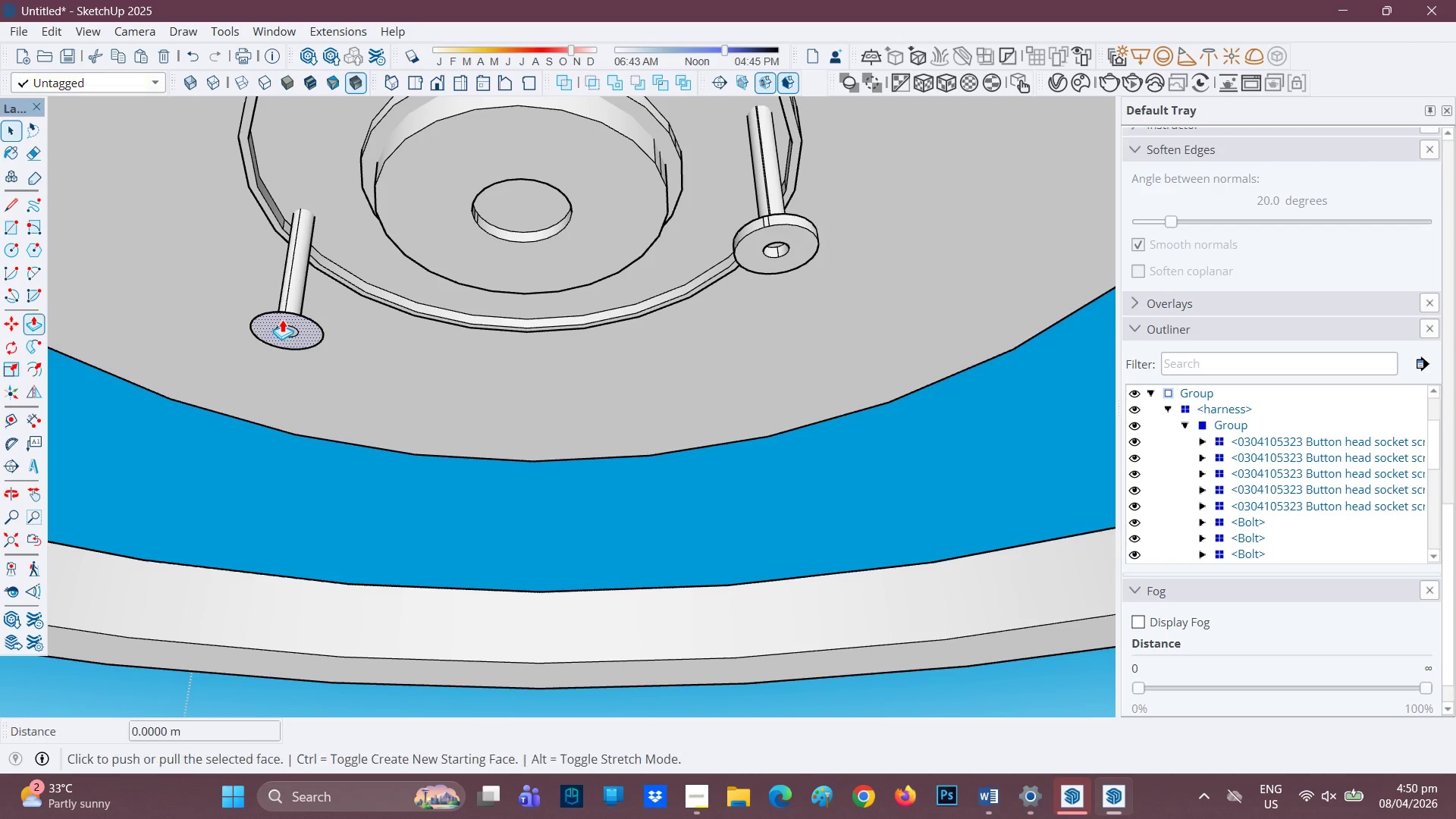 
left_click([282, 319])
 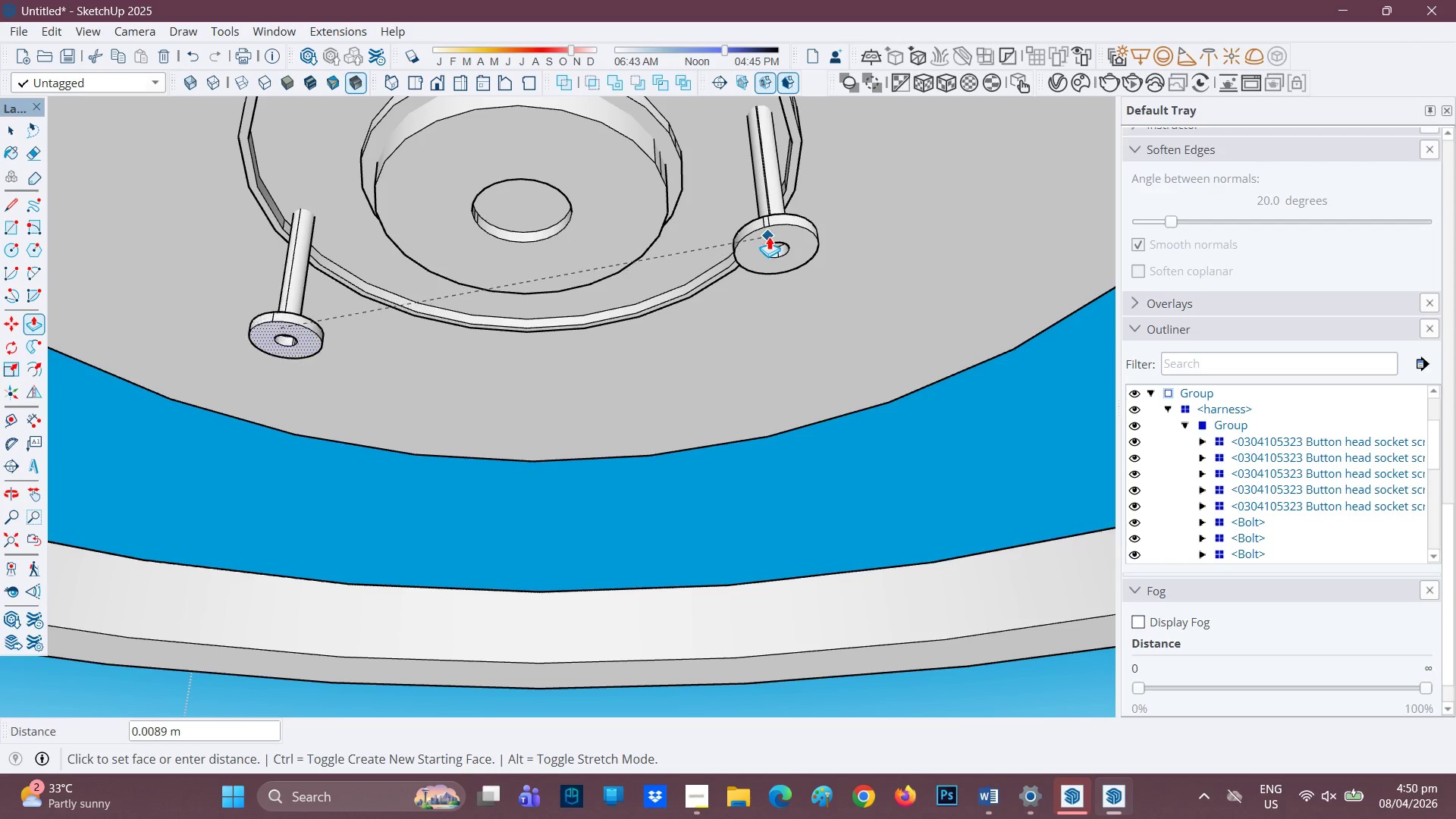 
left_click([765, 237])
 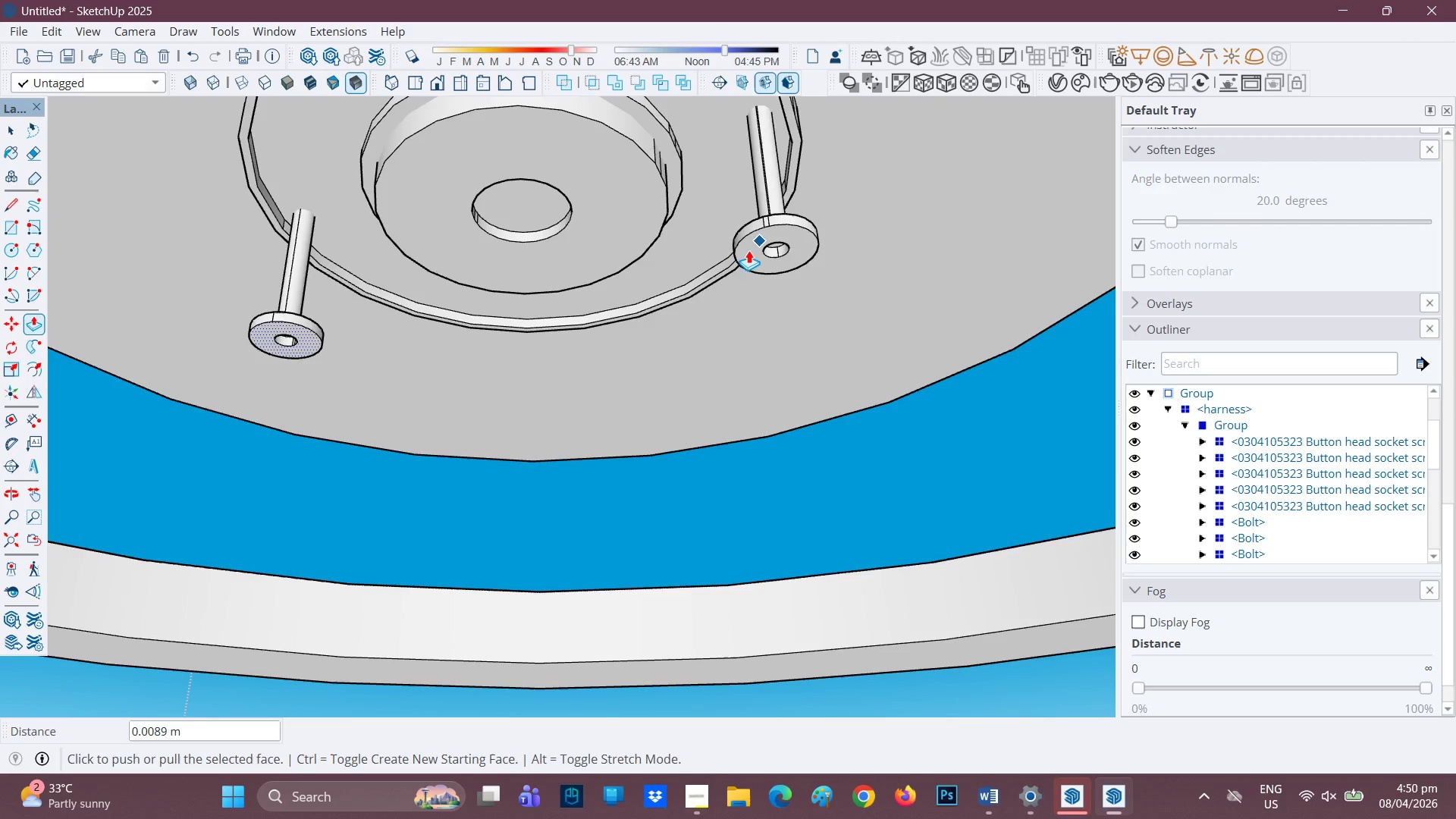 
scroll: coordinate [734, 262], scroll_direction: down, amount: 3.0
 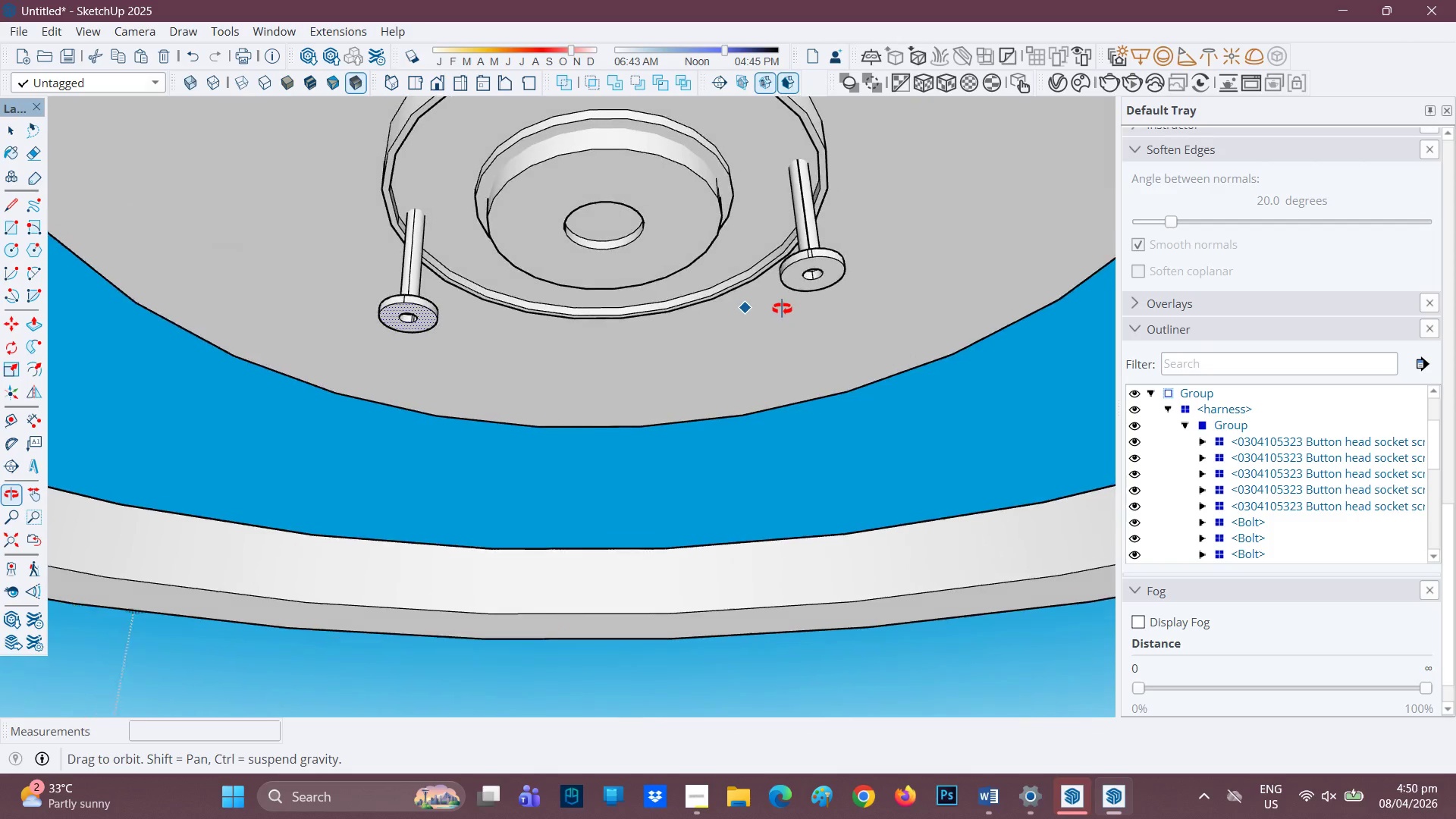 
scroll: coordinate [805, 253], scroll_direction: up, amount: 3.0
 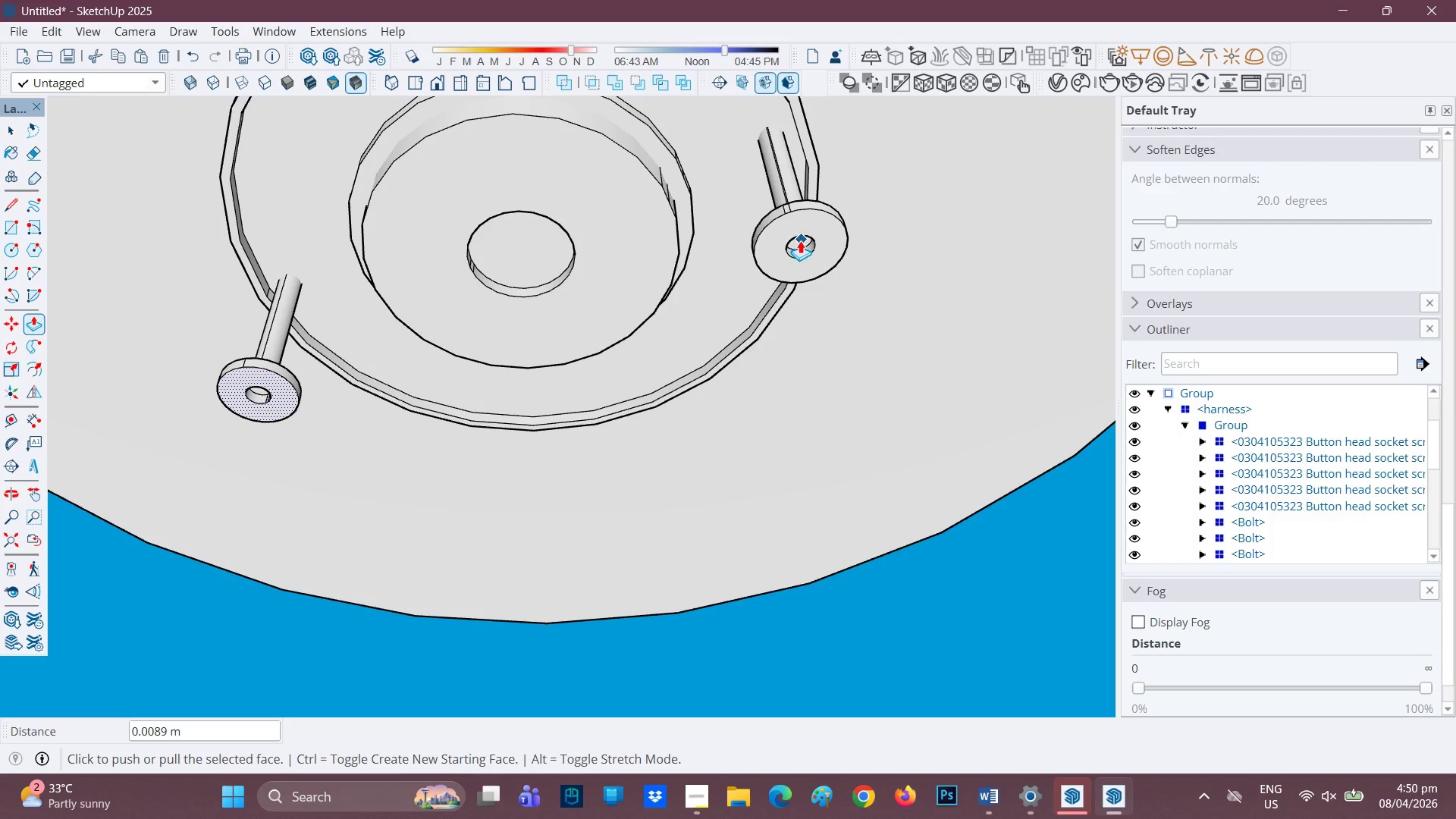 
key(L)
 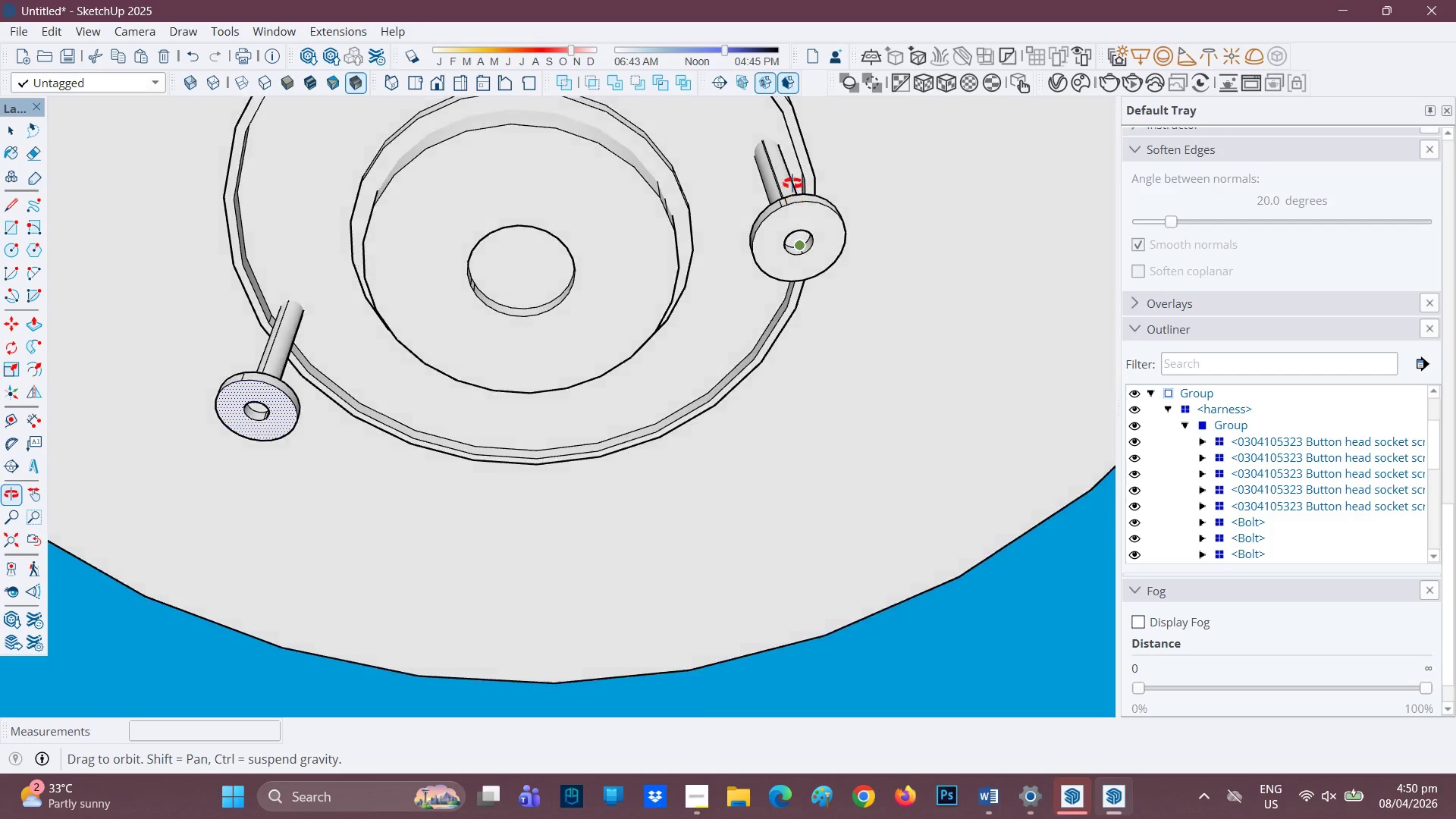 
scroll: coordinate [792, 228], scroll_direction: up, amount: 2.0
 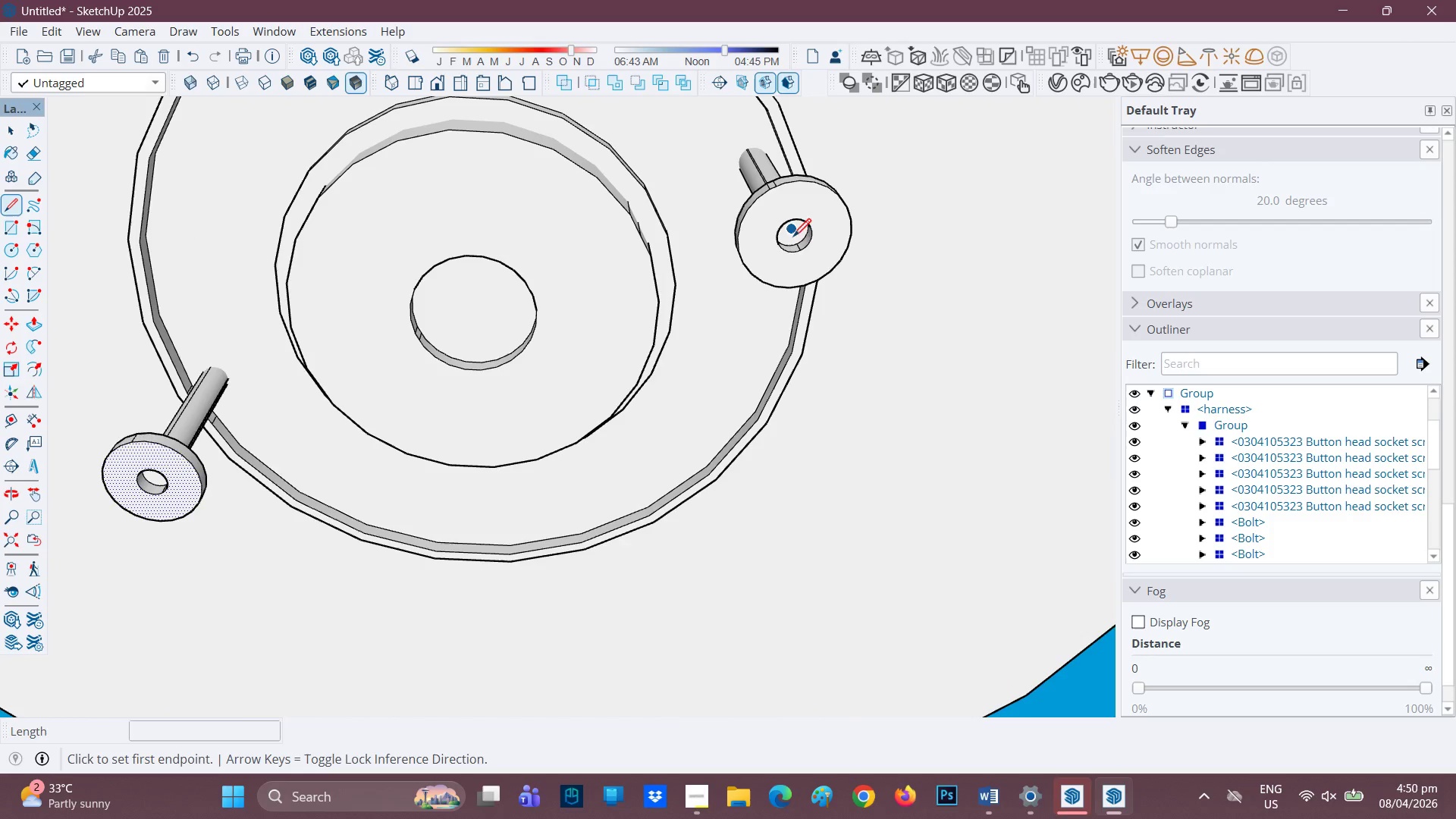 
mouse_move([780, 258])
 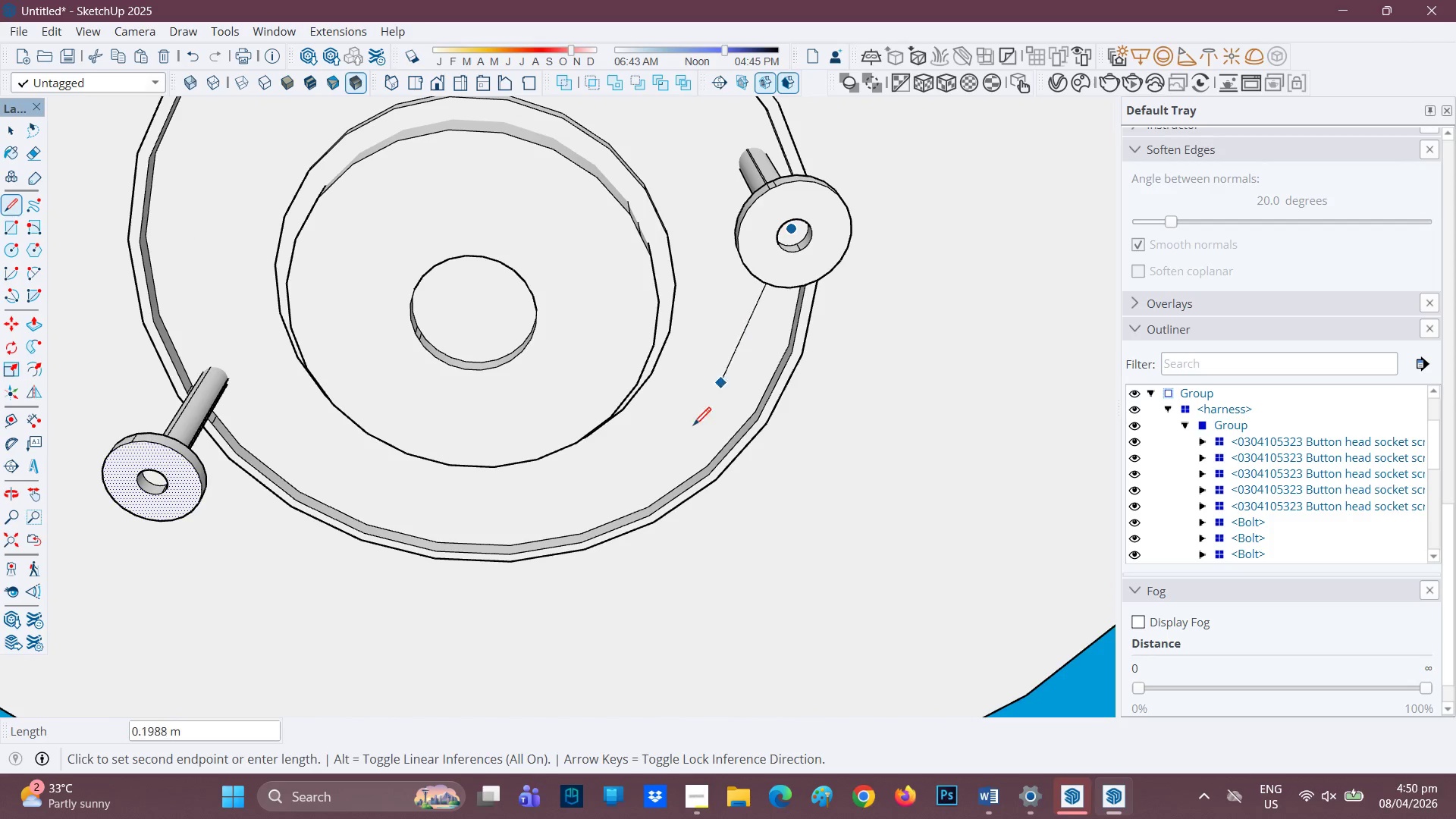 
scroll: coordinate [610, 507], scroll_direction: down, amount: 6.0
 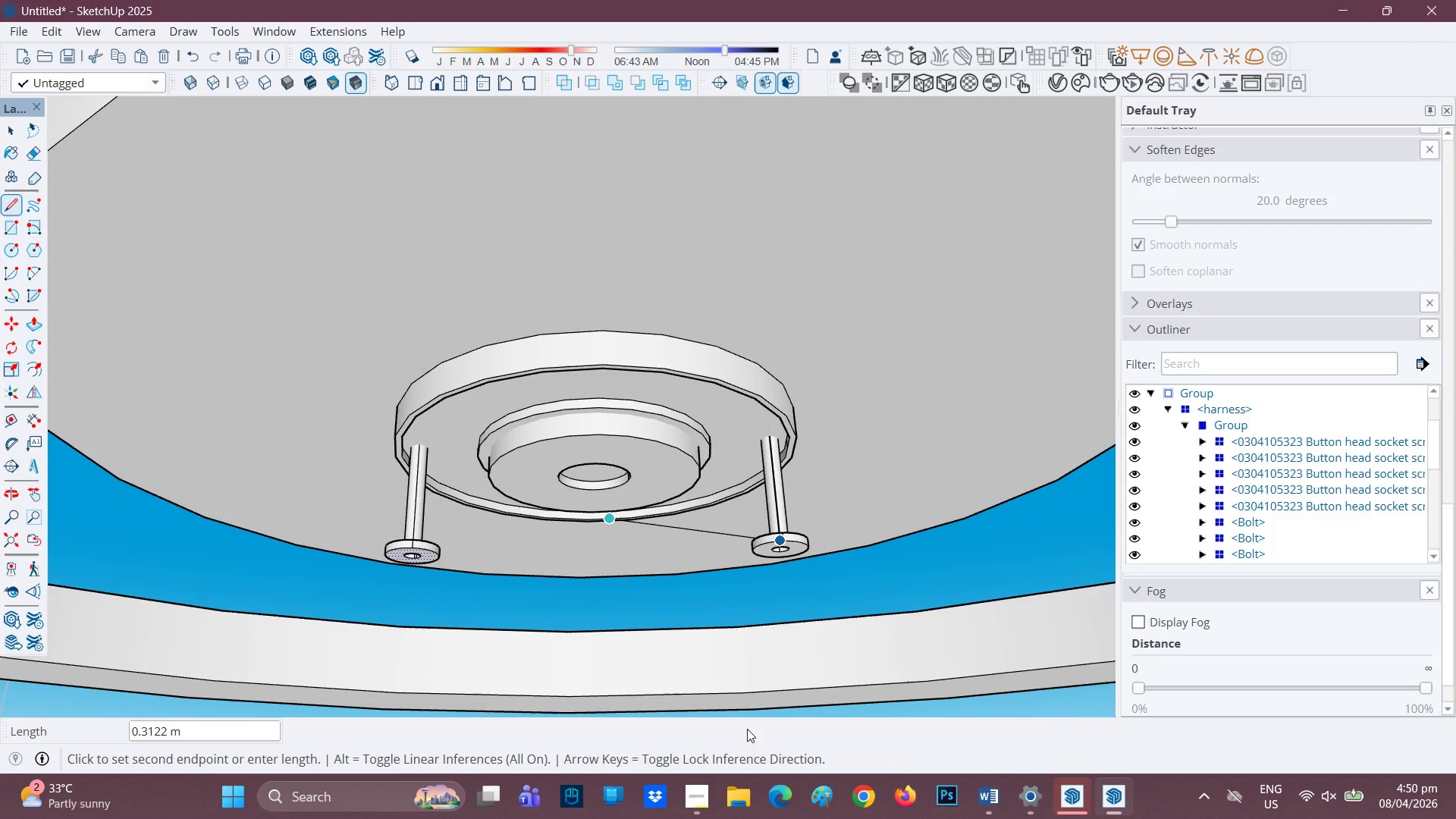 
key(H)
 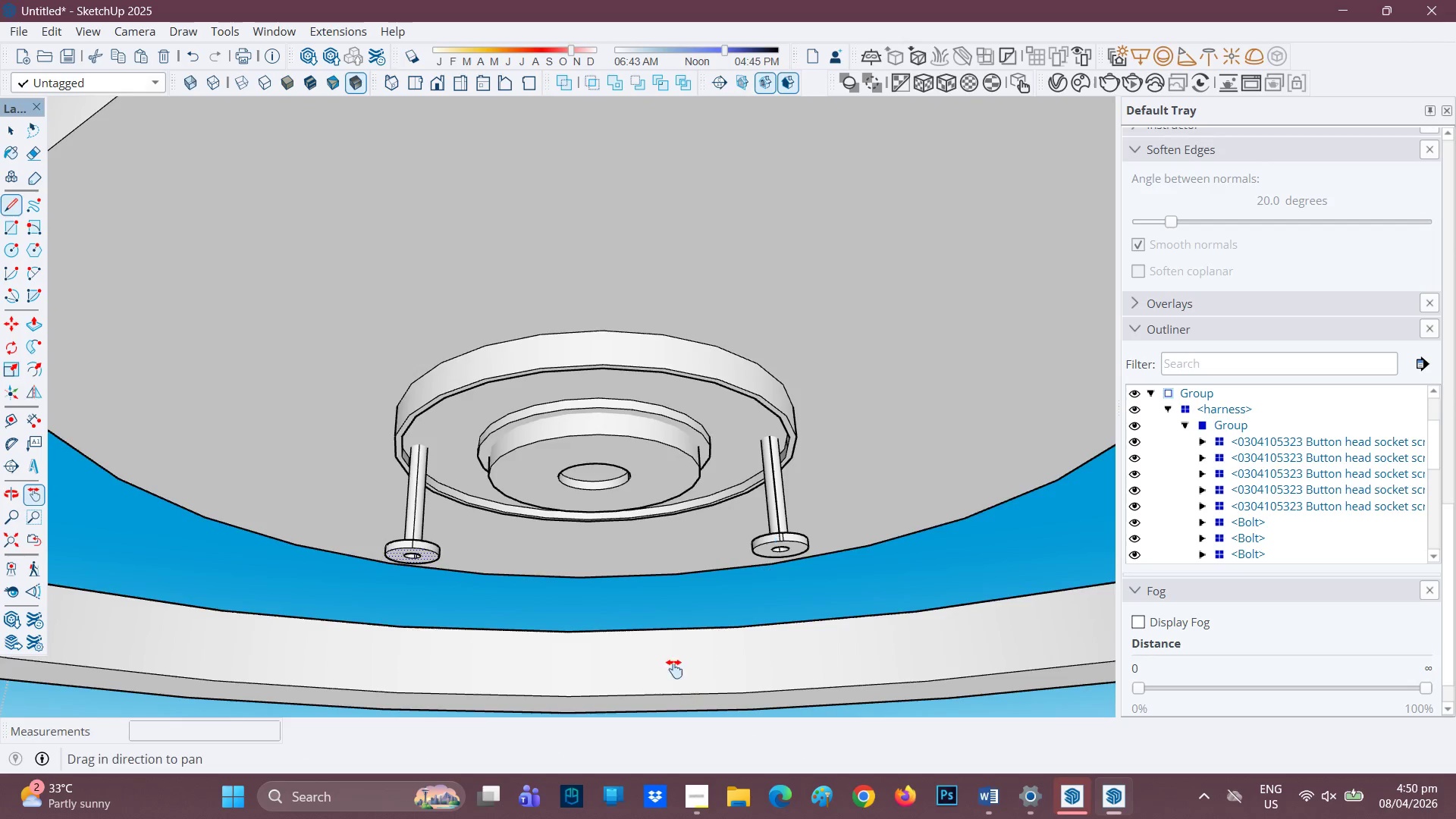 
left_click_drag(start_coordinate=[673, 662], to_coordinate=[644, 429])
 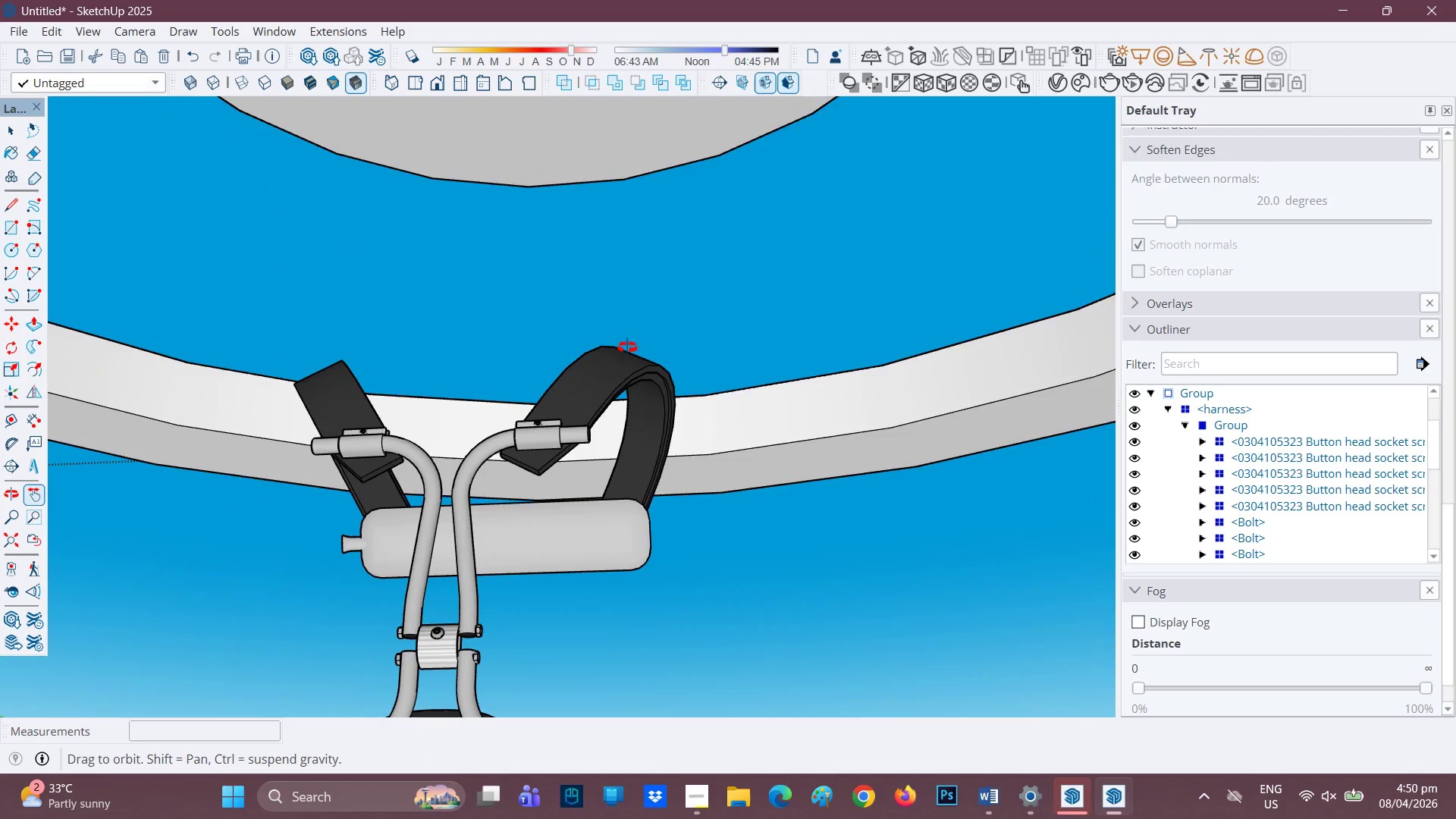 
scroll: coordinate [627, 352], scroll_direction: down, amount: 1.0
 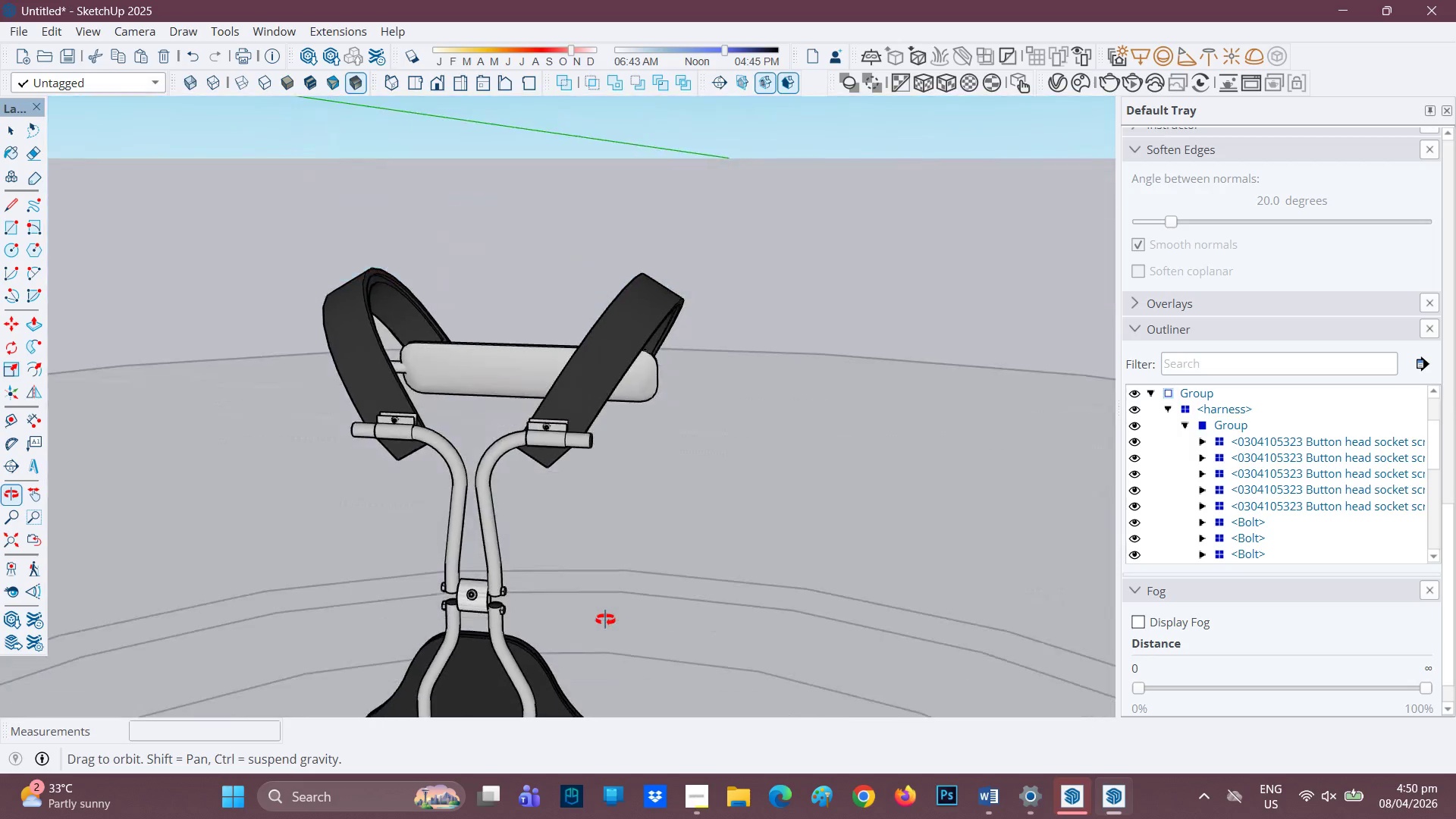 
scroll: coordinate [588, 487], scroll_direction: up, amount: 1.0
 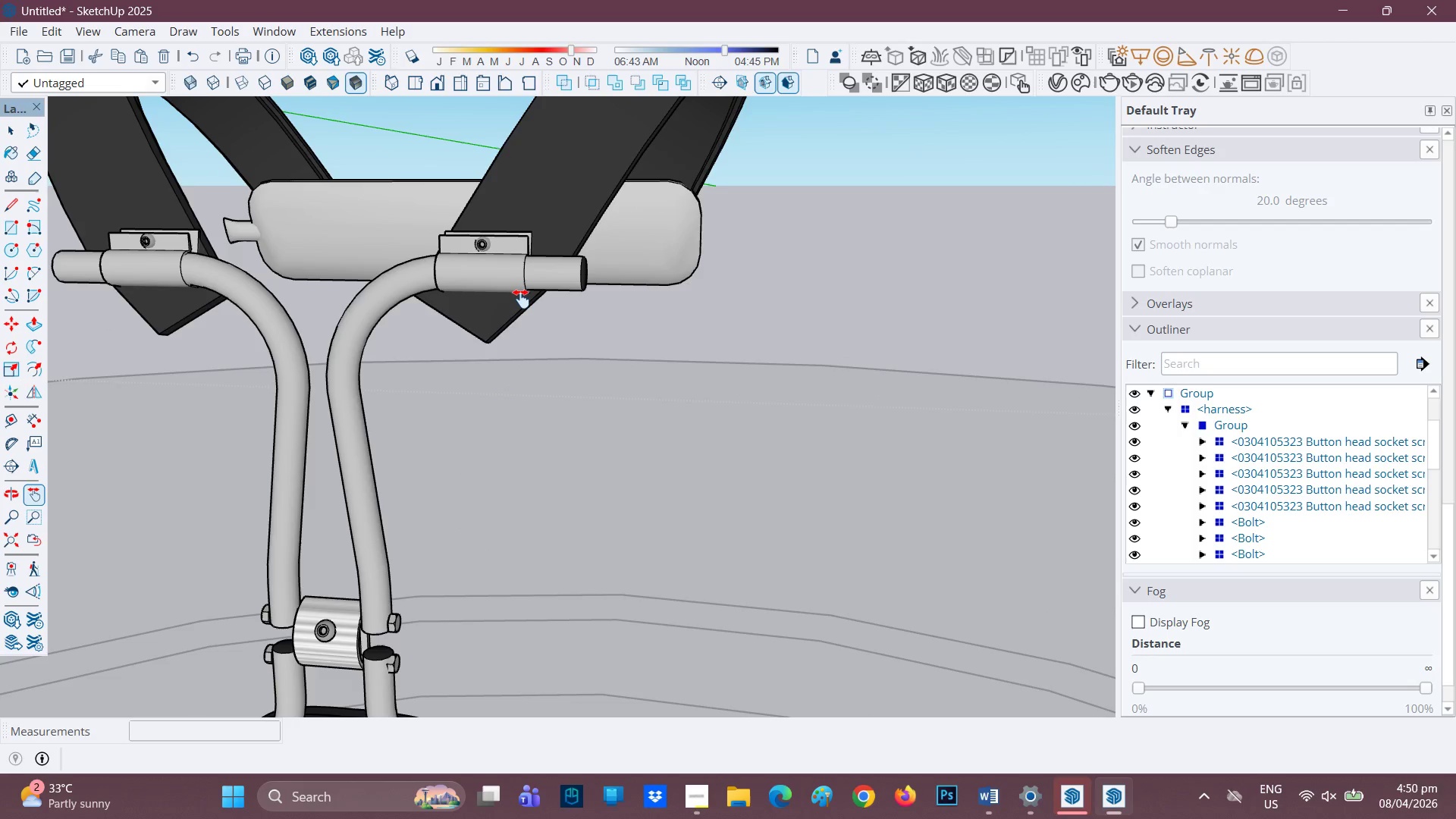 
key(L)
 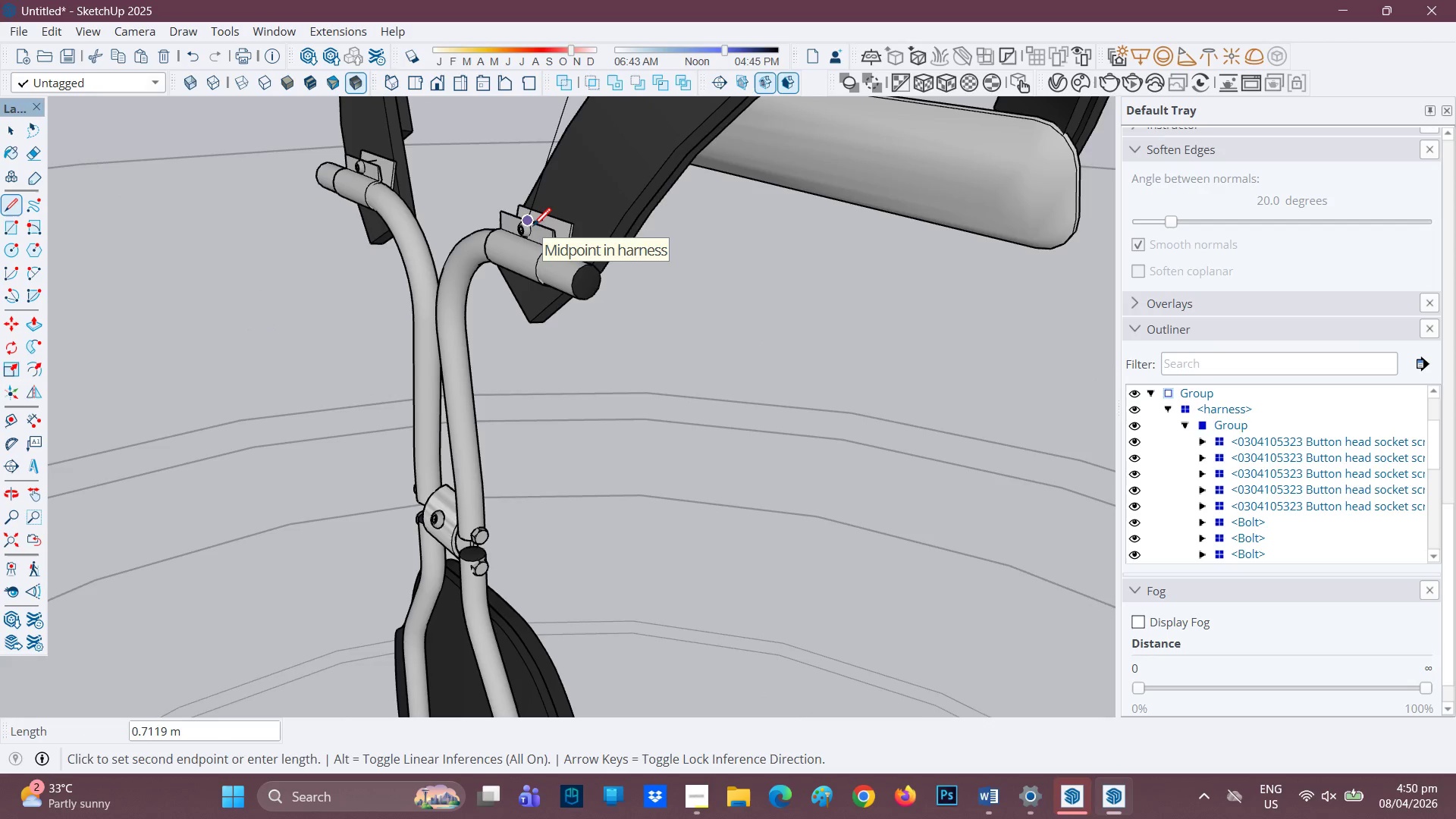 
wait(6.62)
 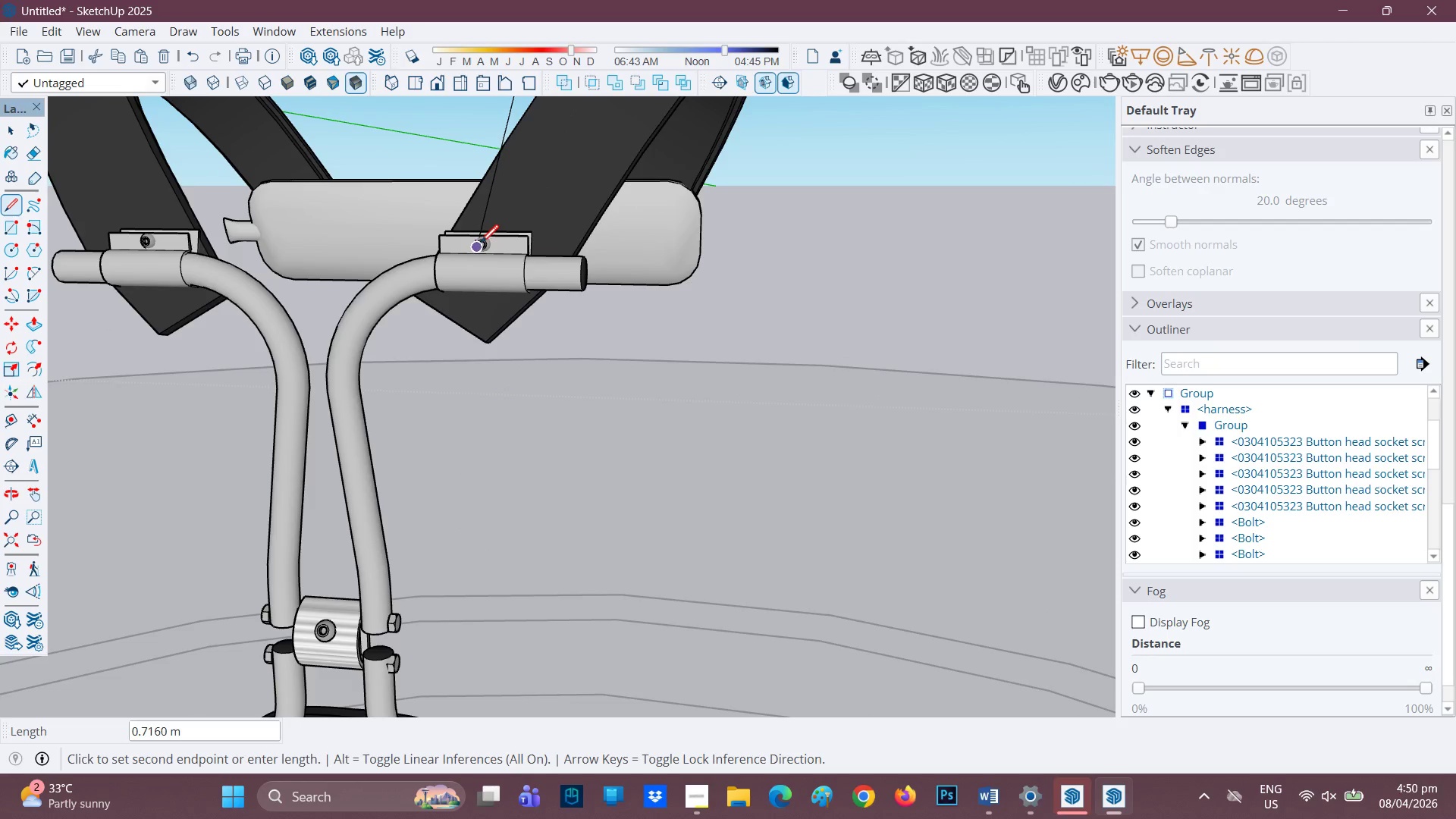 
scroll: coordinate [424, 262], scroll_direction: up, amount: 15.0
 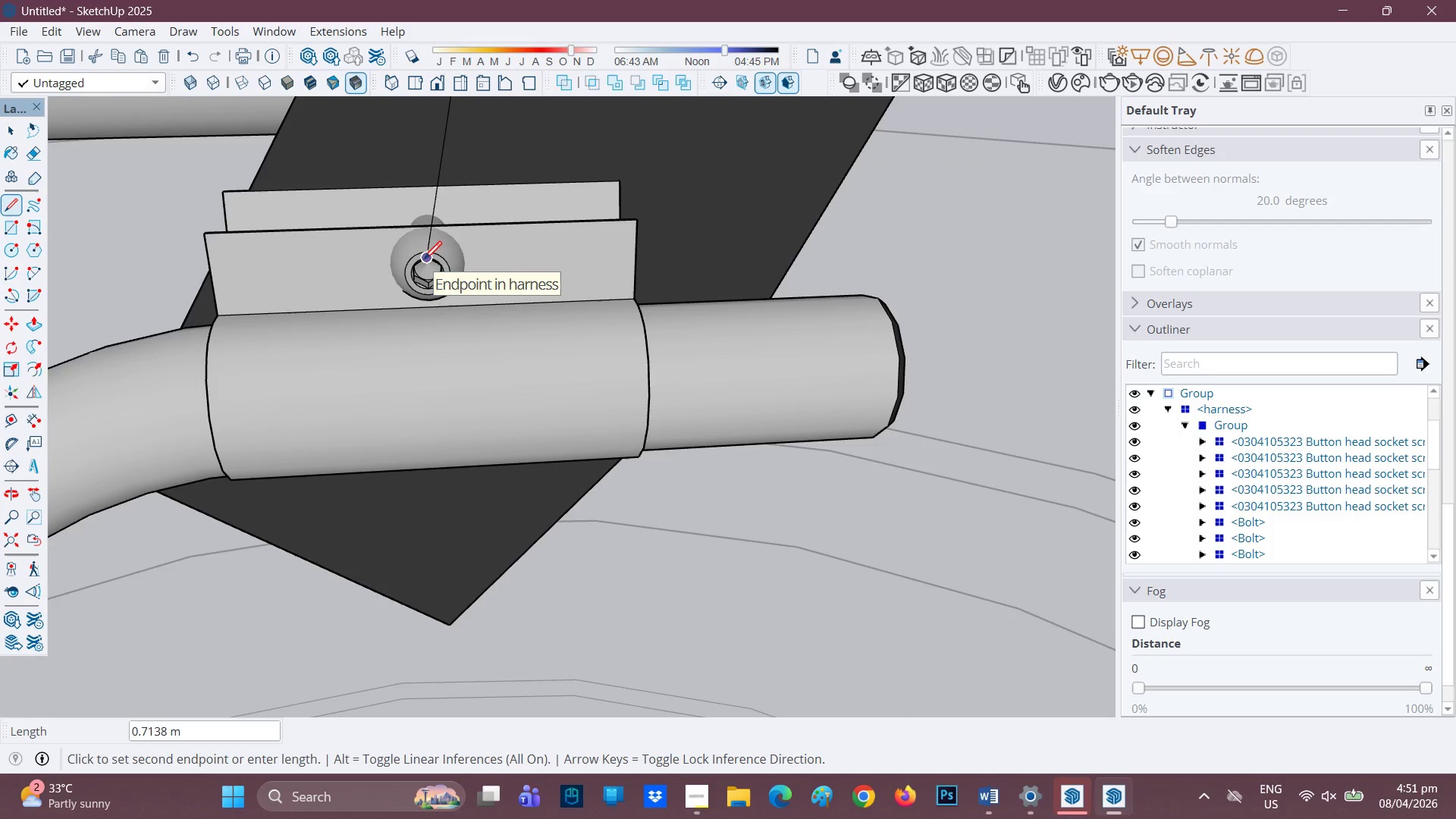 
left_click([424, 261])
 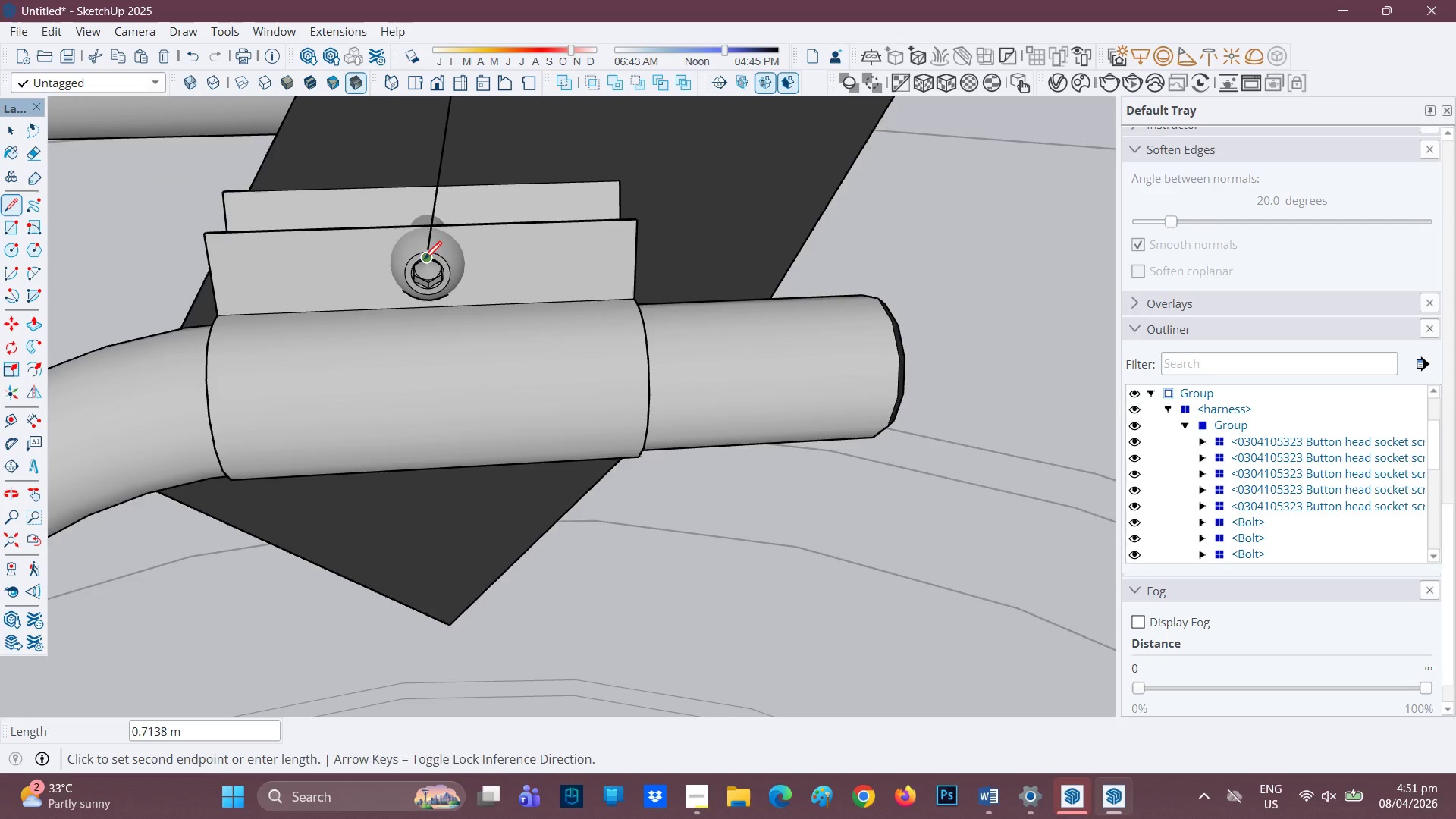 
key(Space)
 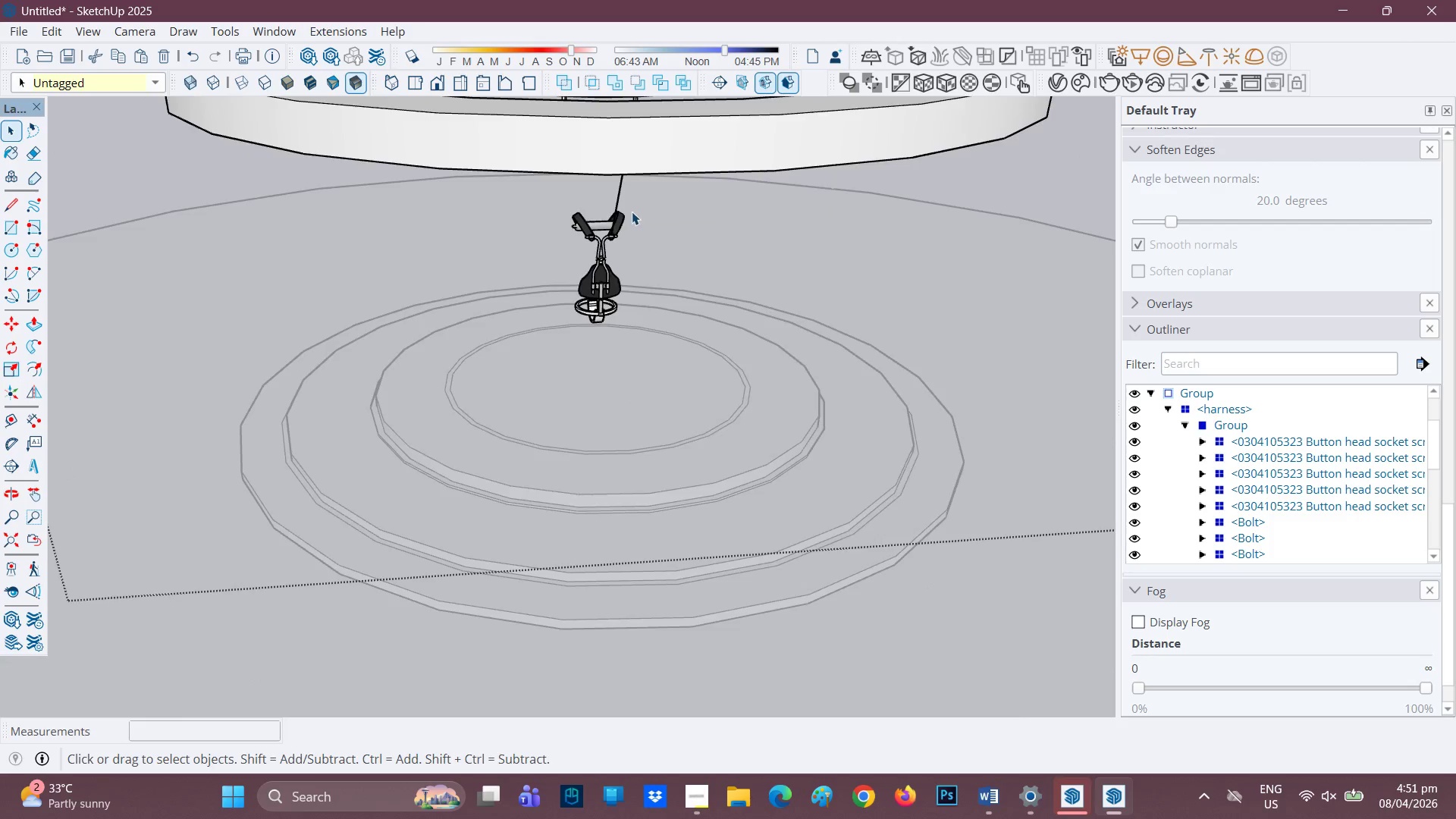 
scroll: coordinate [632, 212], scroll_direction: down, amount: 39.0
 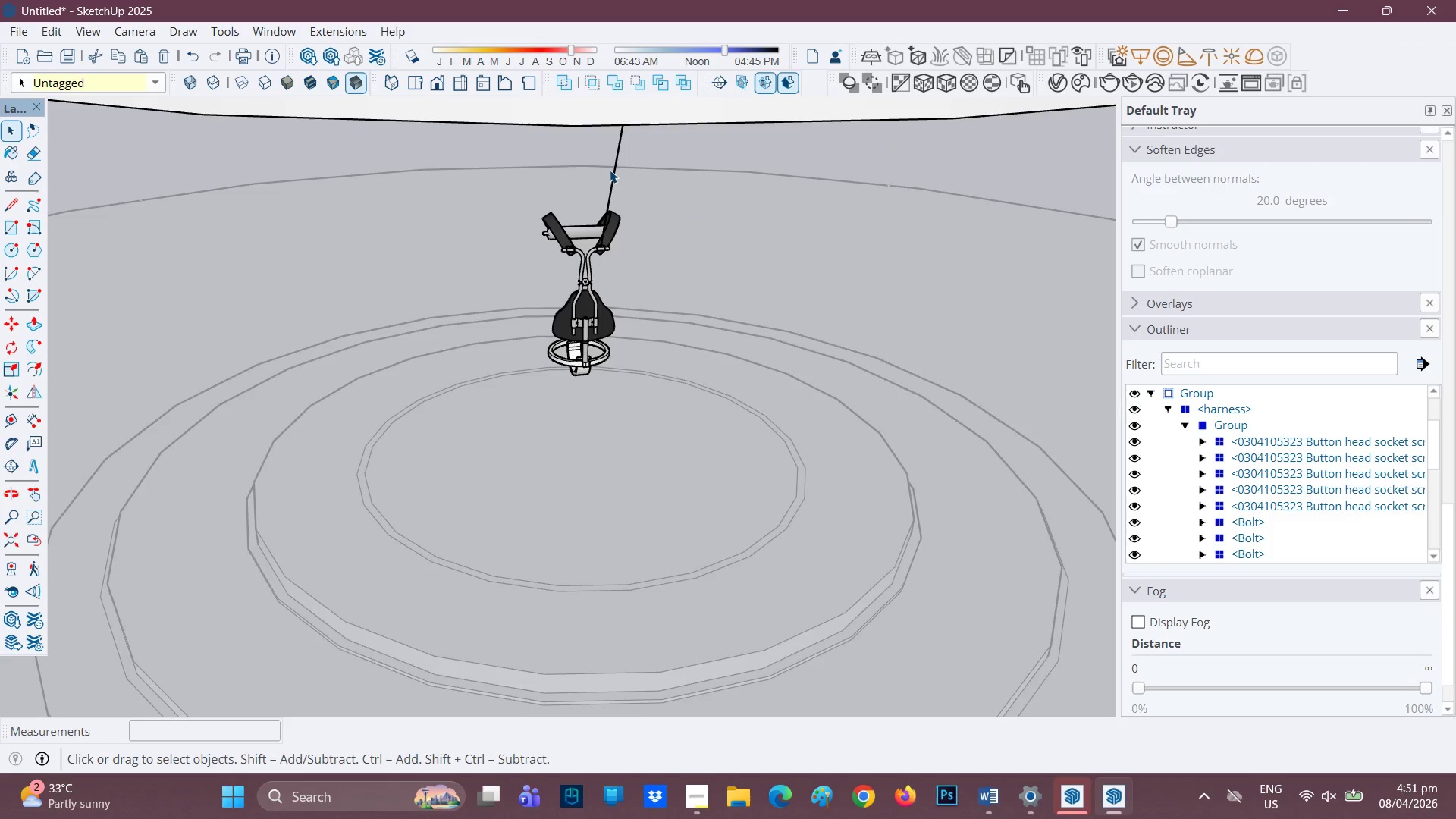 
key(H)
 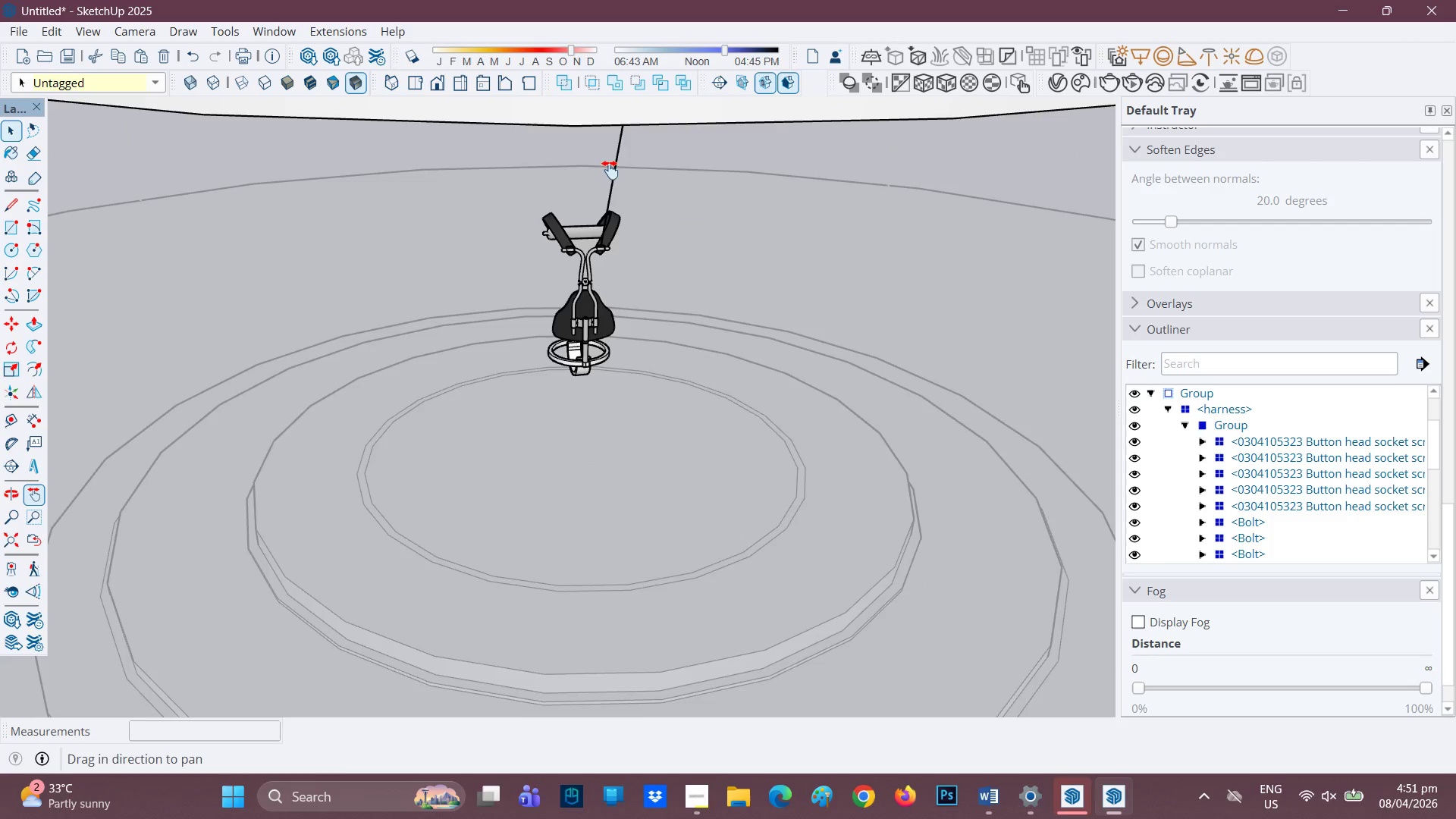 
left_click_drag(start_coordinate=[610, 170], to_coordinate=[580, 319])
 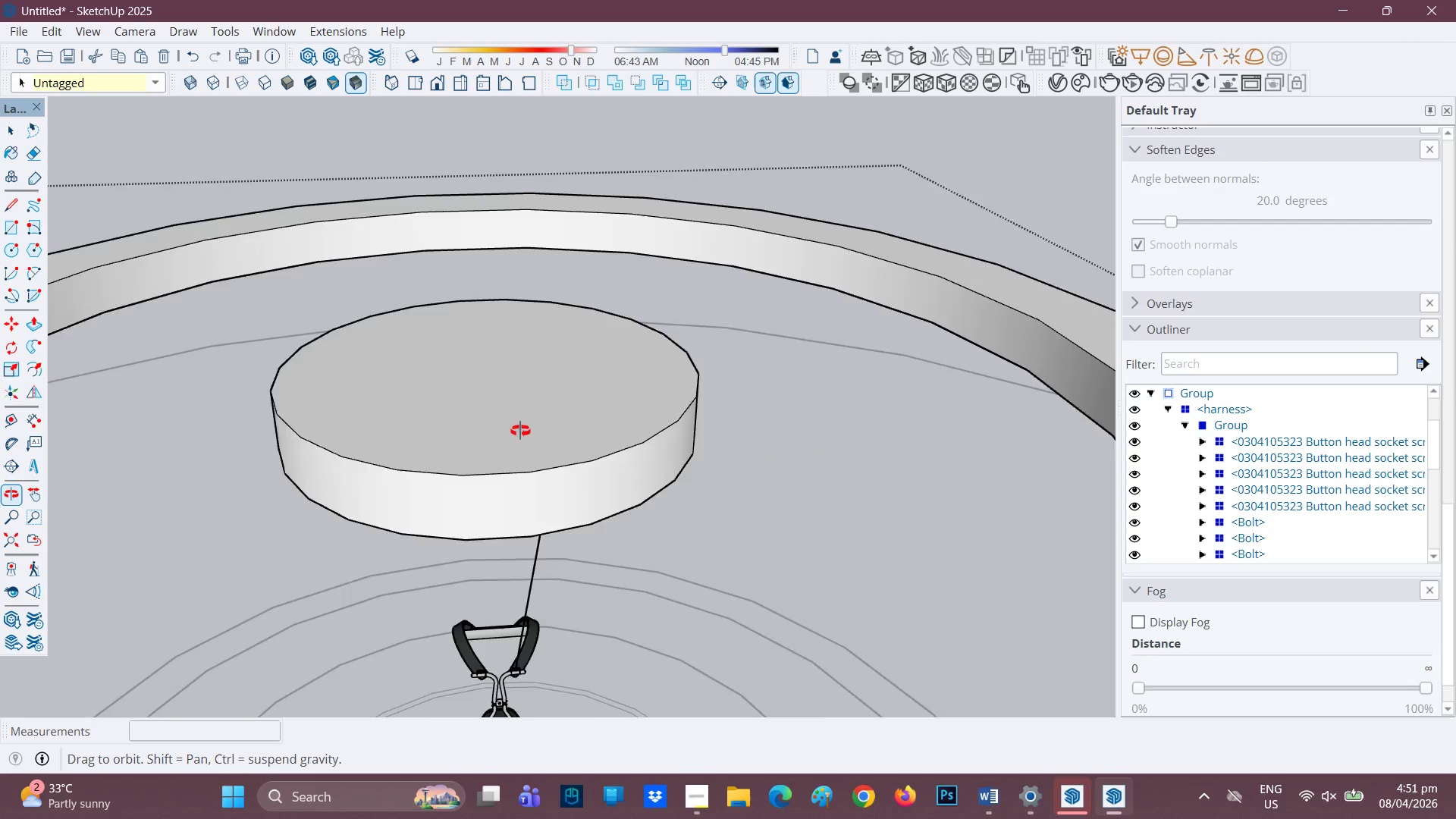 
scroll: coordinate [453, 224], scroll_direction: up, amount: 16.0
 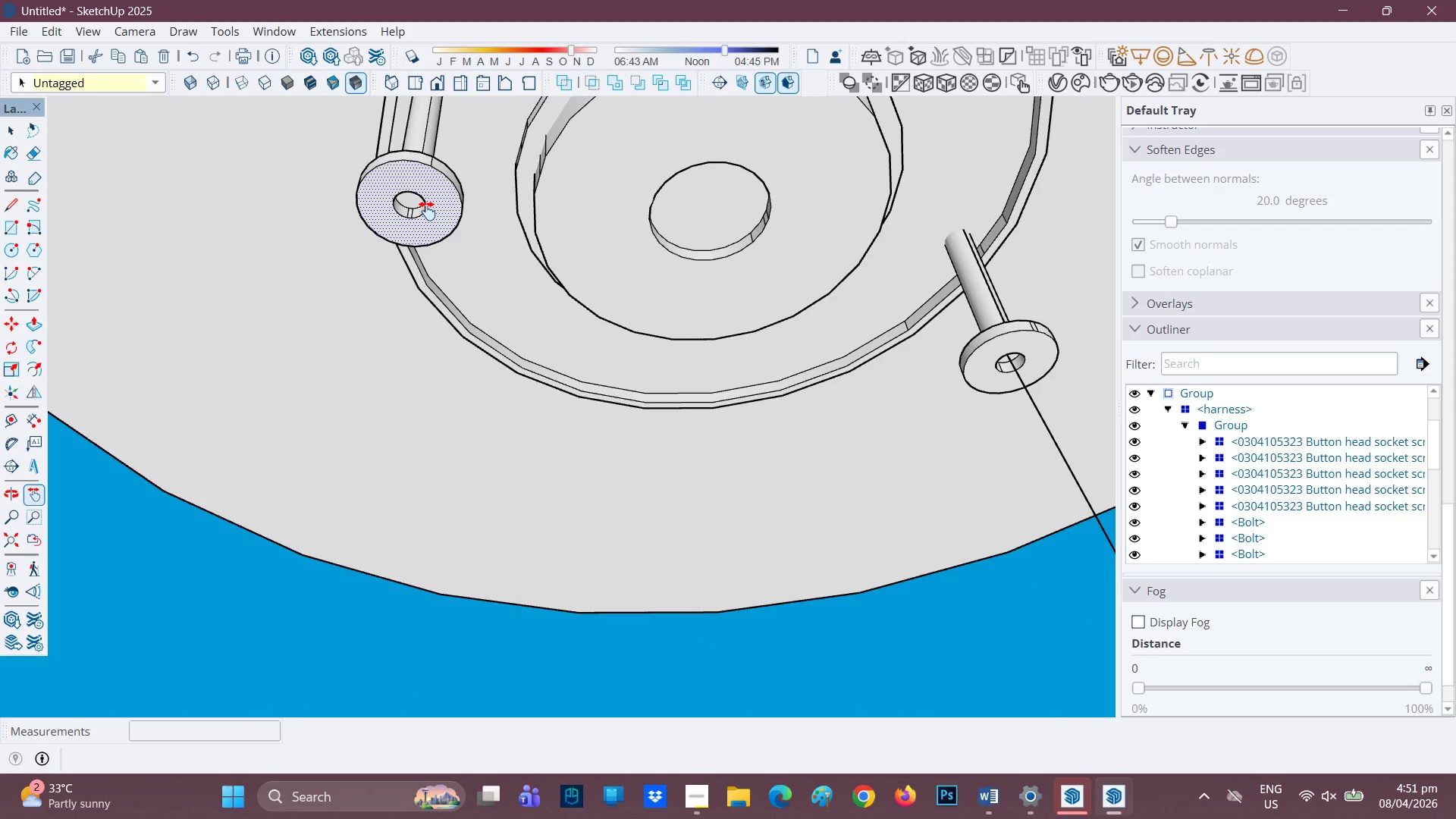 
key(L)
 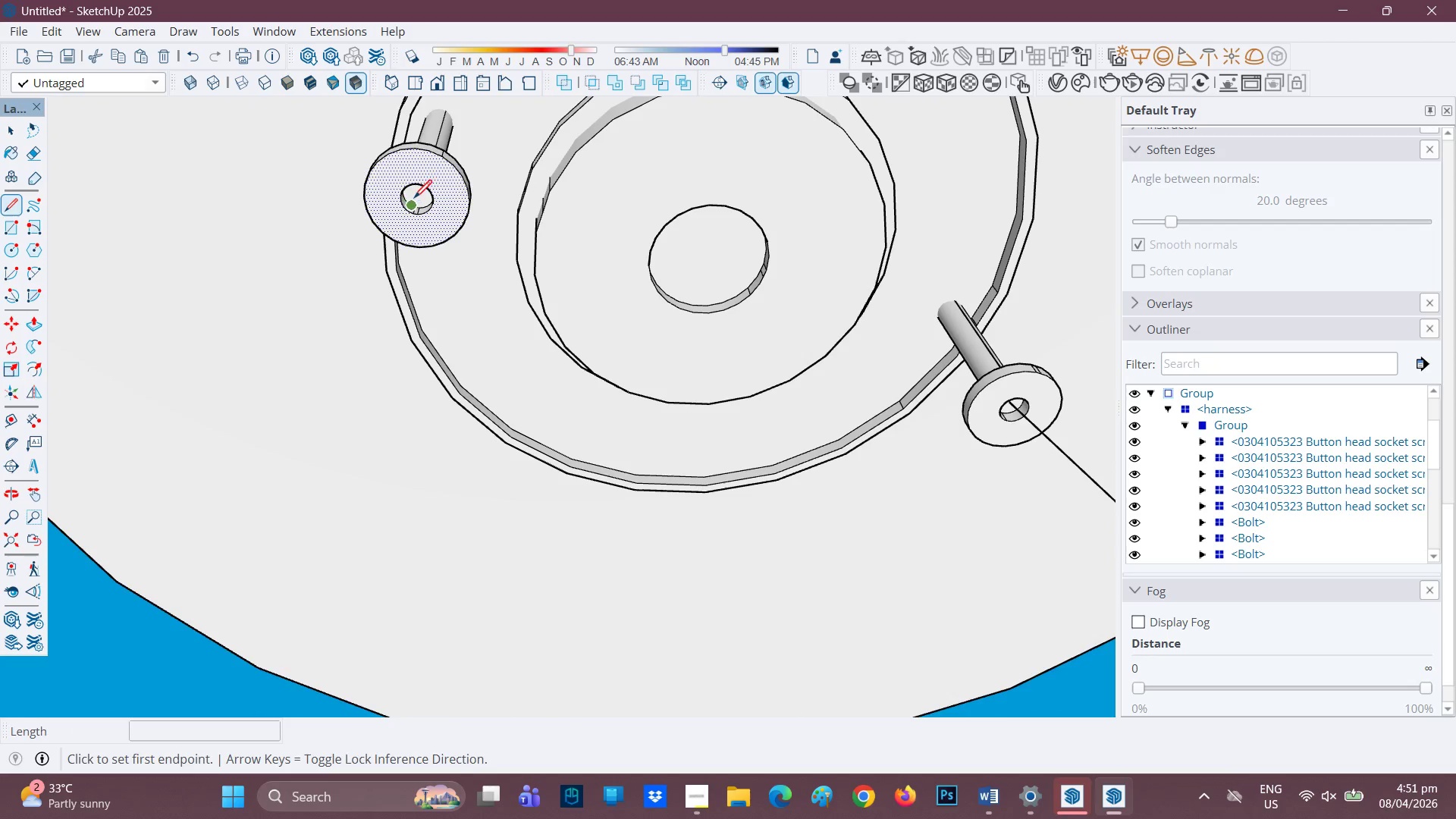 
wait(6.09)
 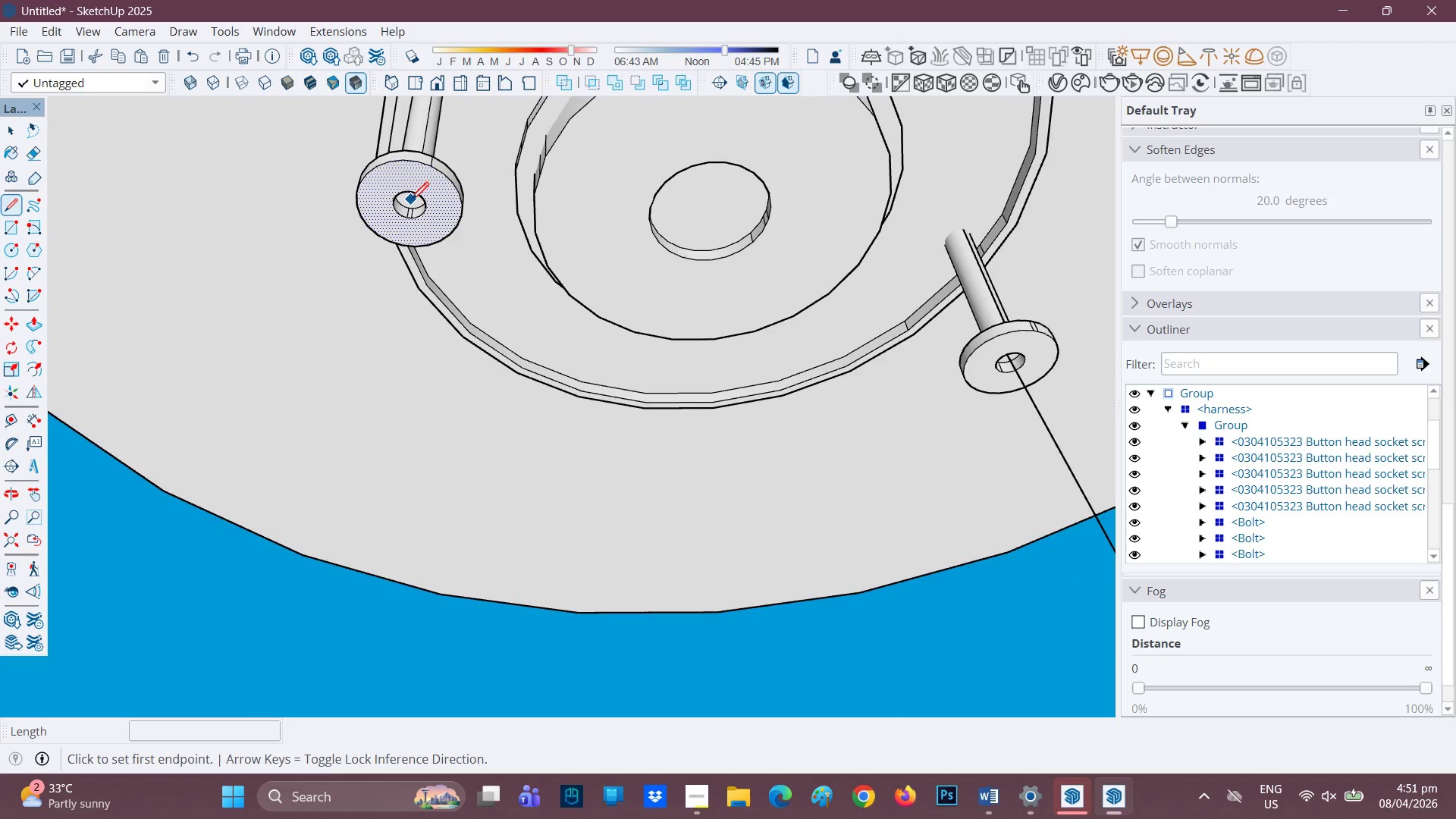 
left_click([419, 196])
 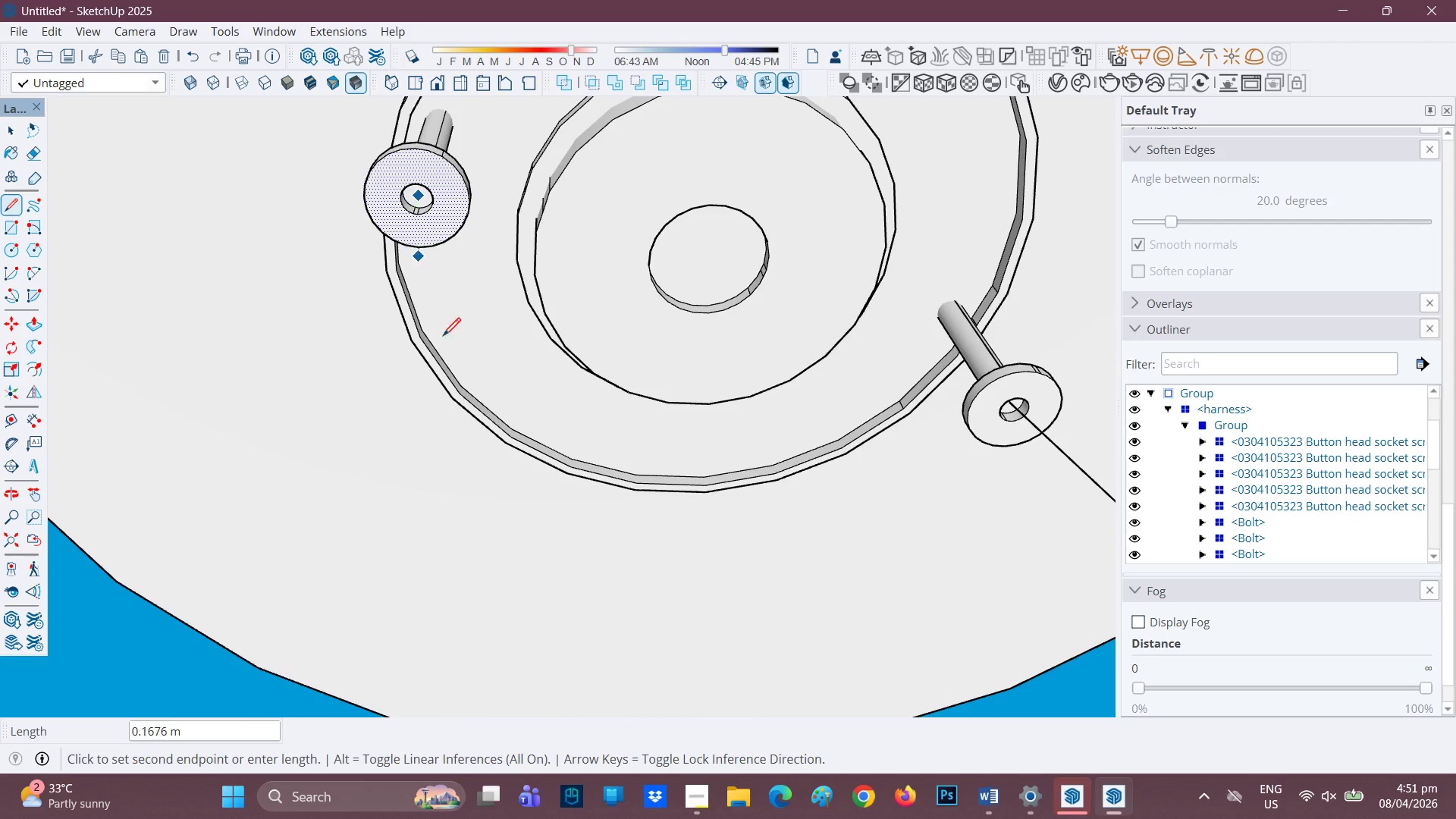 
scroll: coordinate [490, 384], scroll_direction: down, amount: 4.0
 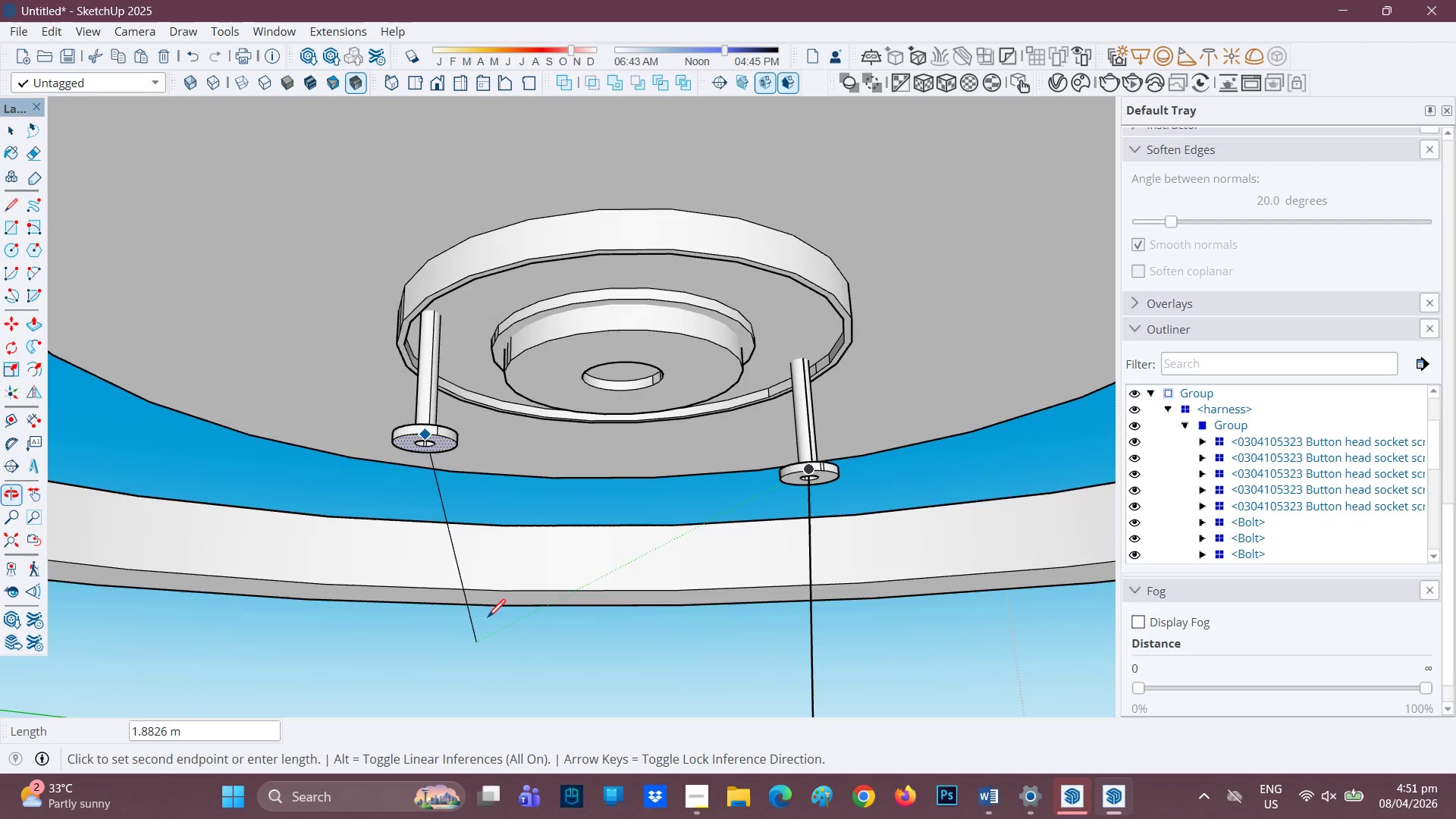 
key(H)
 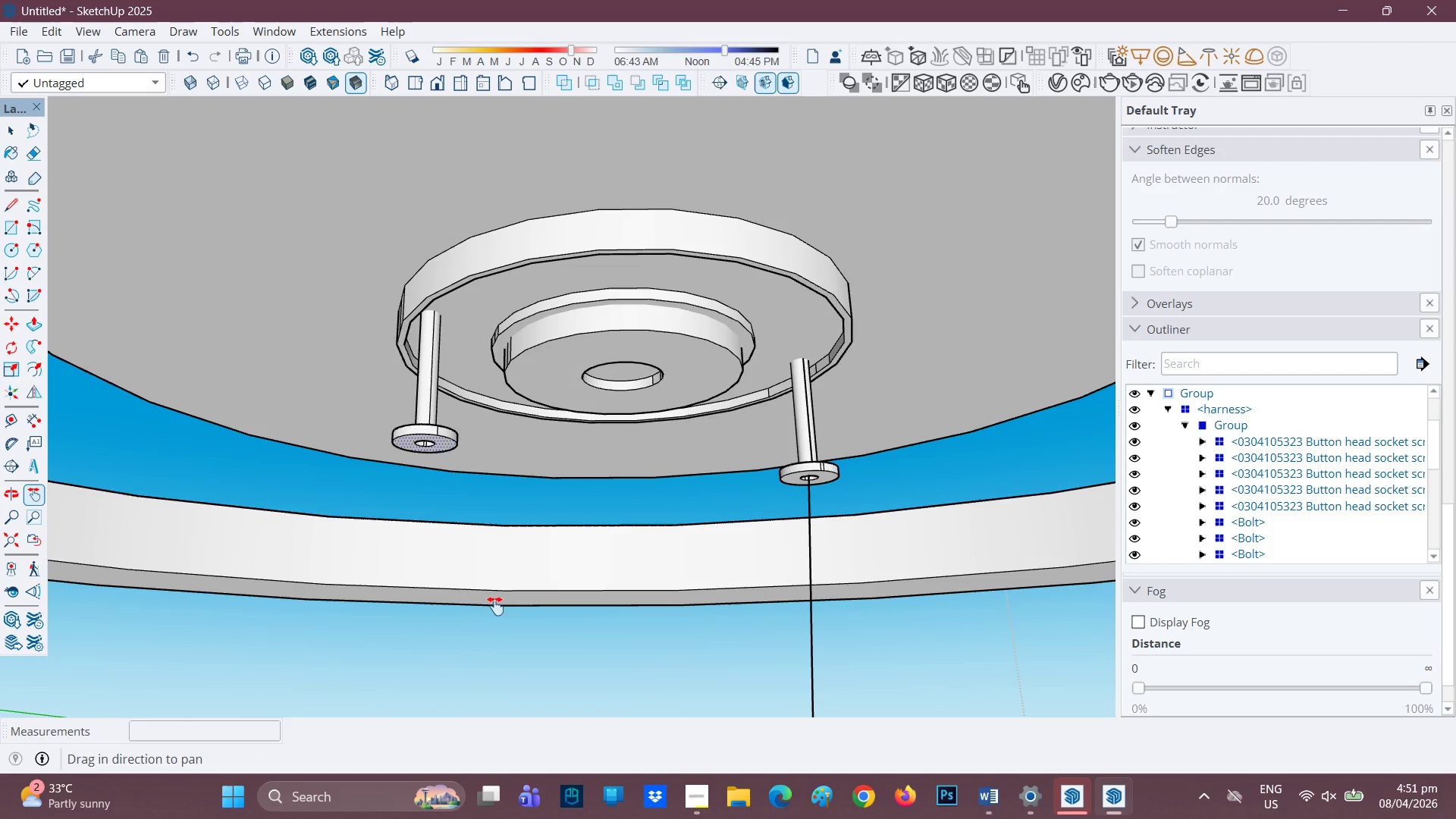 
left_click_drag(start_coordinate=[496, 602], to_coordinate=[500, 378])
 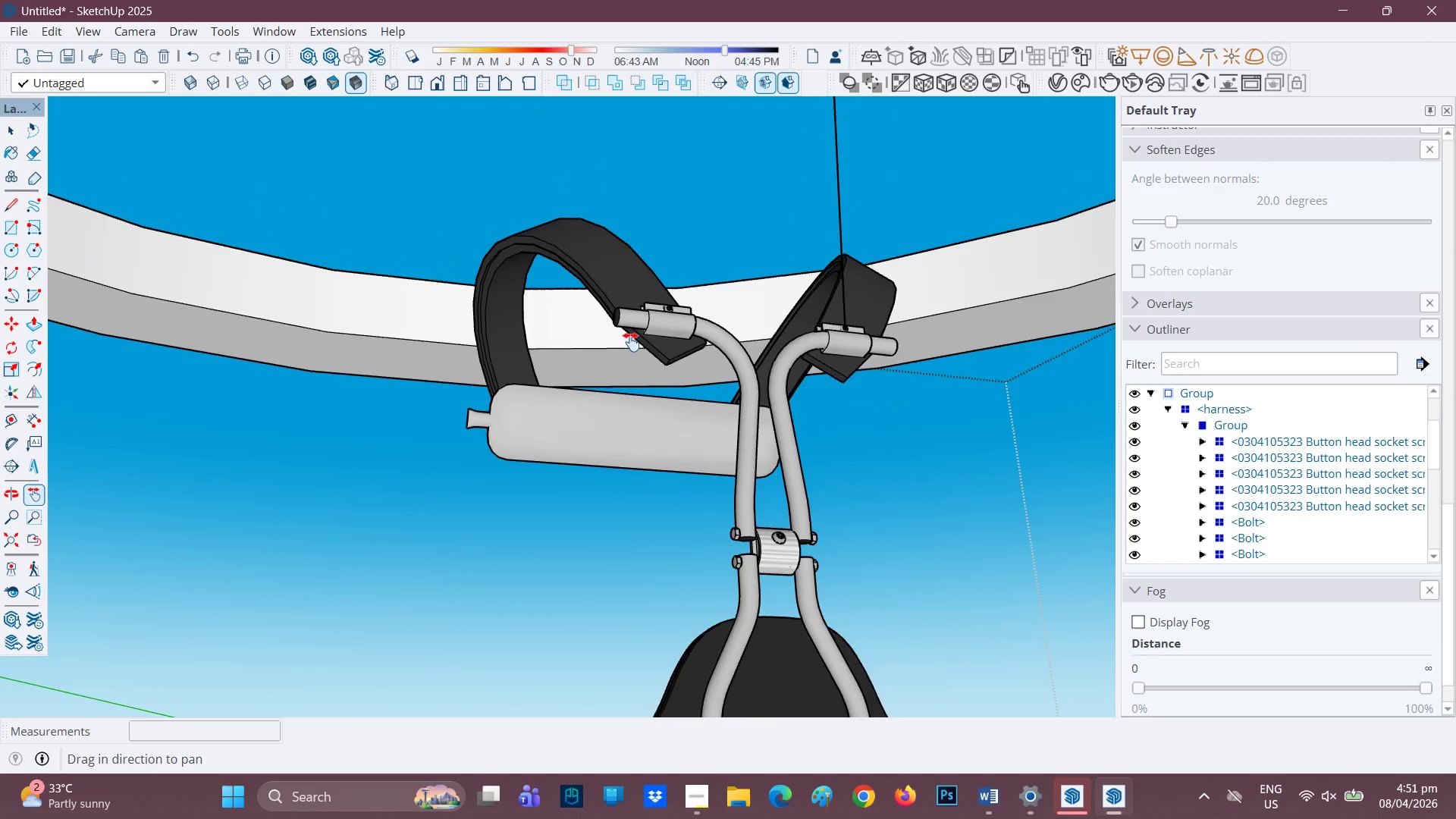 
scroll: coordinate [674, 318], scroll_direction: up, amount: 4.0
 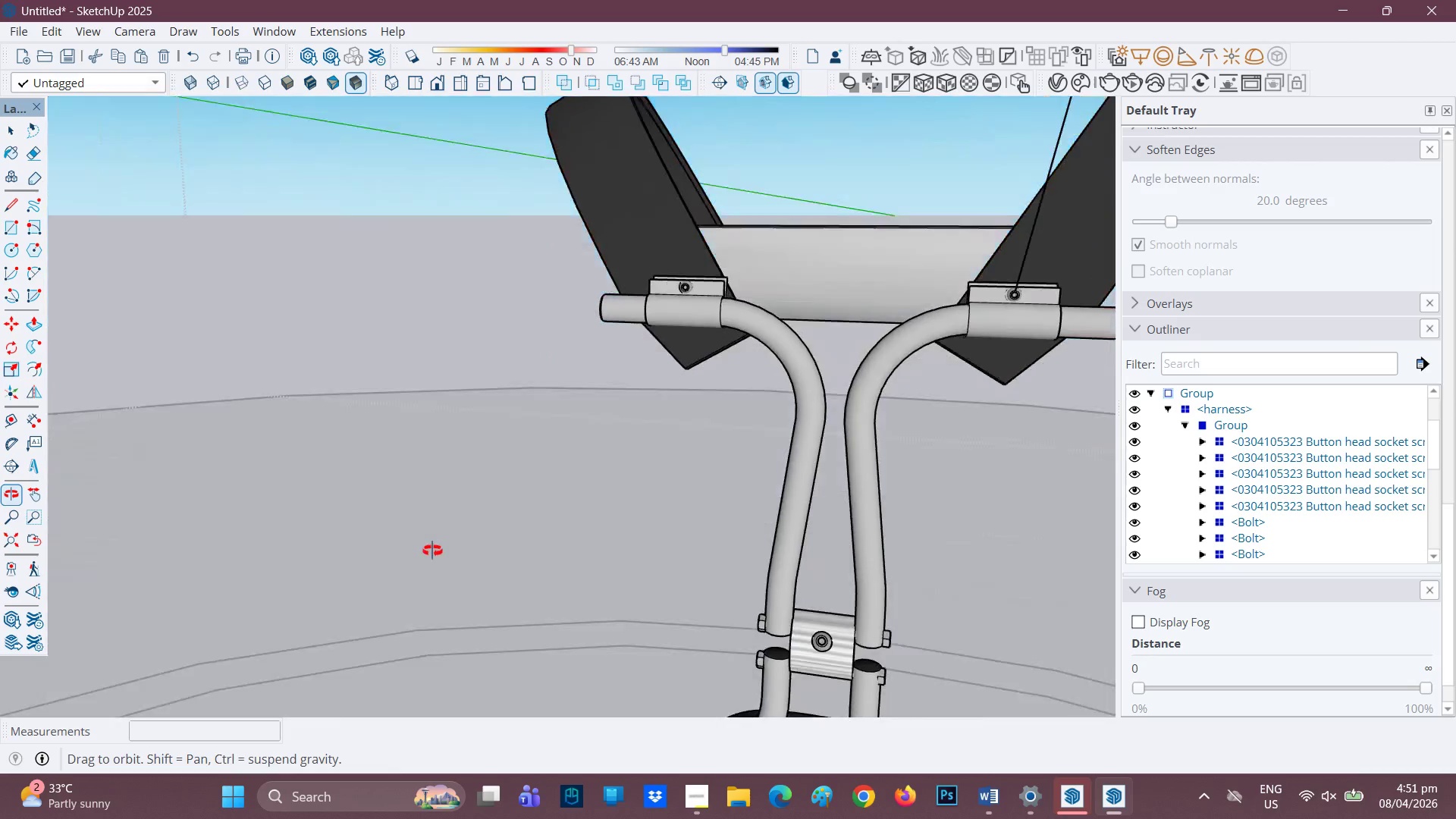 
scroll: coordinate [599, 333], scroll_direction: down, amount: 4.0
 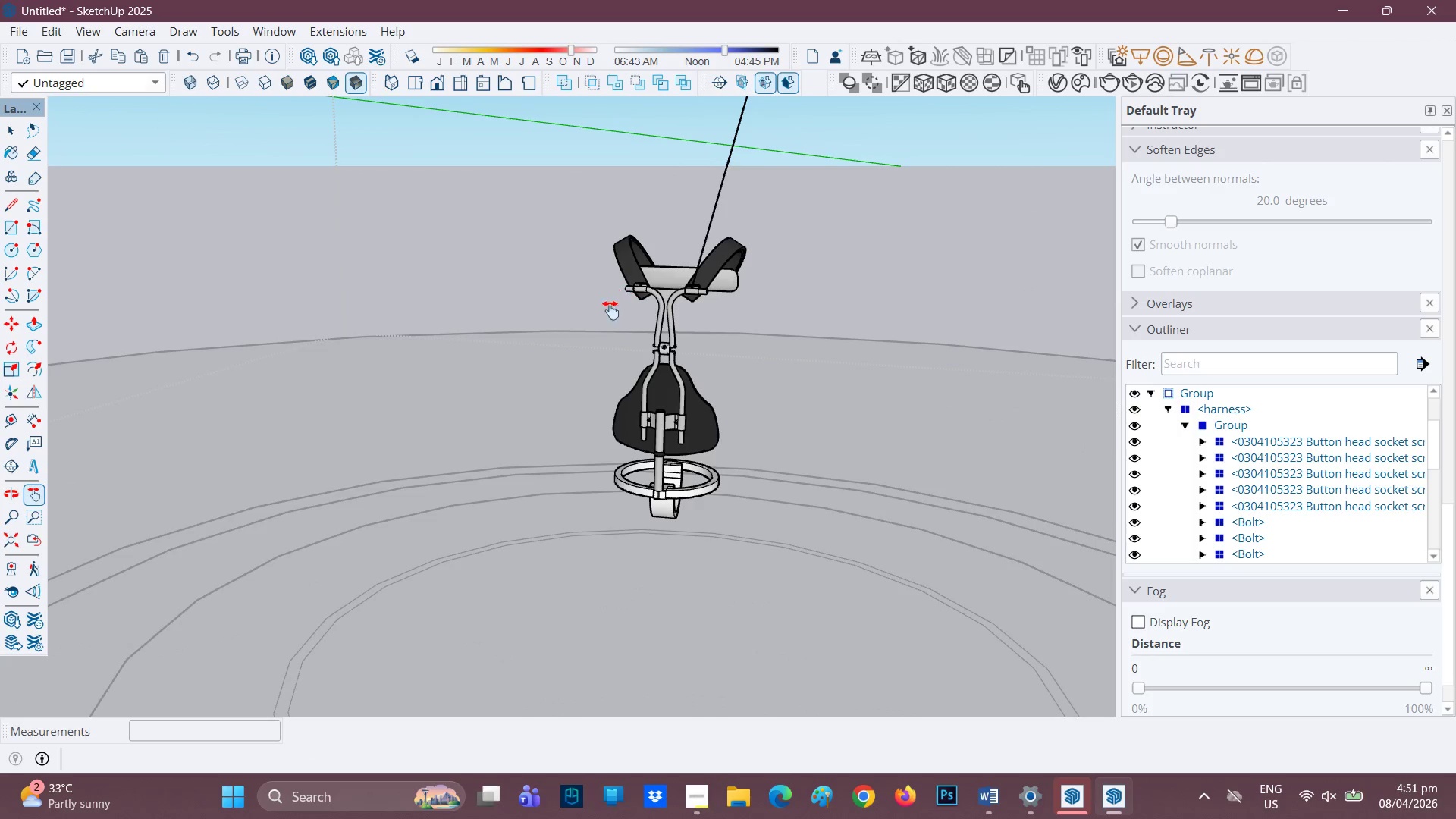 
key(L)
 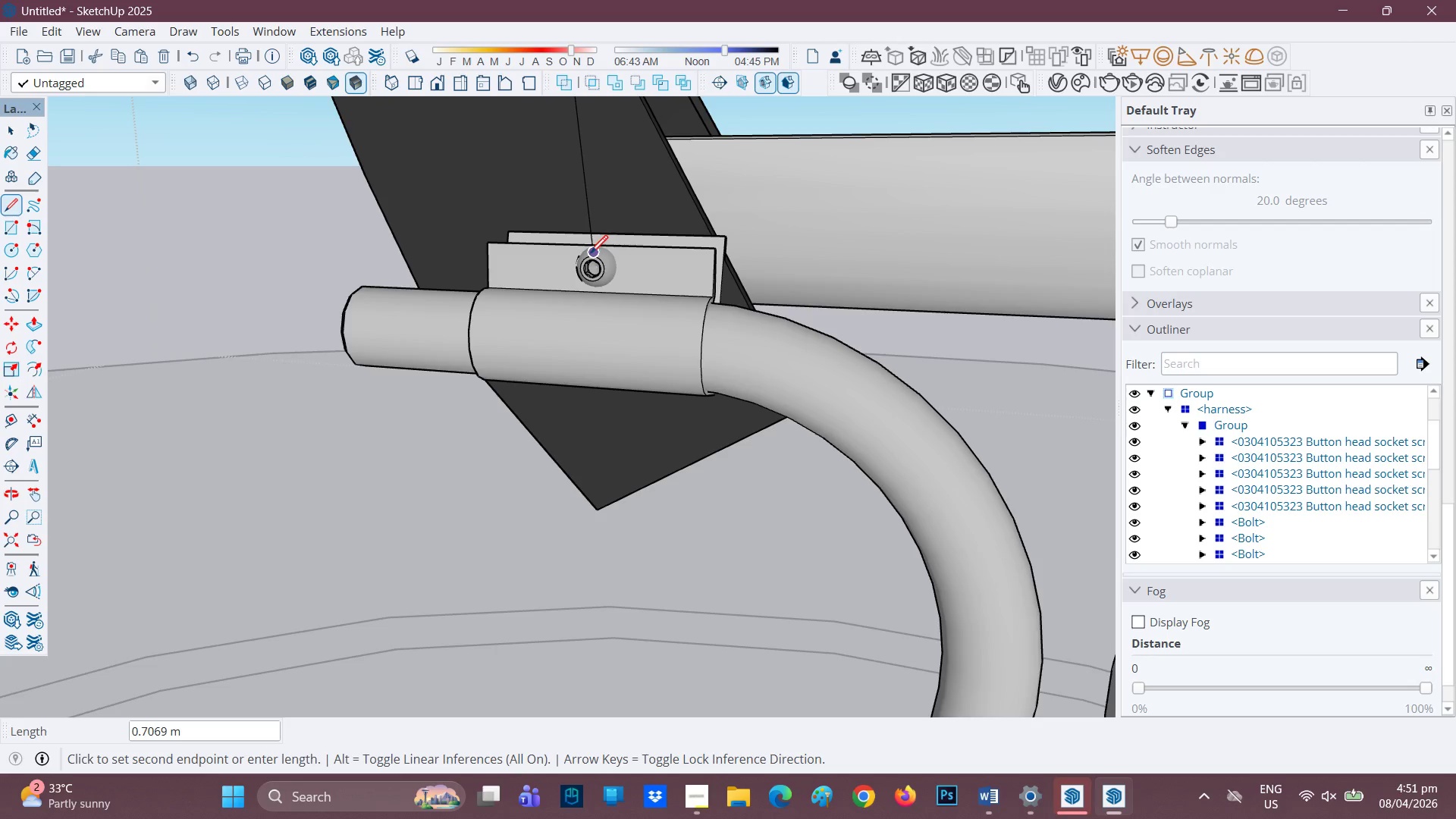 
scroll: coordinate [585, 253], scroll_direction: up, amount: 27.0
 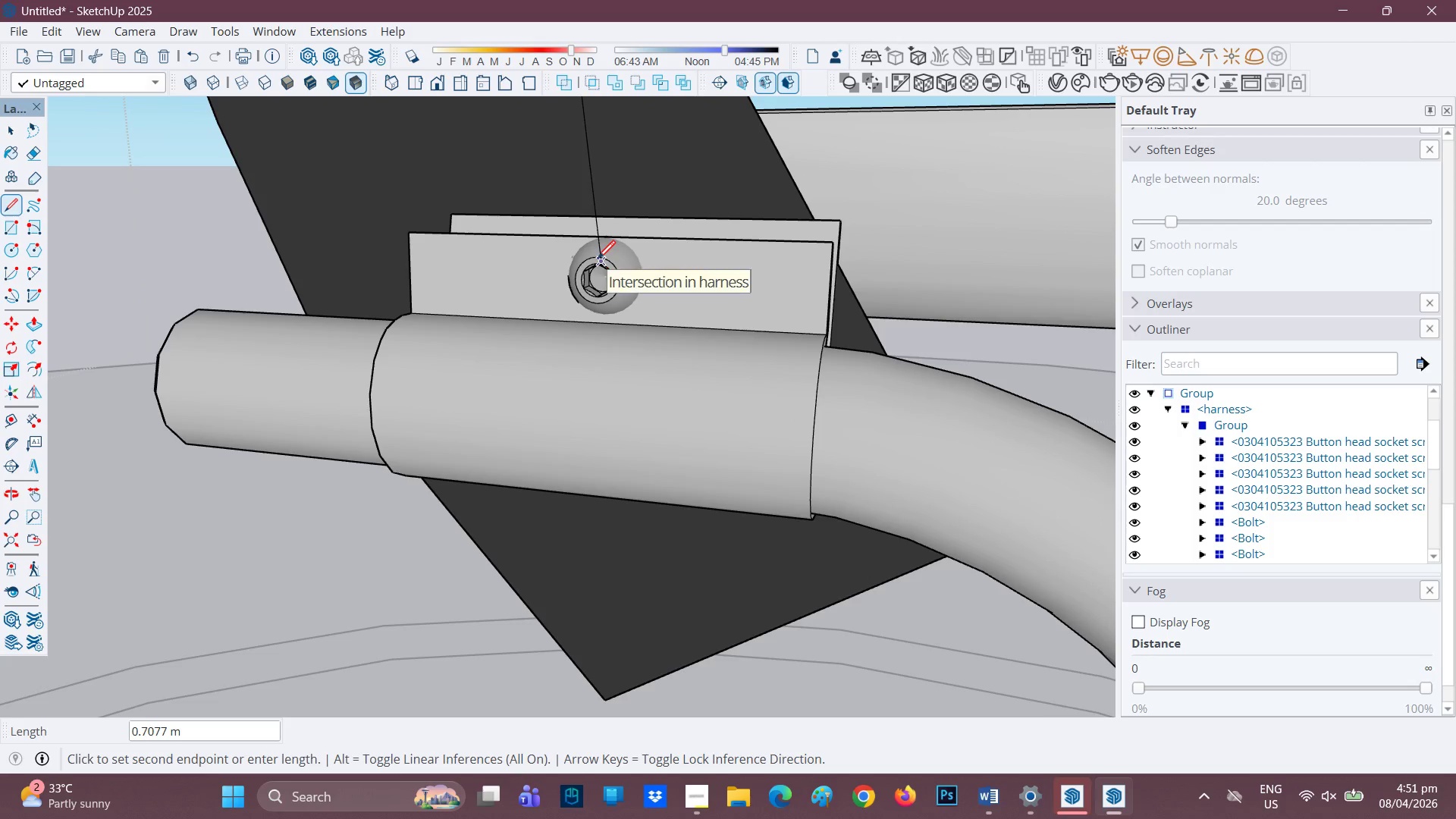 
left_click([597, 259])
 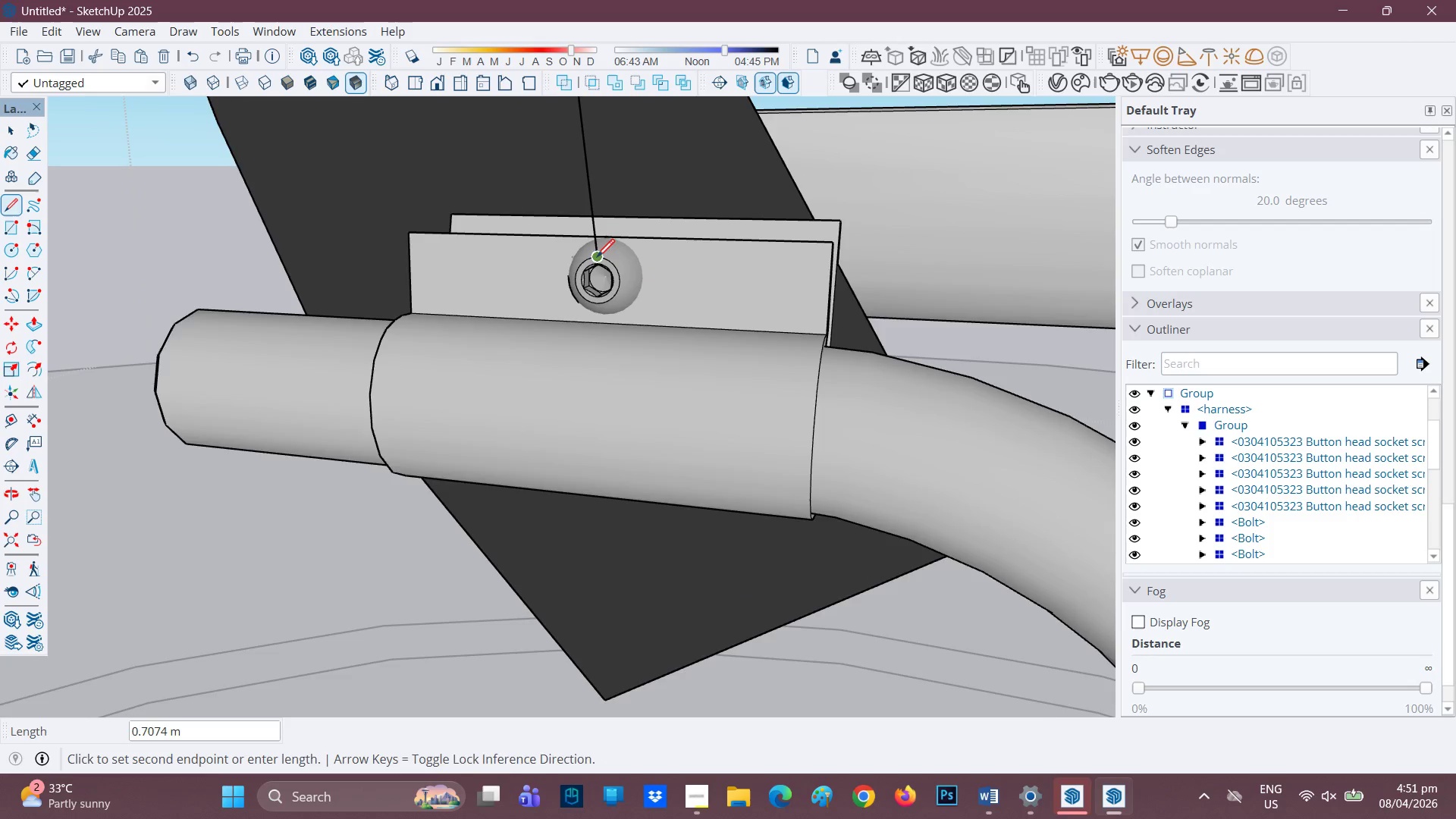 
key(Space)
 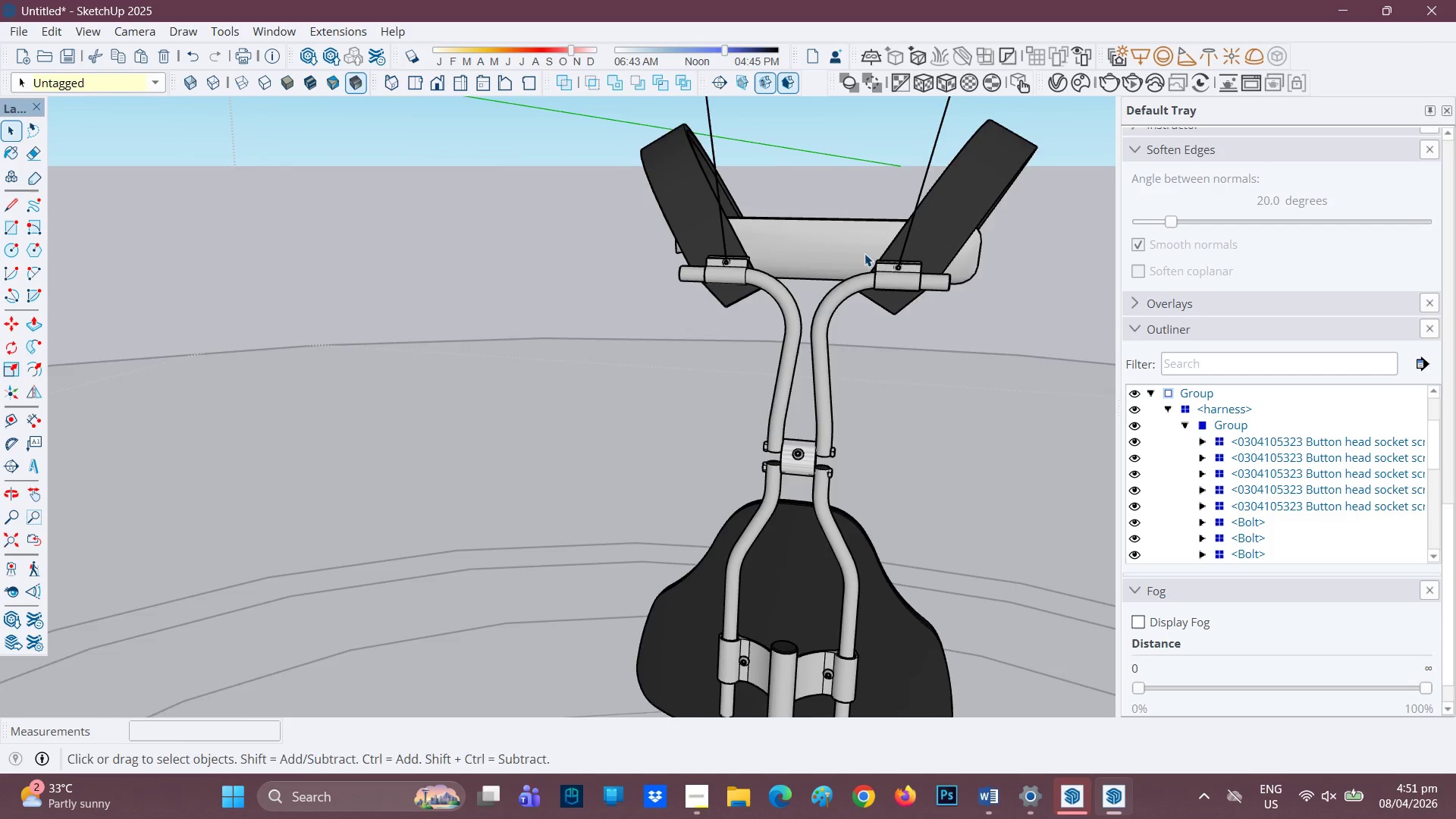 
scroll: coordinate [833, 254], scroll_direction: down, amount: 34.0
 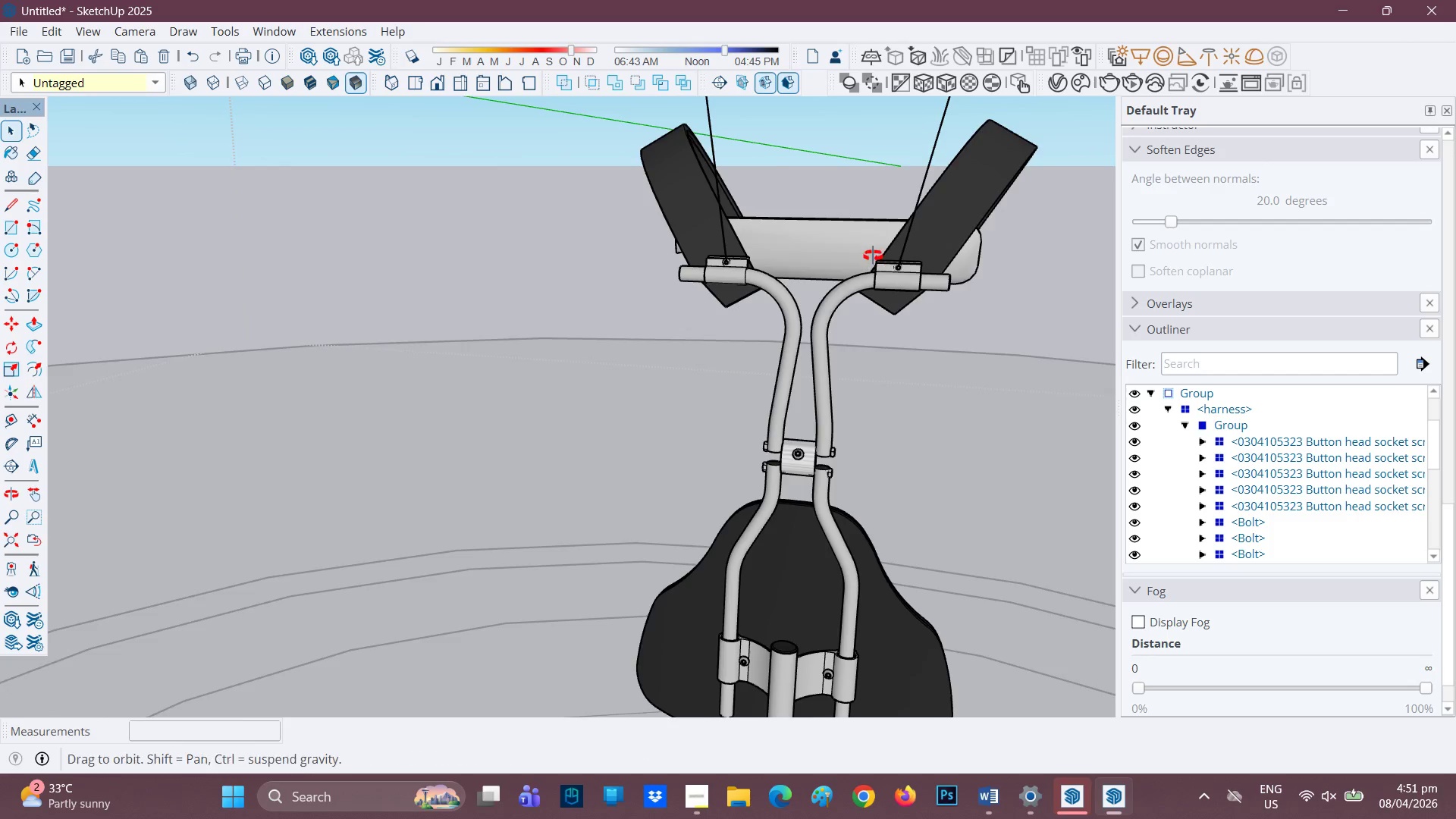 
key(Space)
 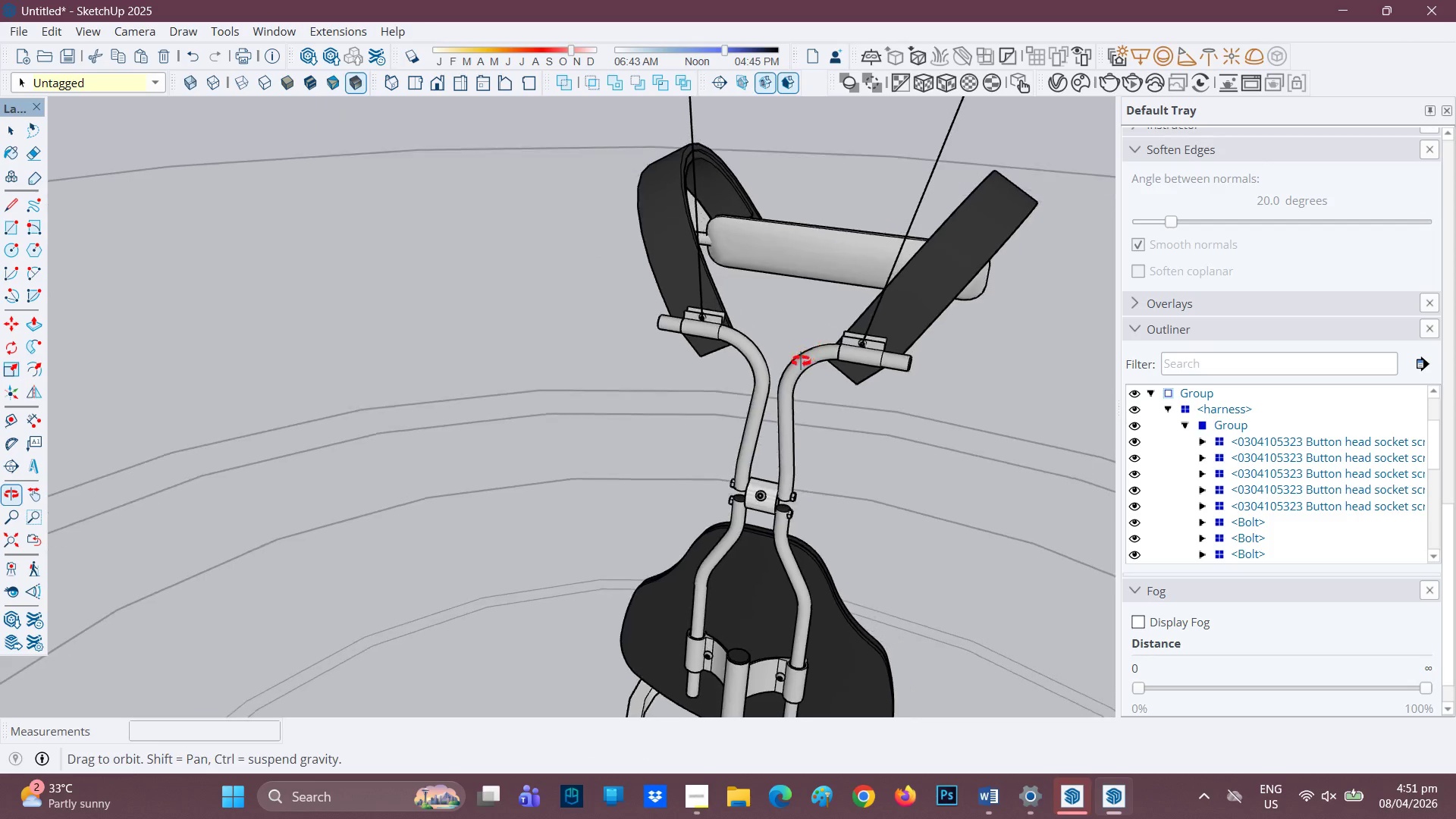 
scroll: coordinate [965, 248], scroll_direction: down, amount: 20.0
 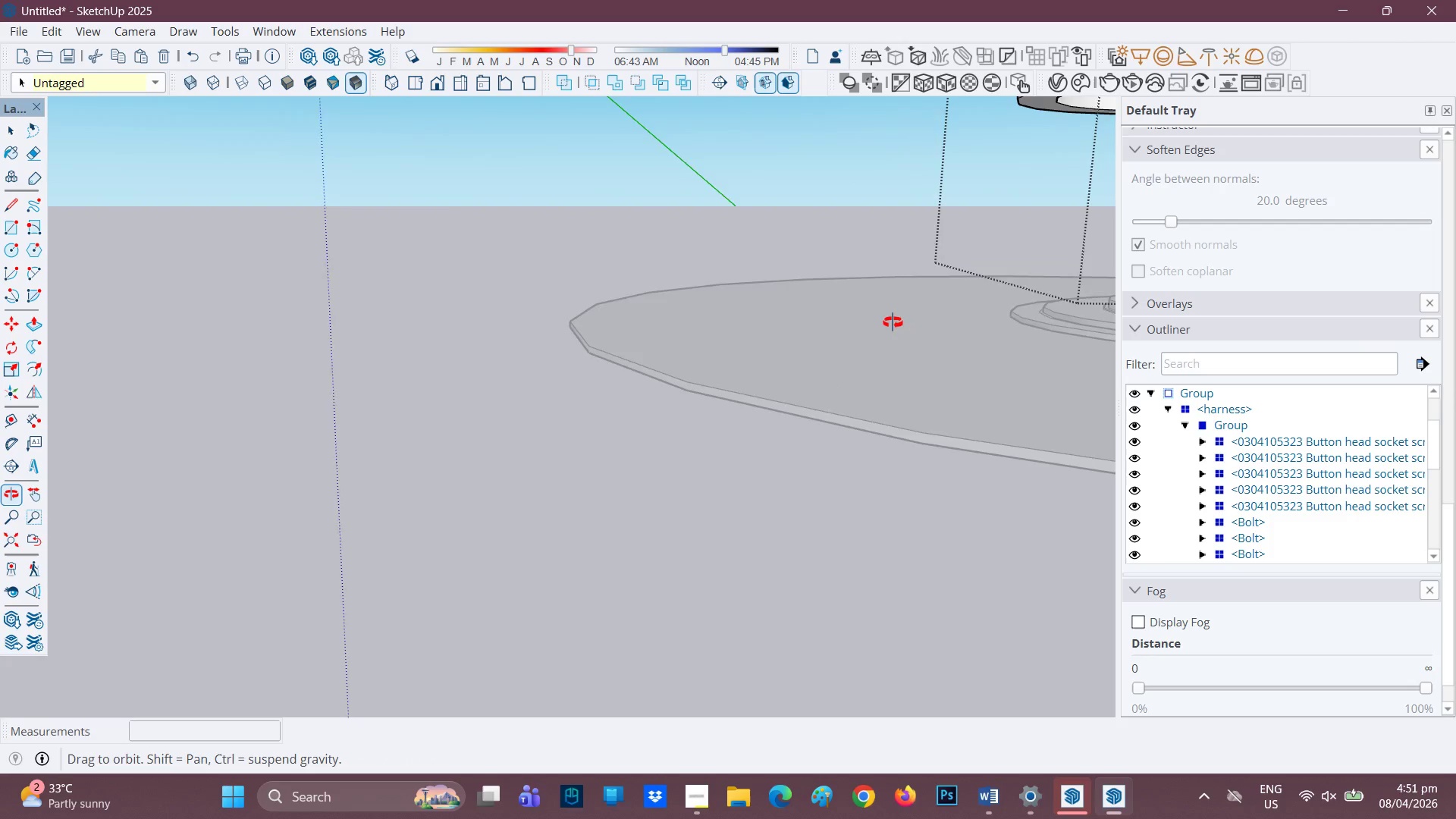 
key(H)
 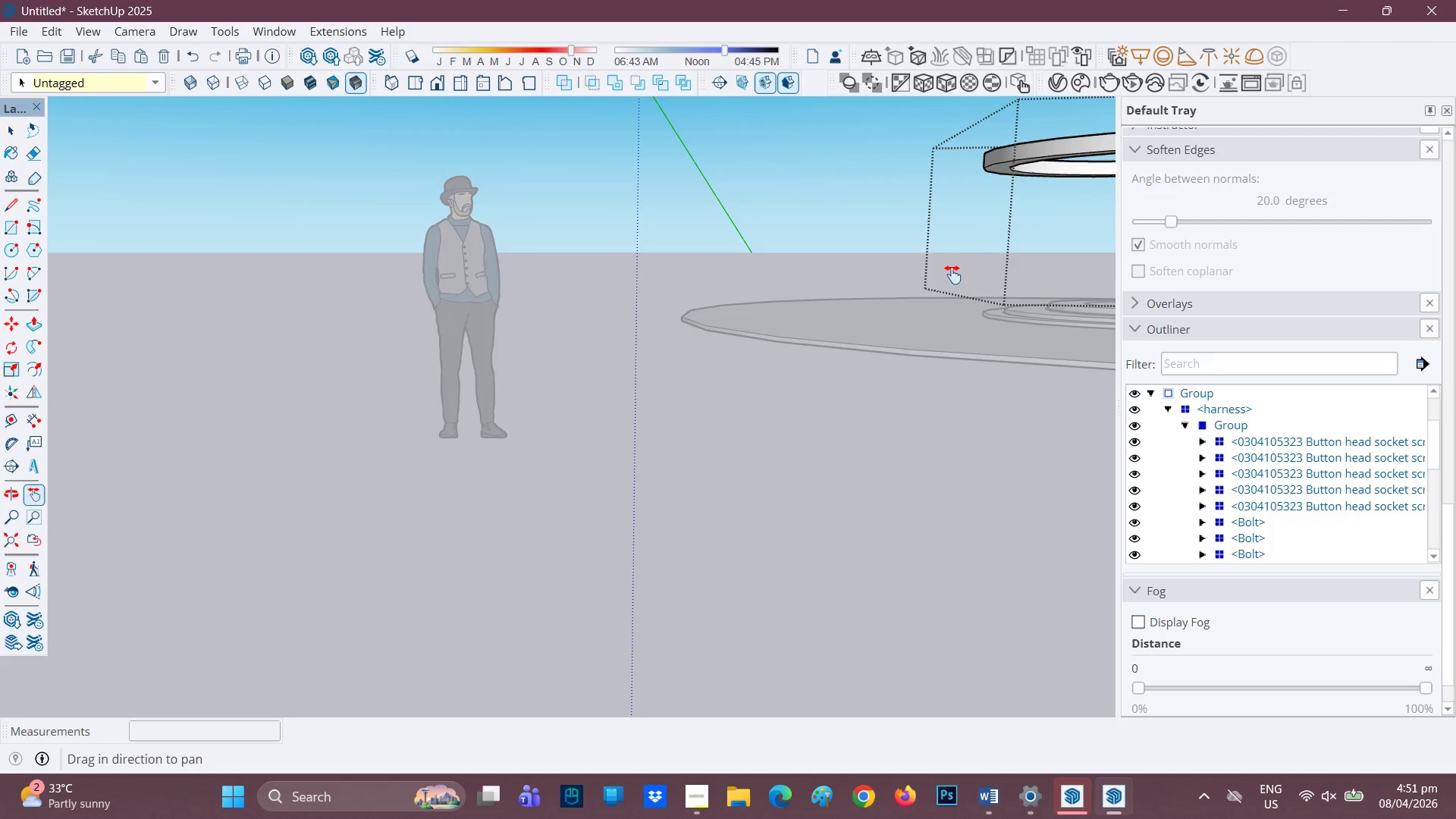 
left_click_drag(start_coordinate=[952, 274], to_coordinate=[465, 318])
 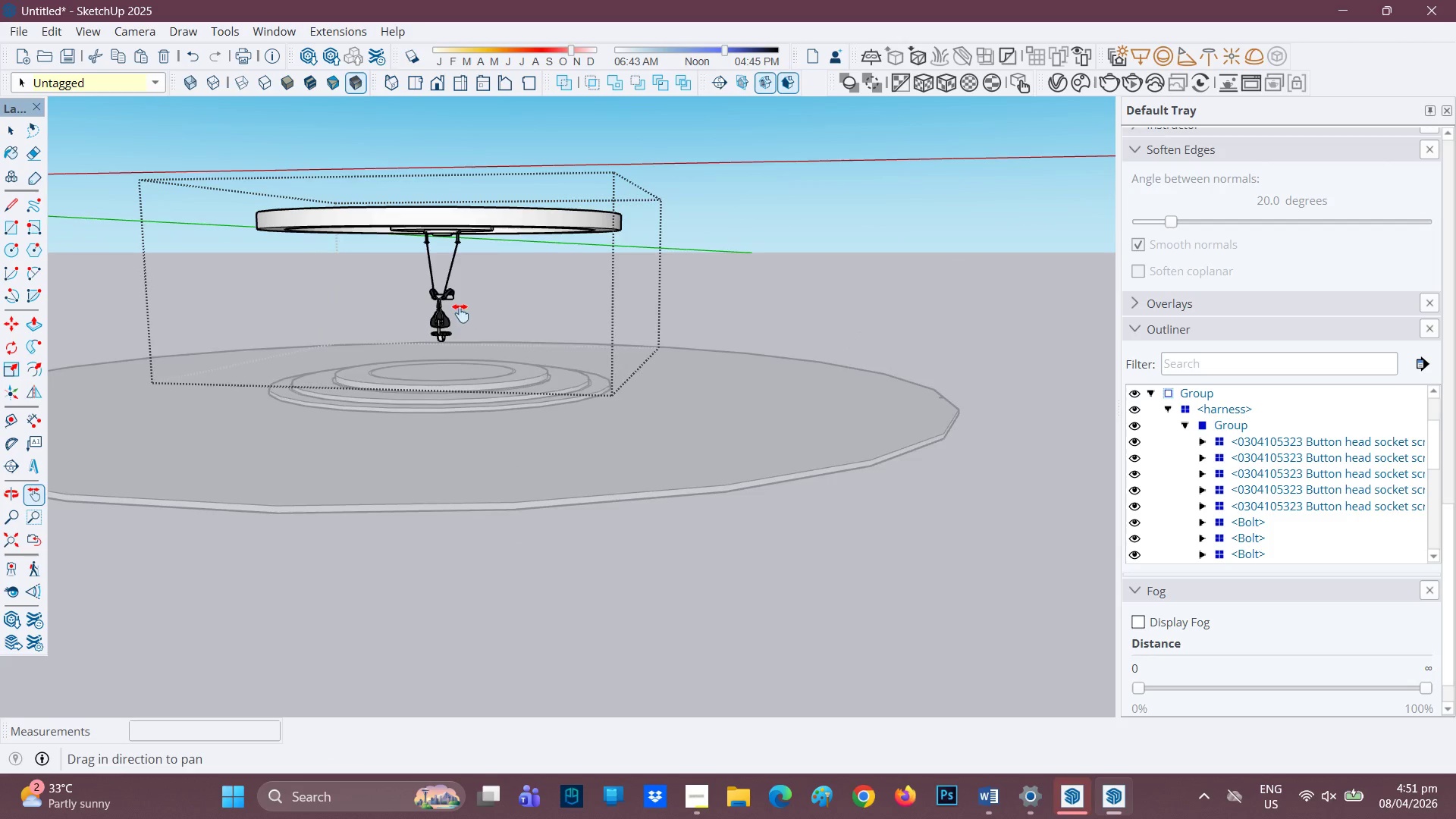 
scroll: coordinate [942, 290], scroll_direction: down, amount: 5.0
 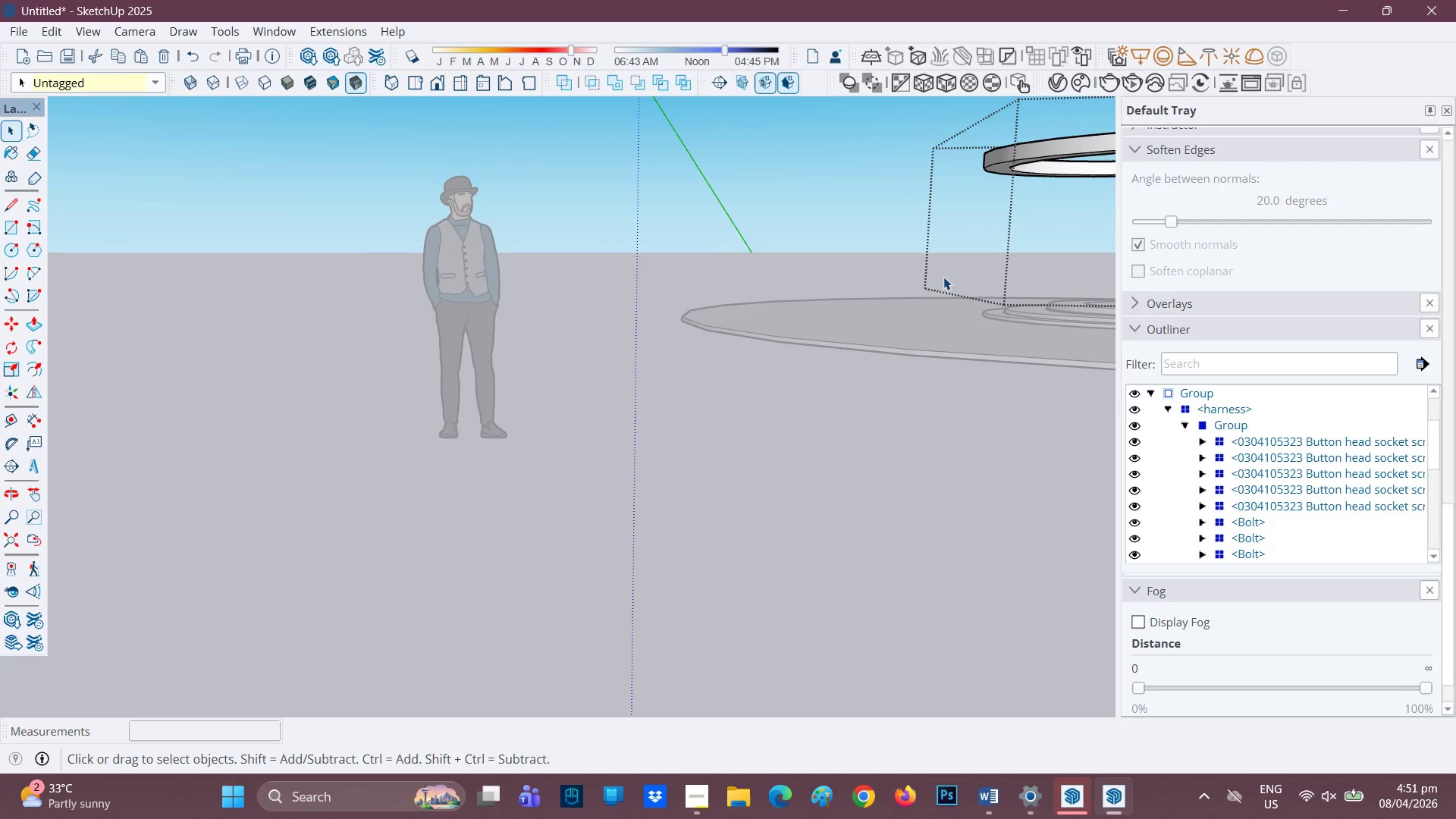 
scroll: coordinate [583, 312], scroll_direction: up, amount: 10.0
 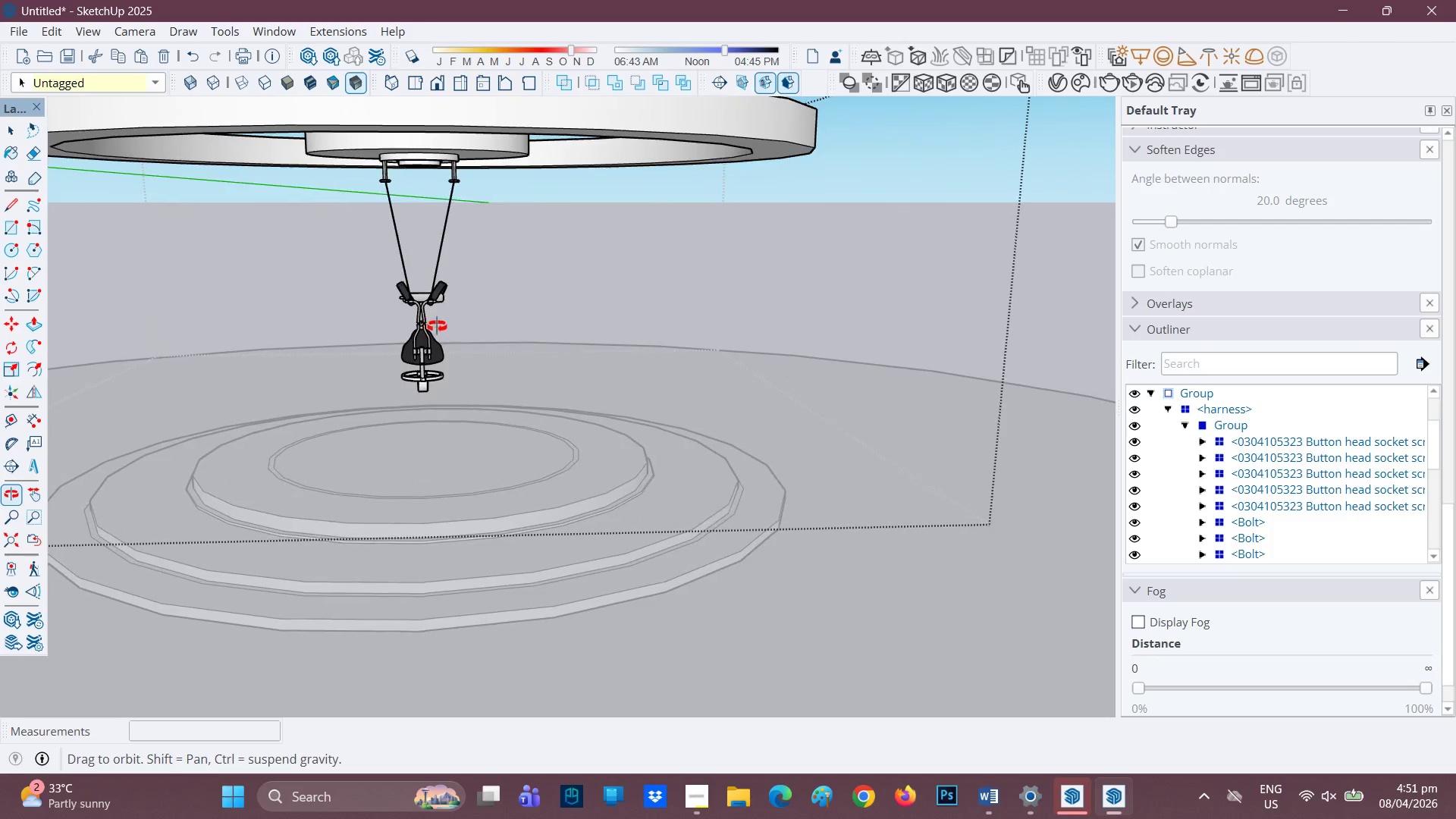 
scroll: coordinate [439, 343], scroll_direction: down, amount: 6.0
 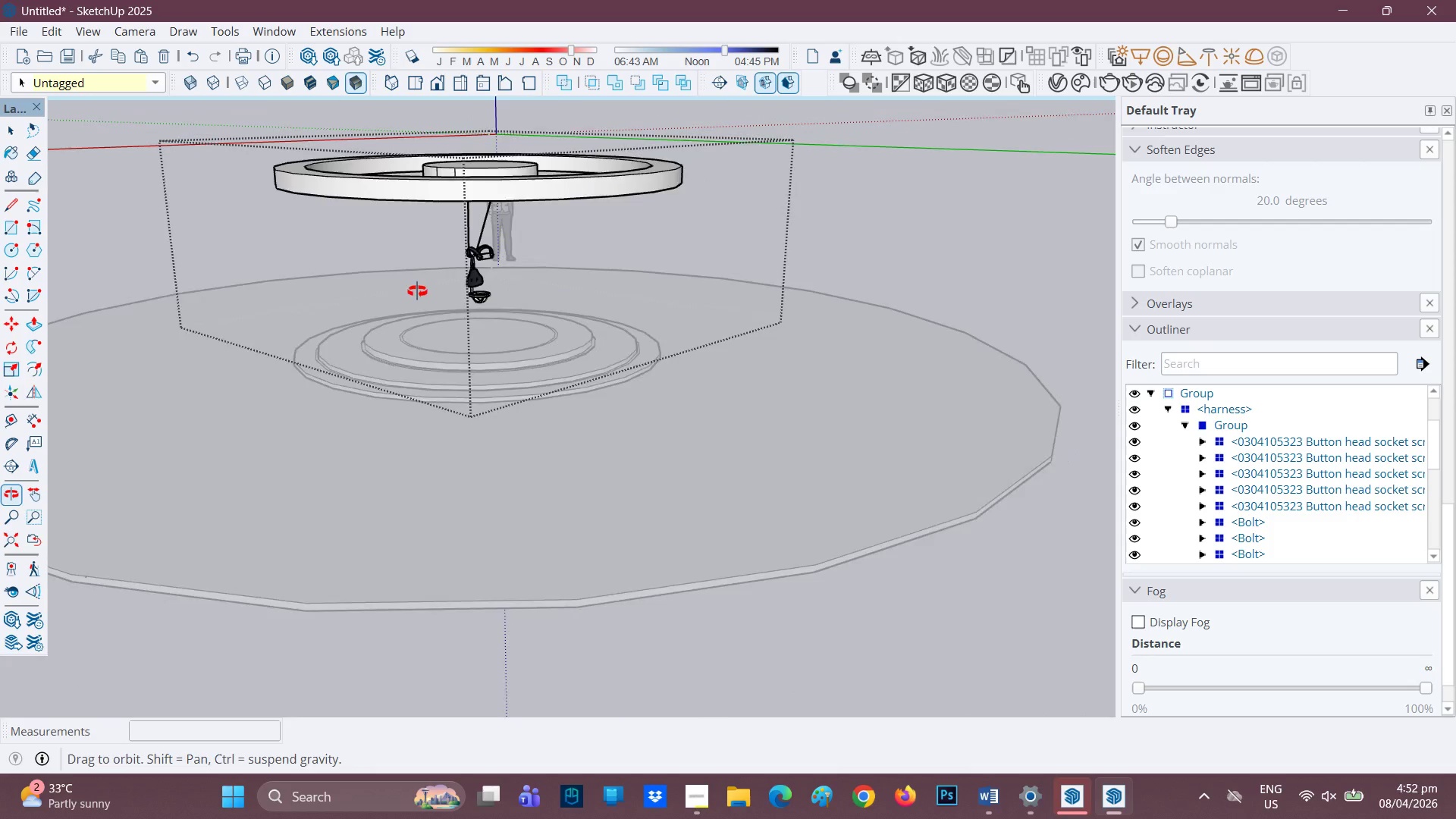 
scroll: coordinate [374, 252], scroll_direction: none, amount: 0.0
 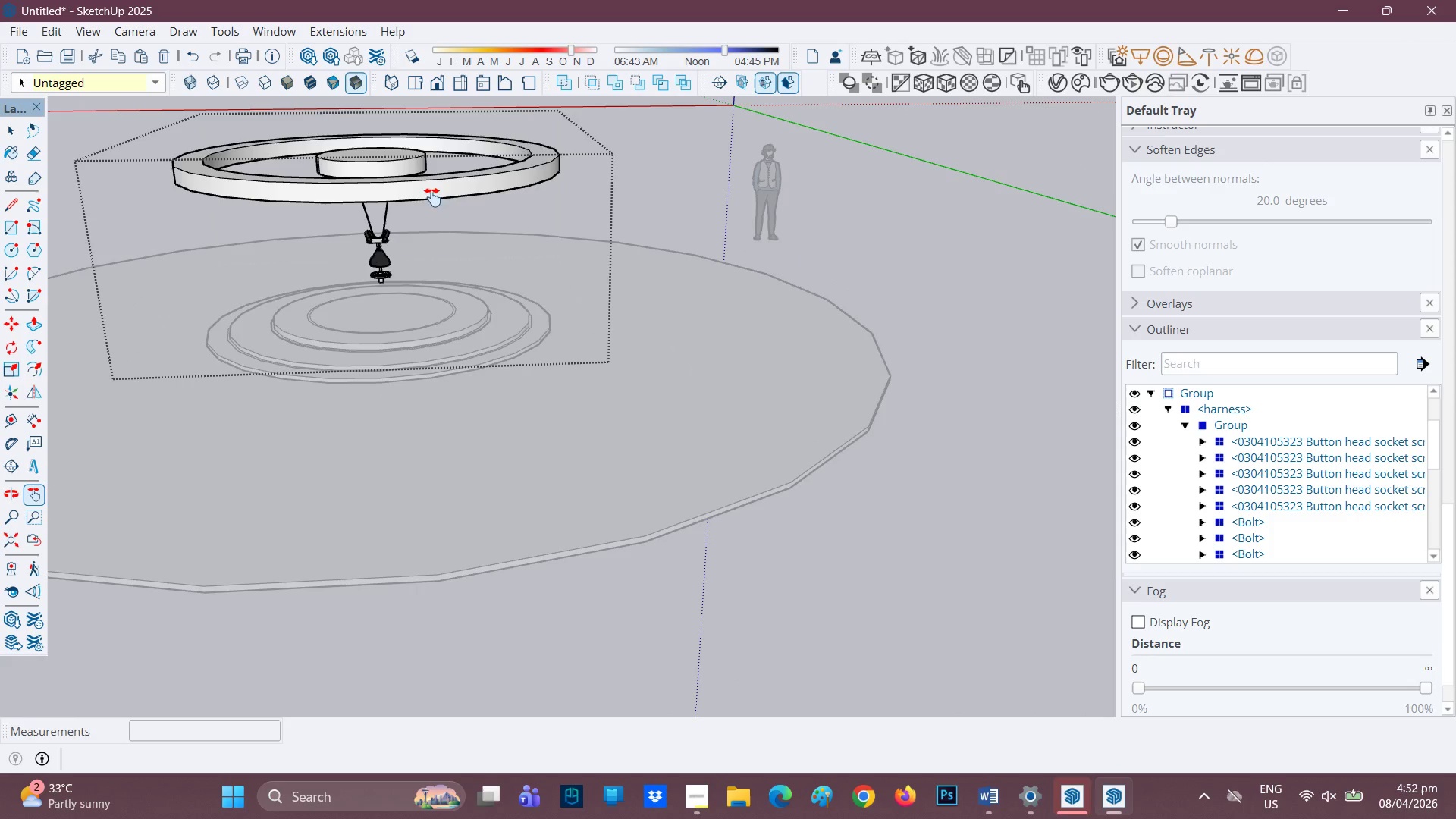 
scroll: coordinate [341, 240], scroll_direction: up, amount: 4.0
 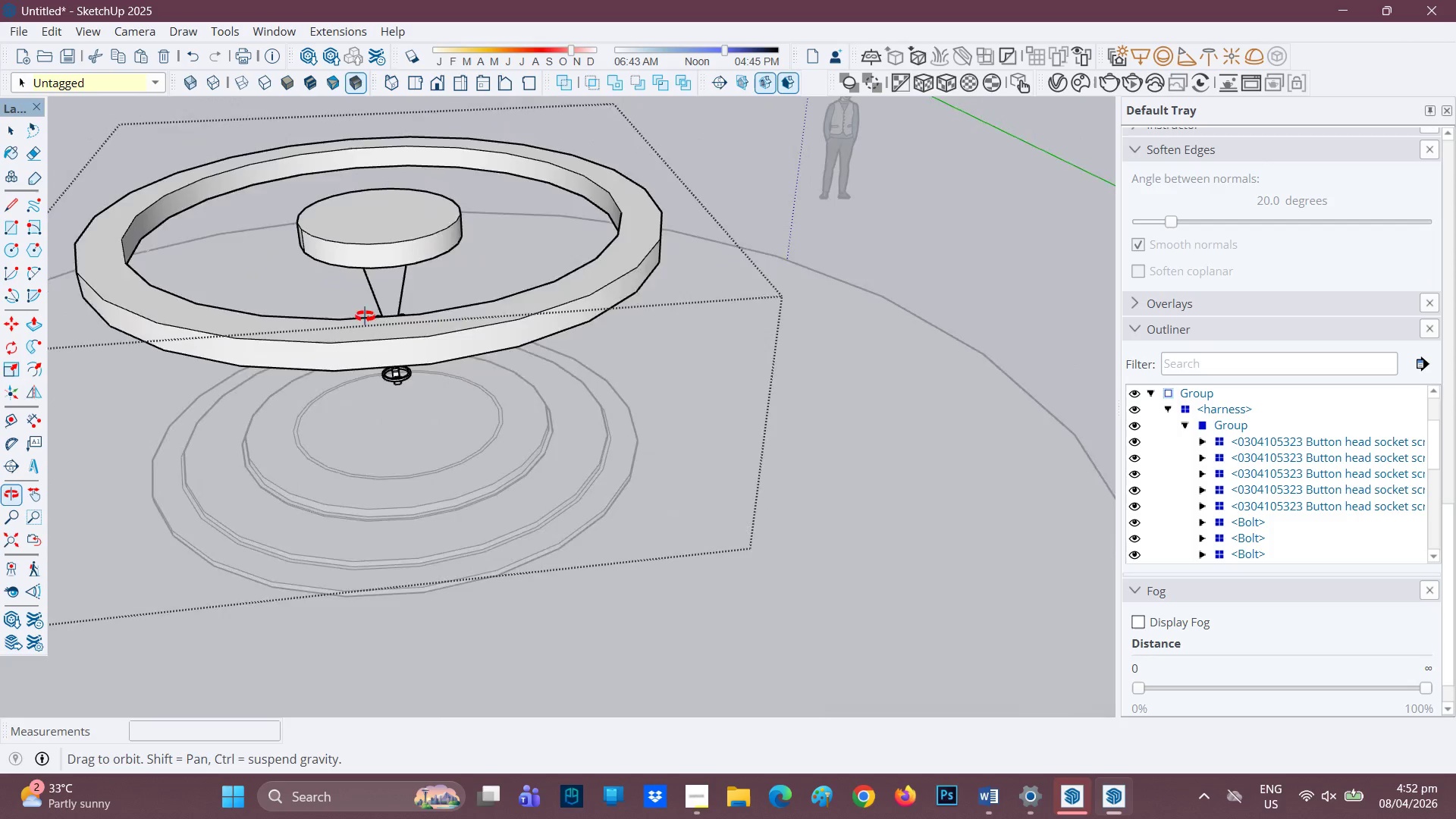 
wait(5.12)
 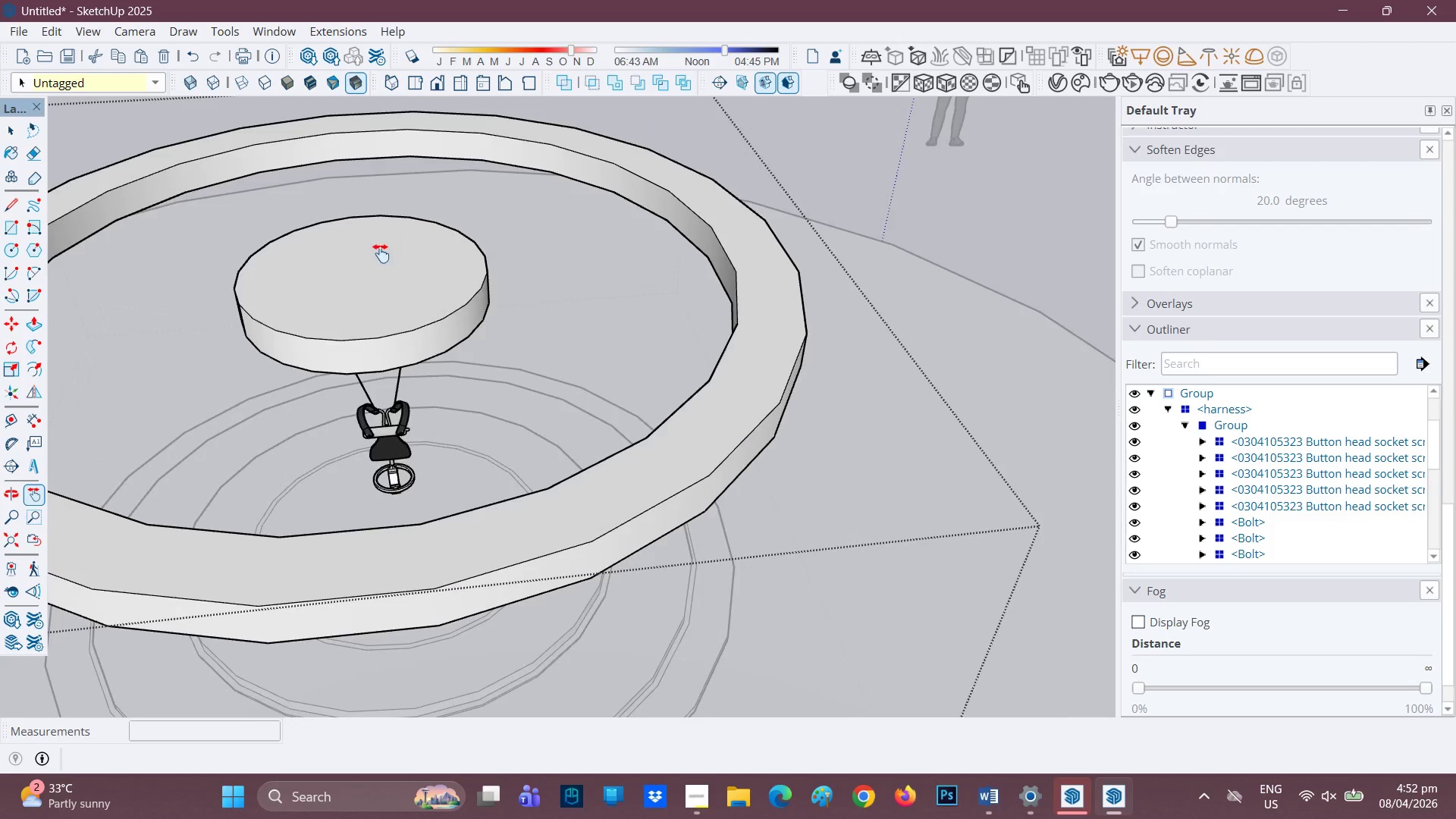 
key(Space)
 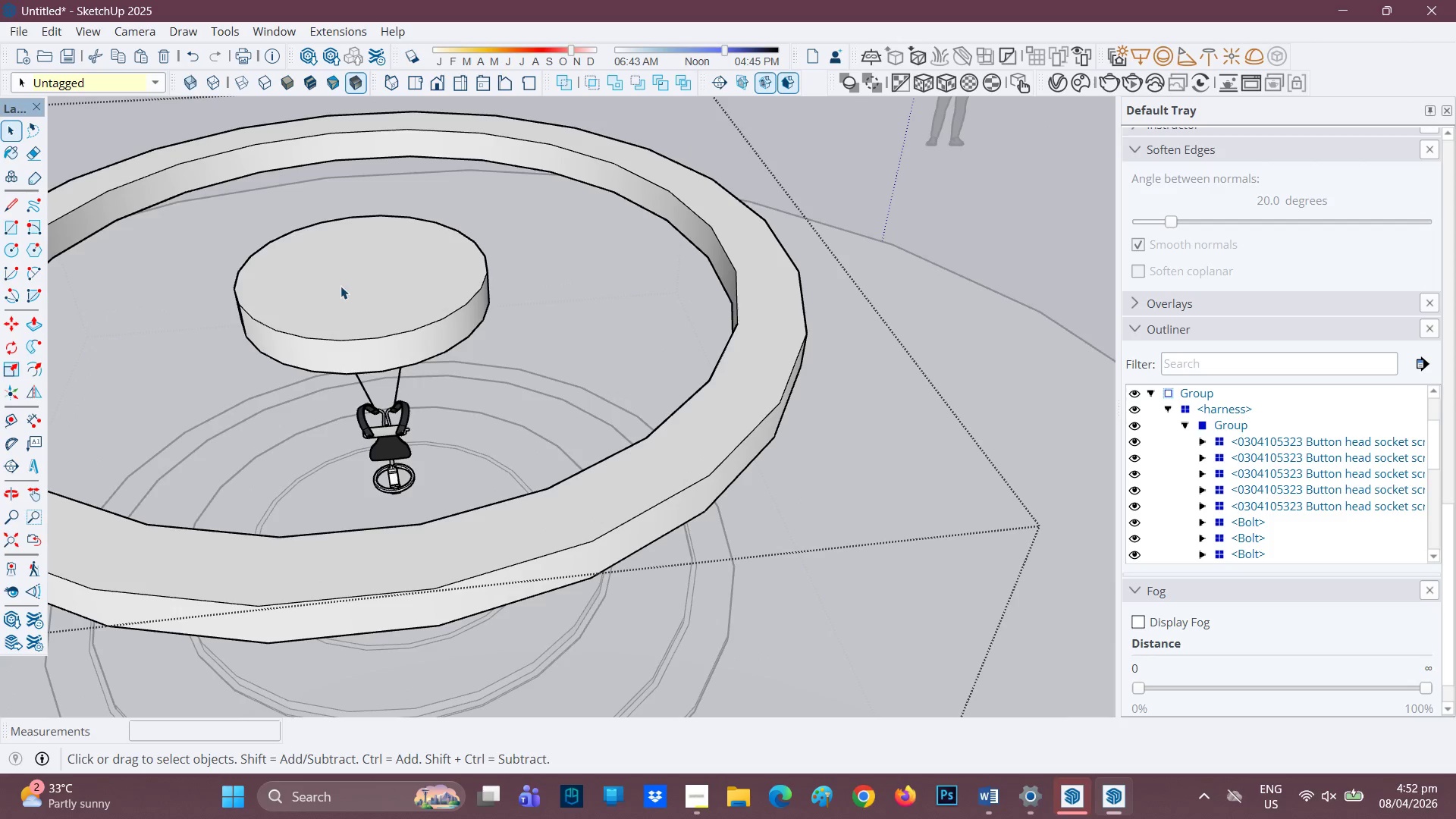 
scroll: coordinate [388, 242], scroll_direction: up, amount: 4.0
 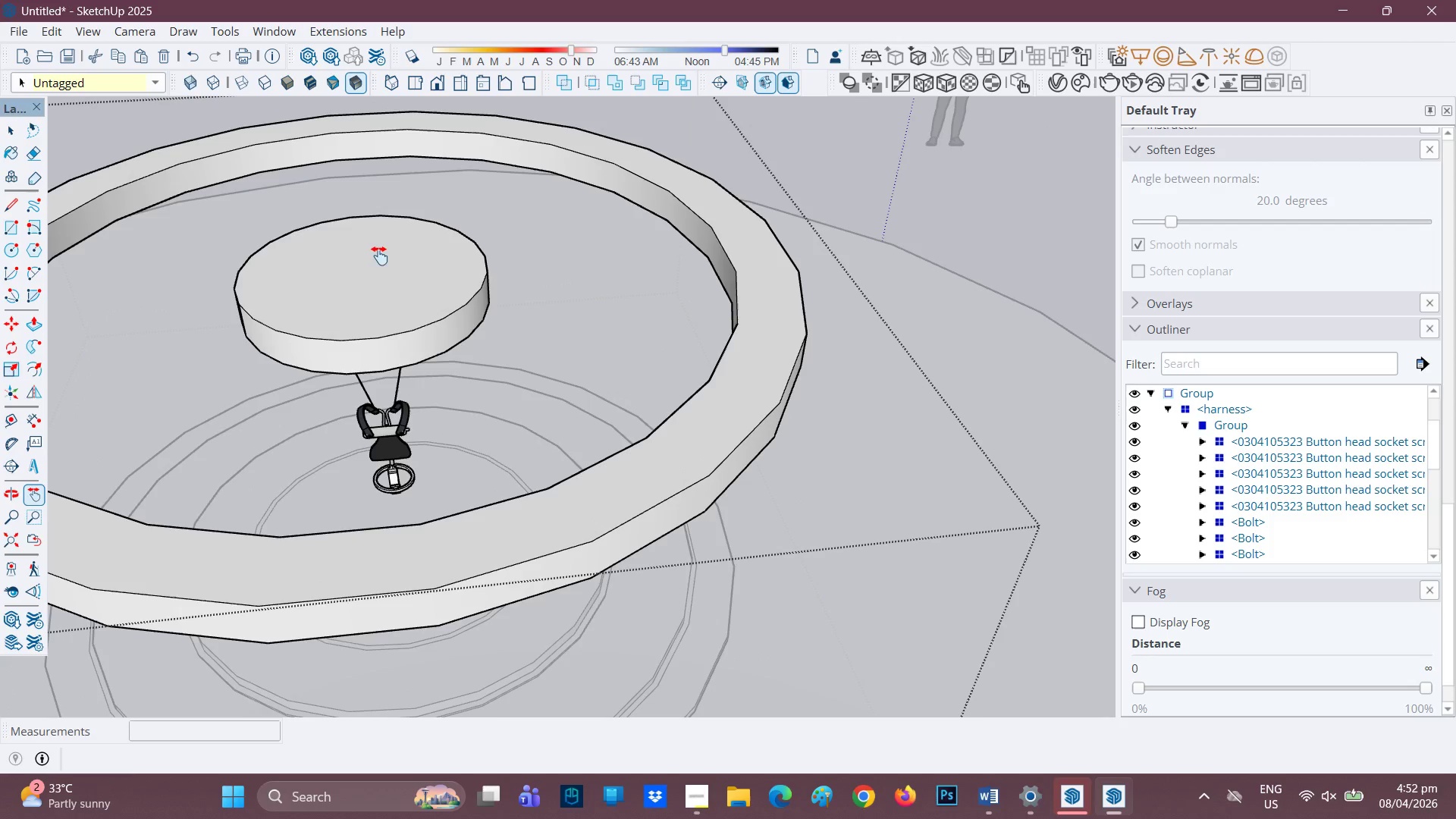 
left_click([340, 286])
 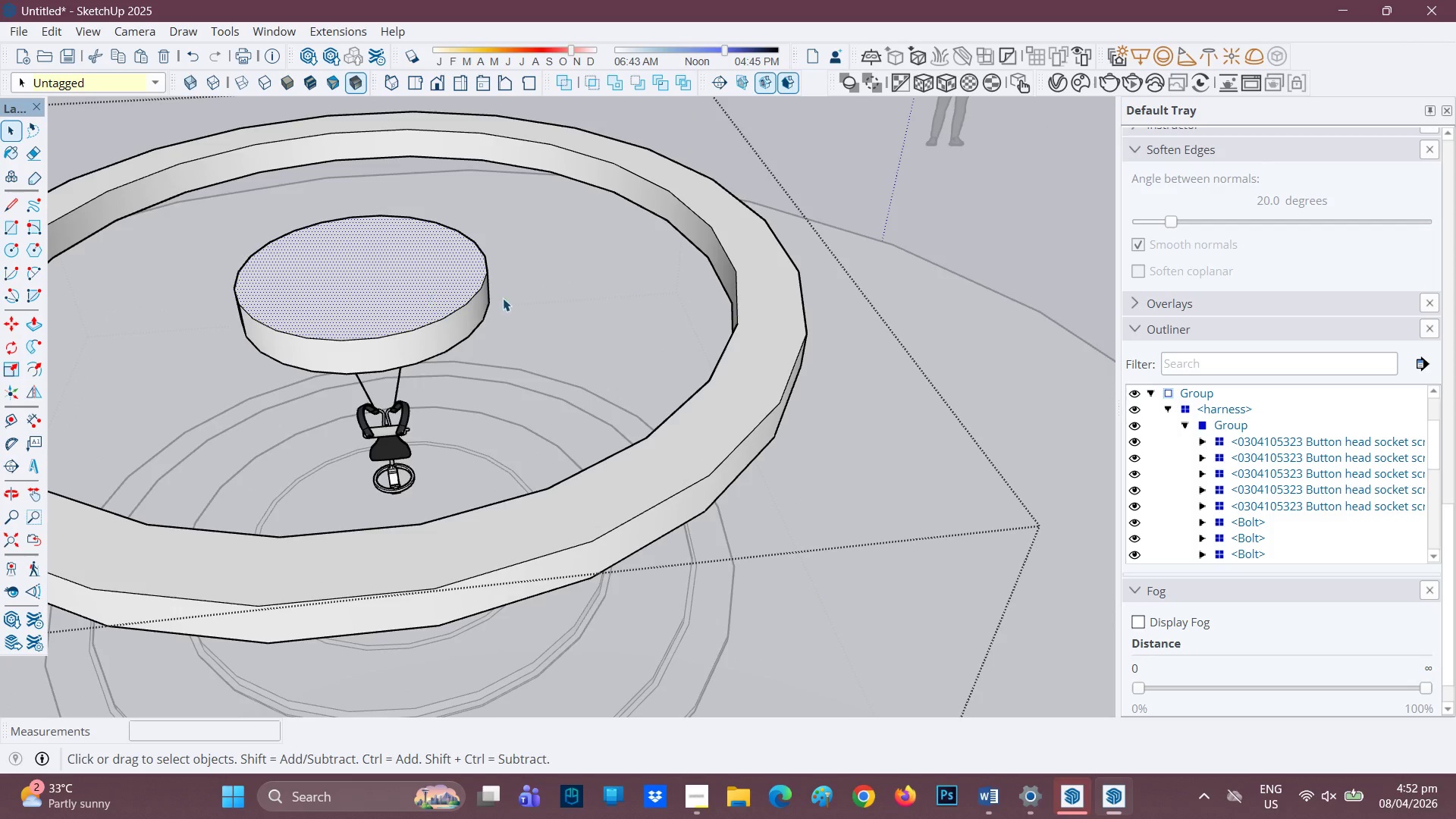 
scroll: coordinate [576, 254], scroll_direction: down, amount: 1.0
 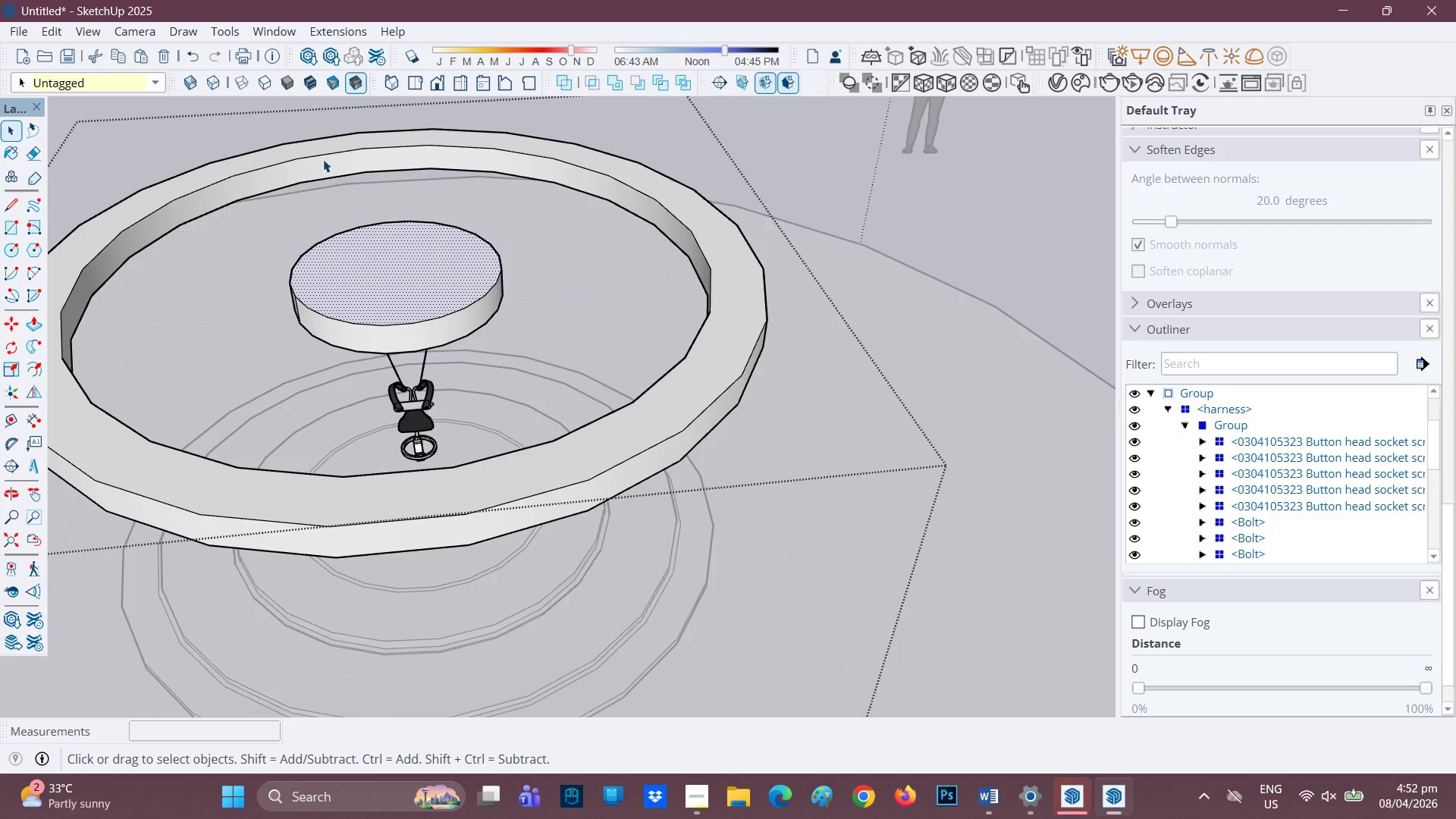 
scroll: coordinate [472, 243], scroll_direction: none, amount: 0.0
 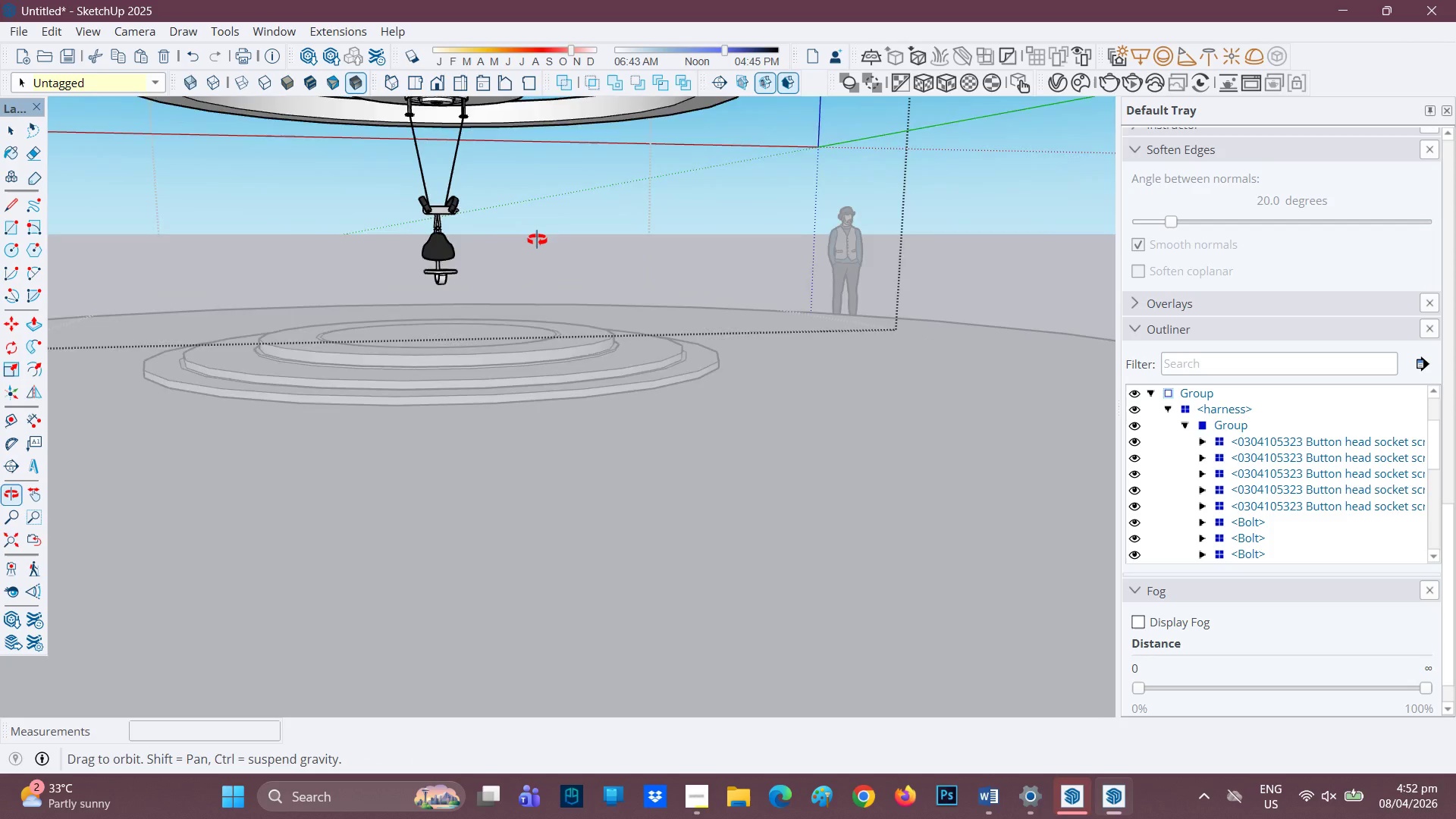 
key(H)
 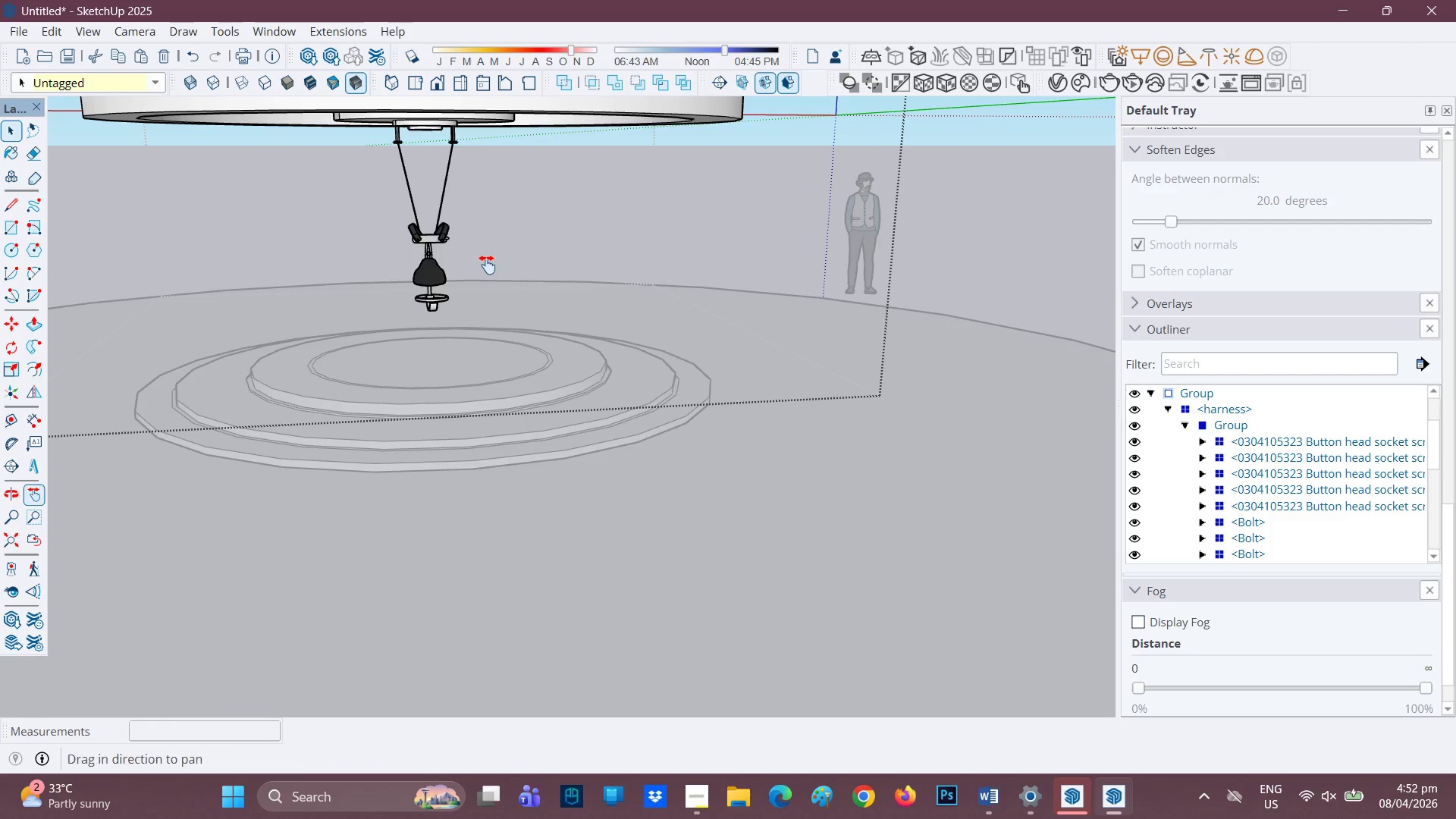 
left_click_drag(start_coordinate=[487, 265], to_coordinate=[467, 427])
 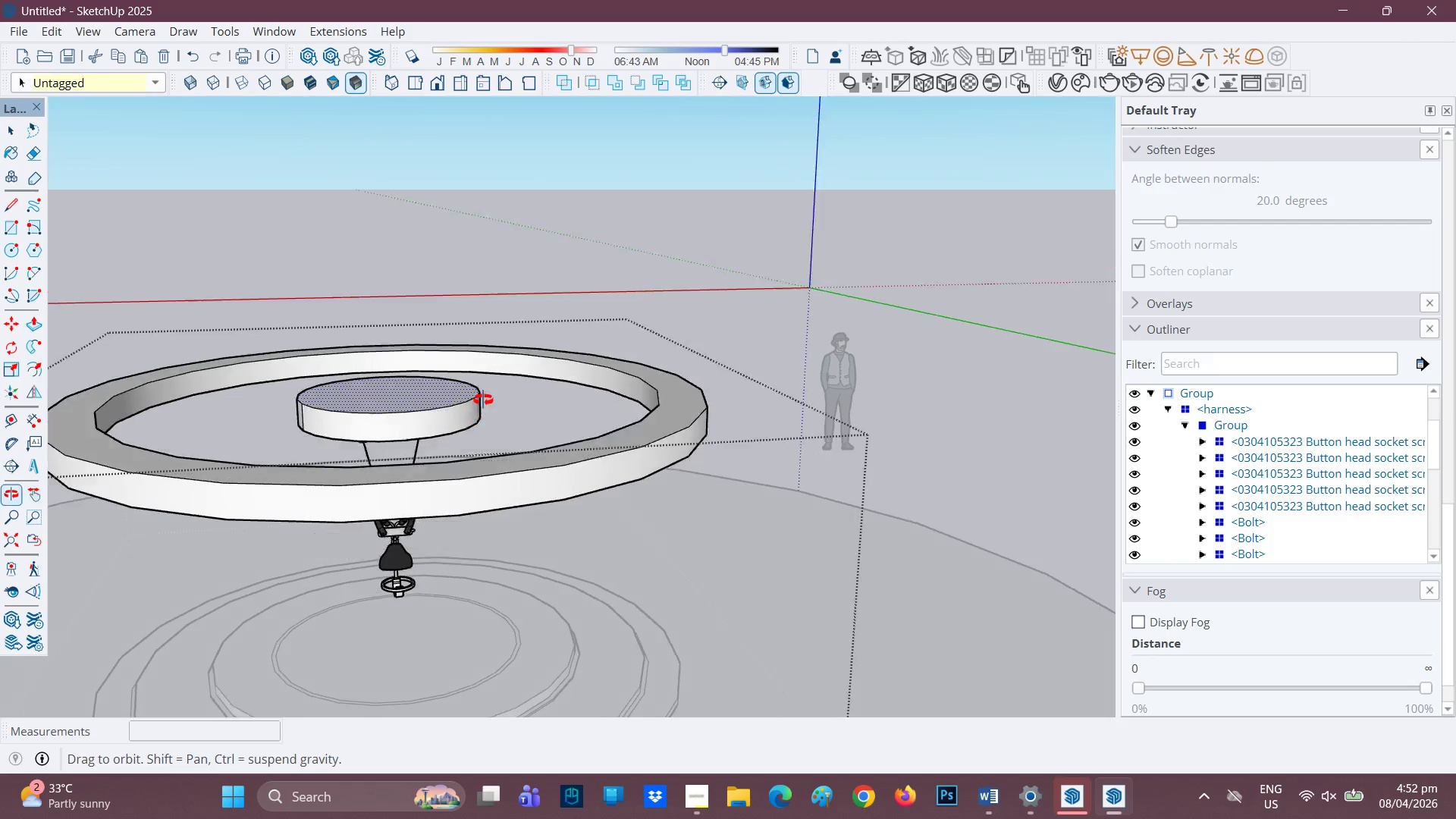 
wait(5.83)
 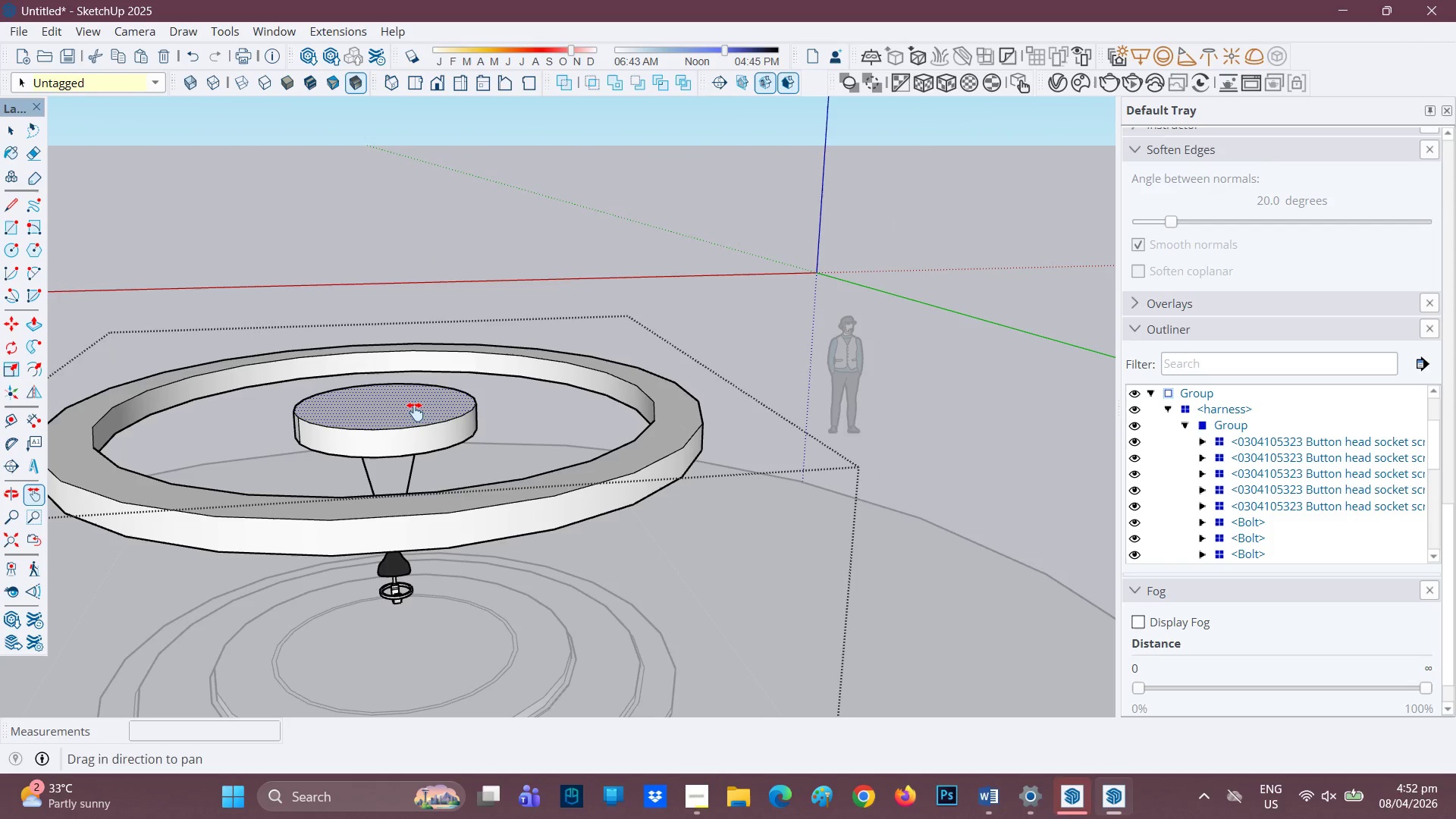 
scroll: coordinate [472, 259], scroll_direction: up, amount: 3.0
 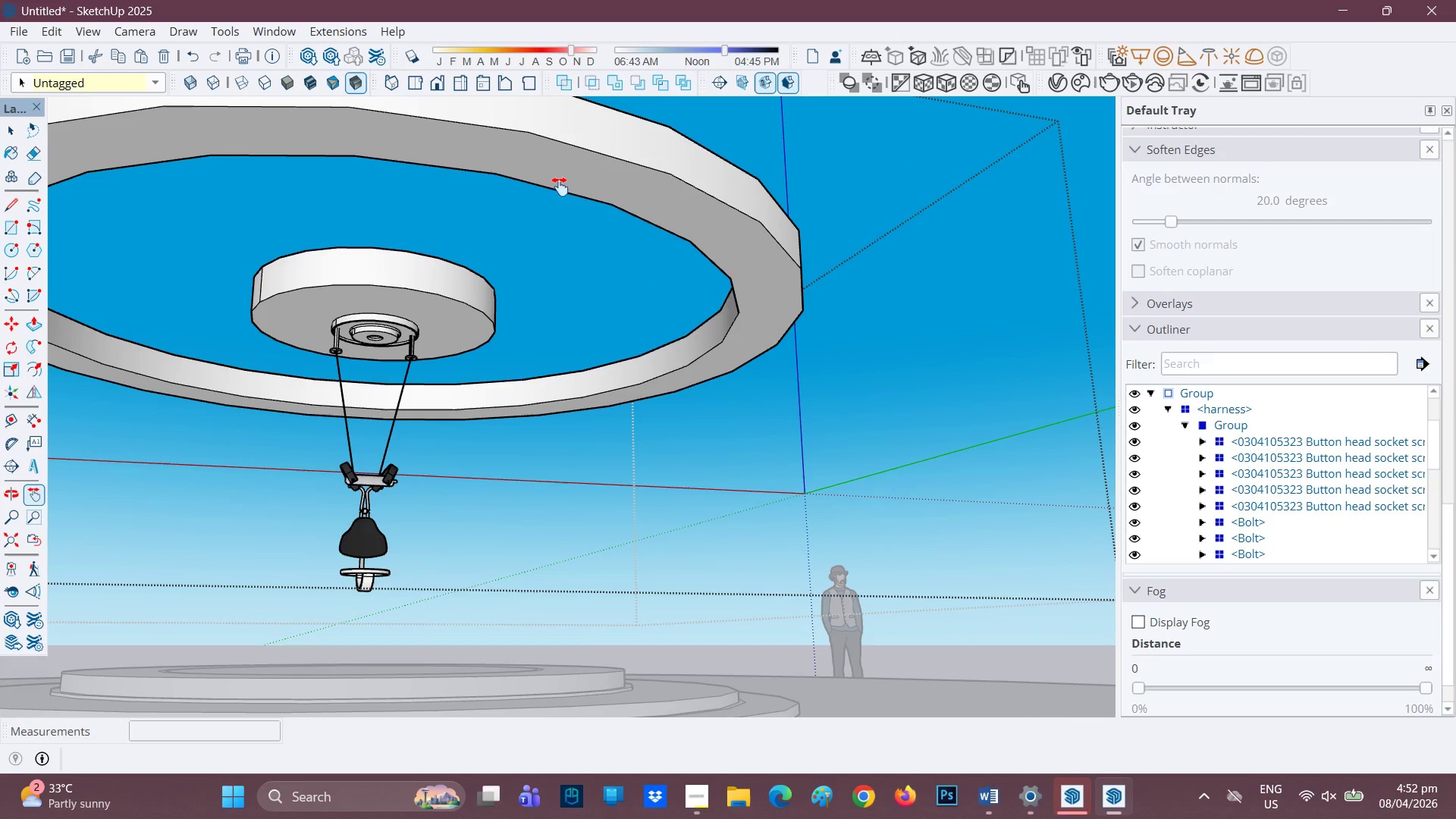 
key(Space)
 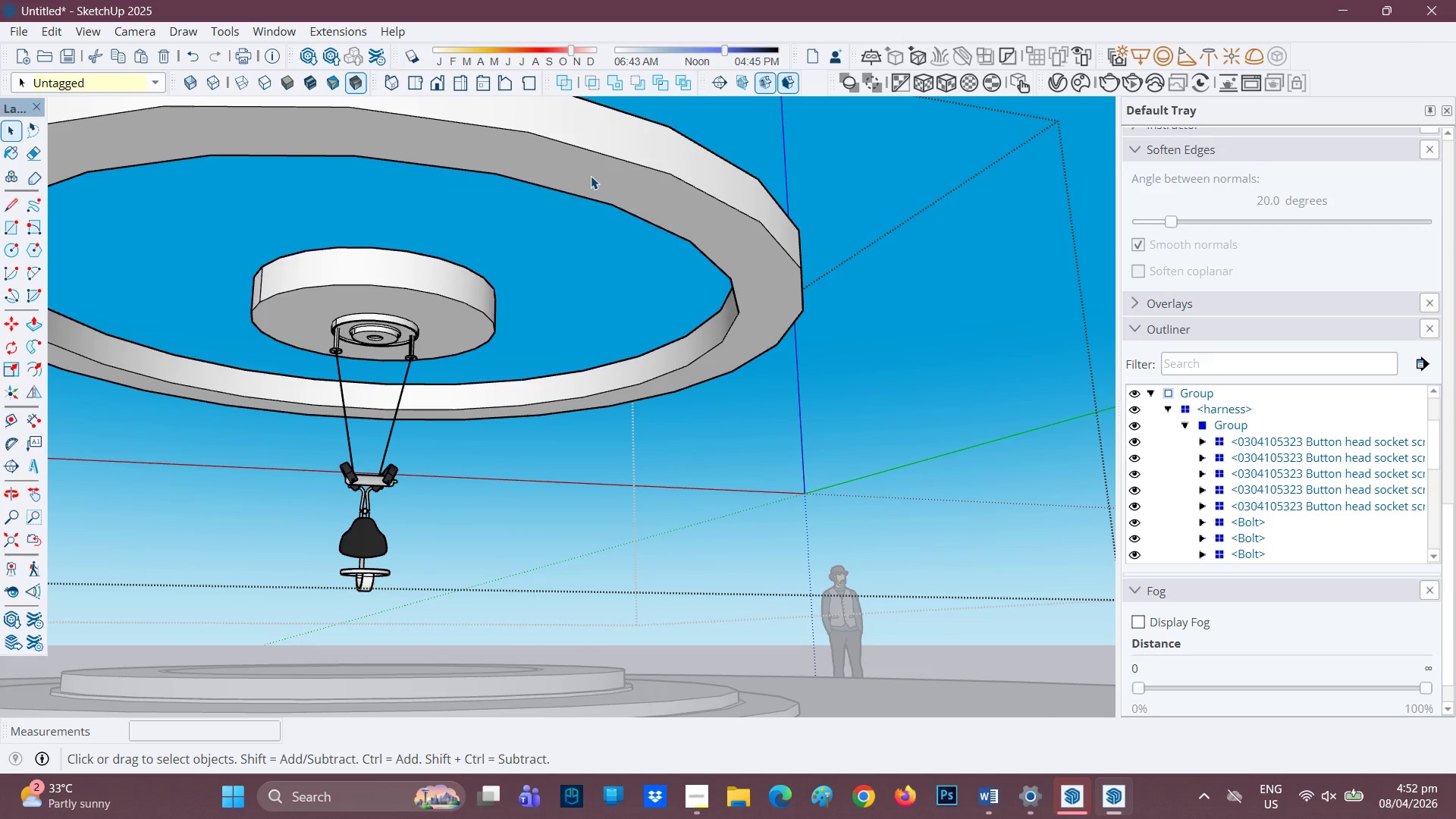 
left_click([591, 176])
 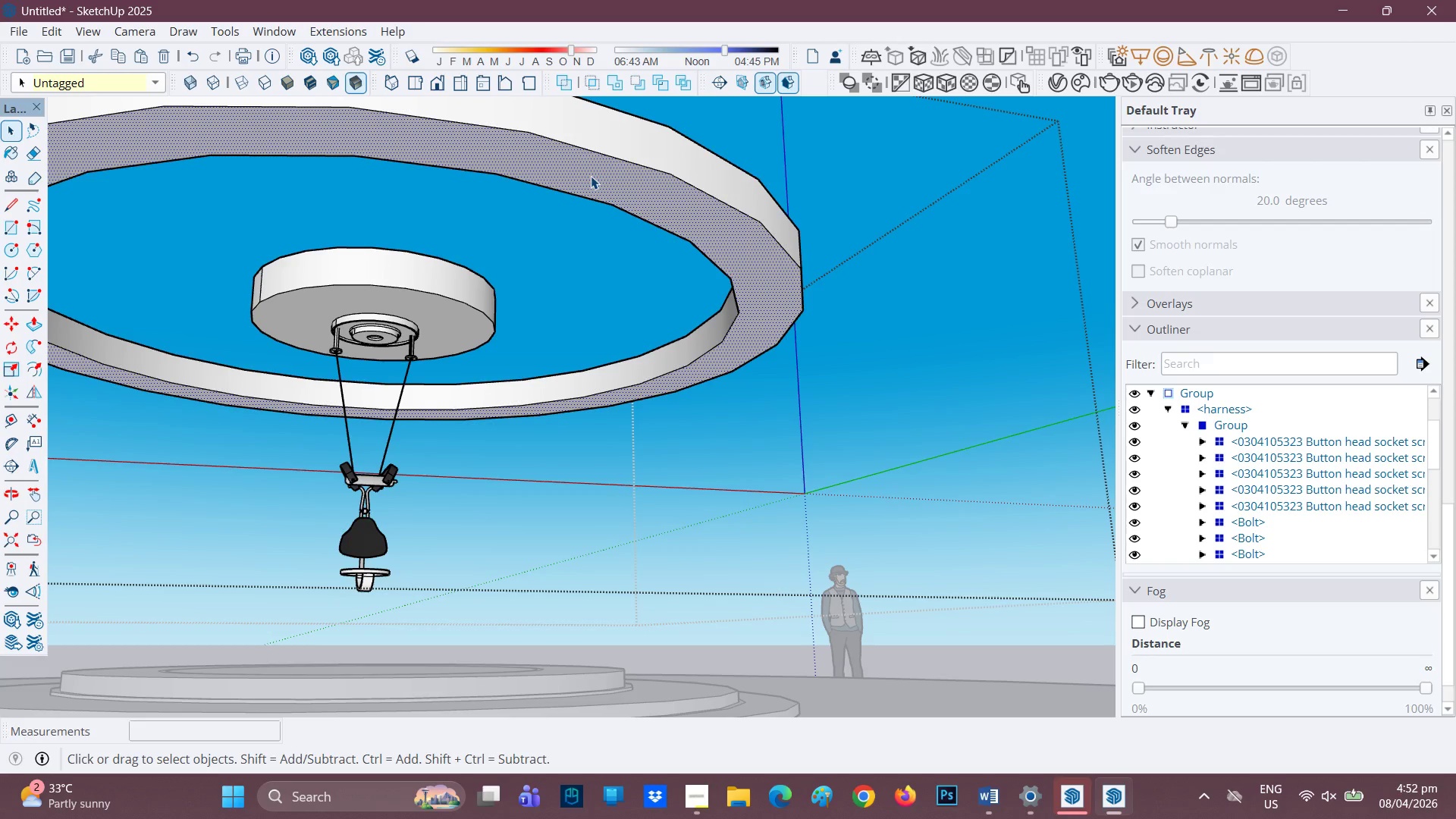 
key(F)
 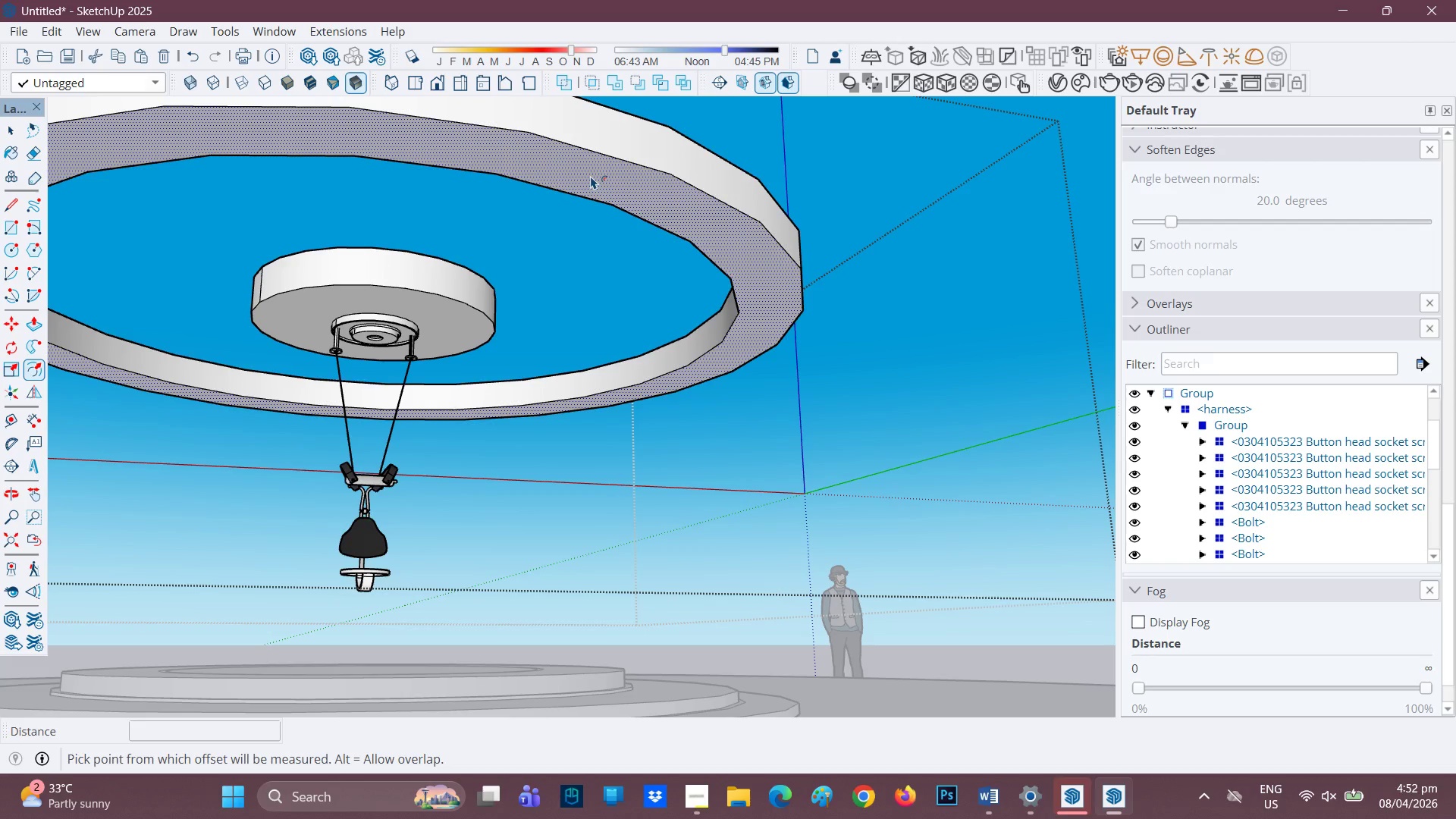 
left_click([591, 176])
 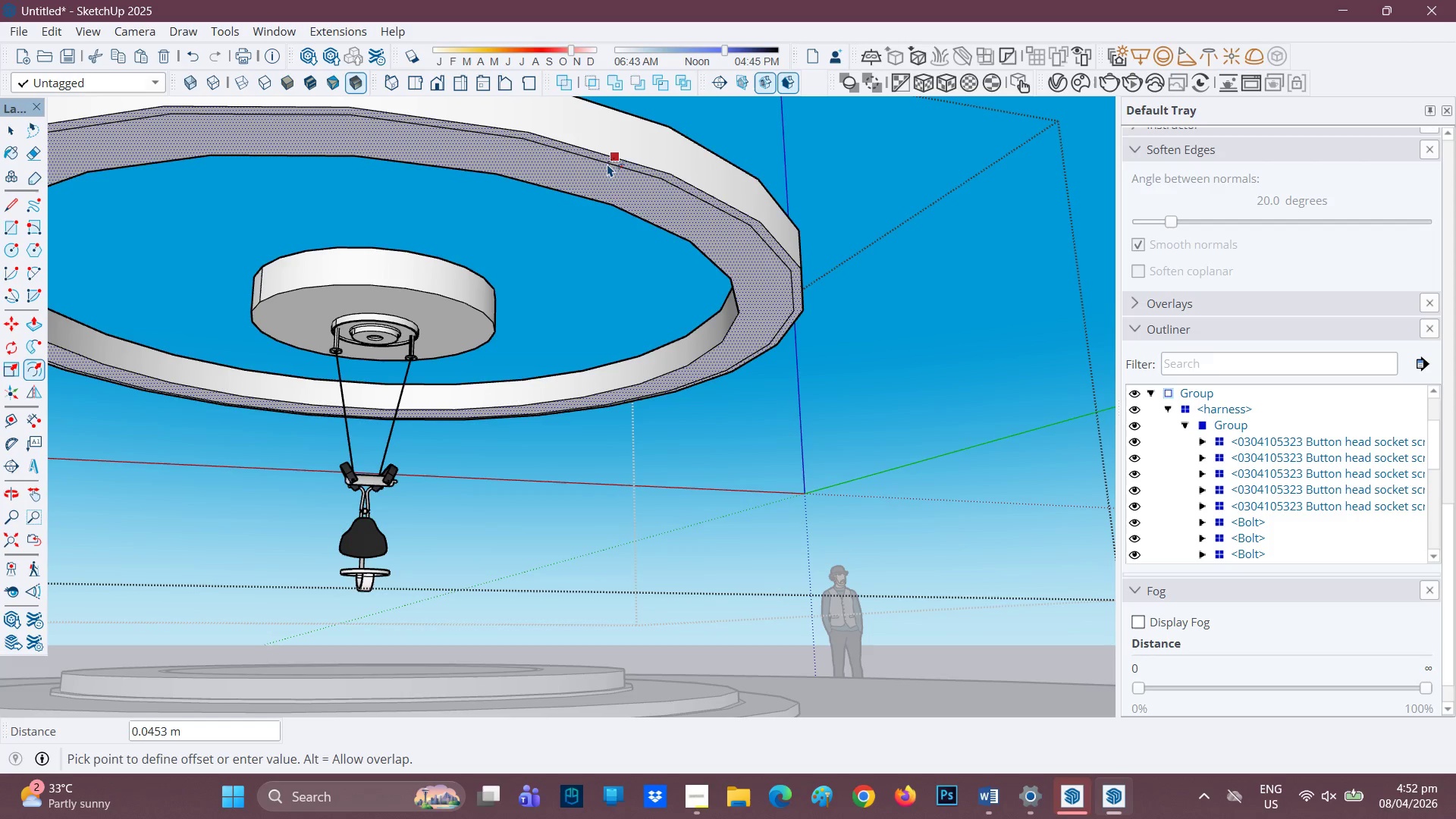 
wait(7.24)
 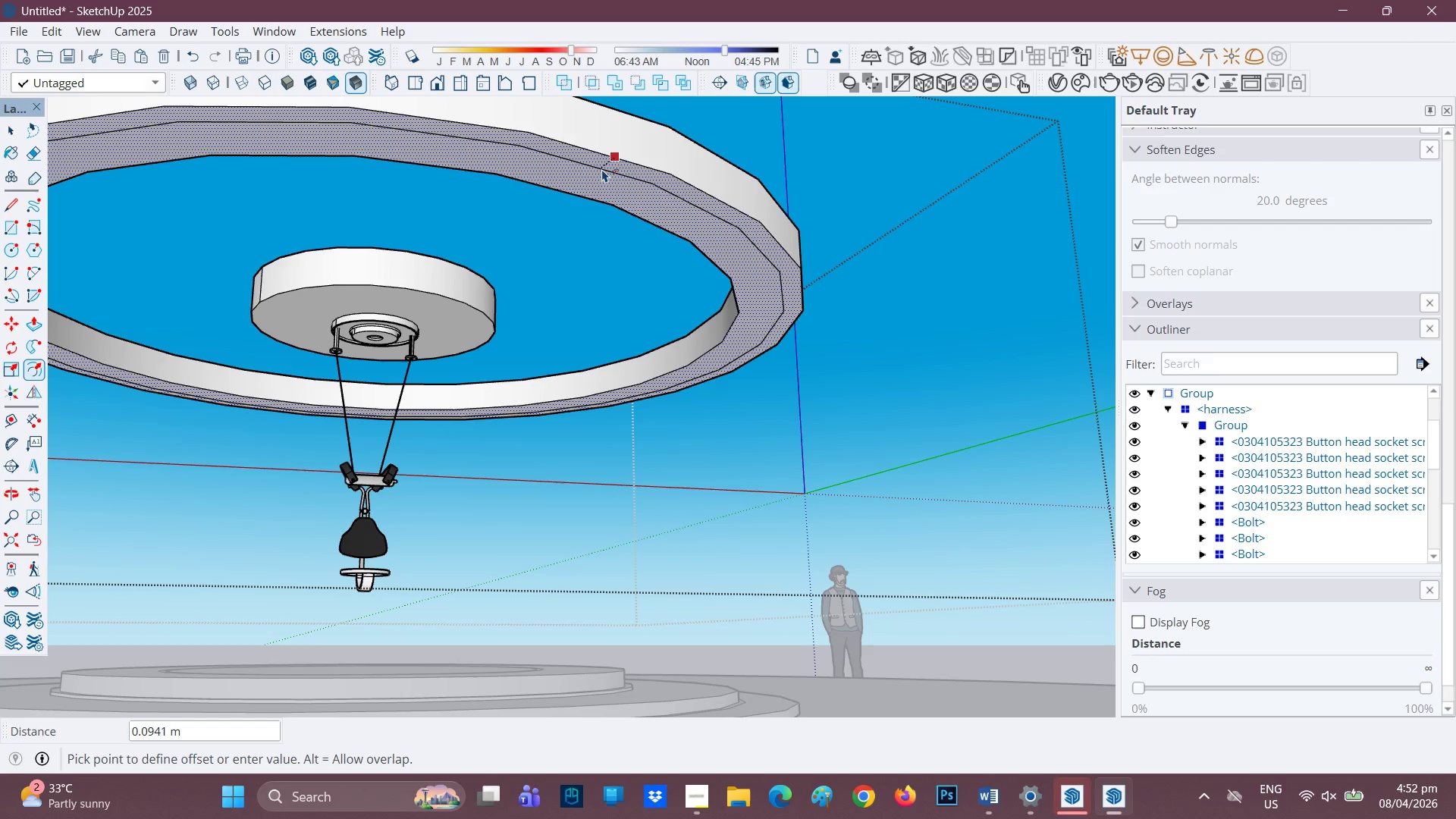 
left_click([625, 152])
 